 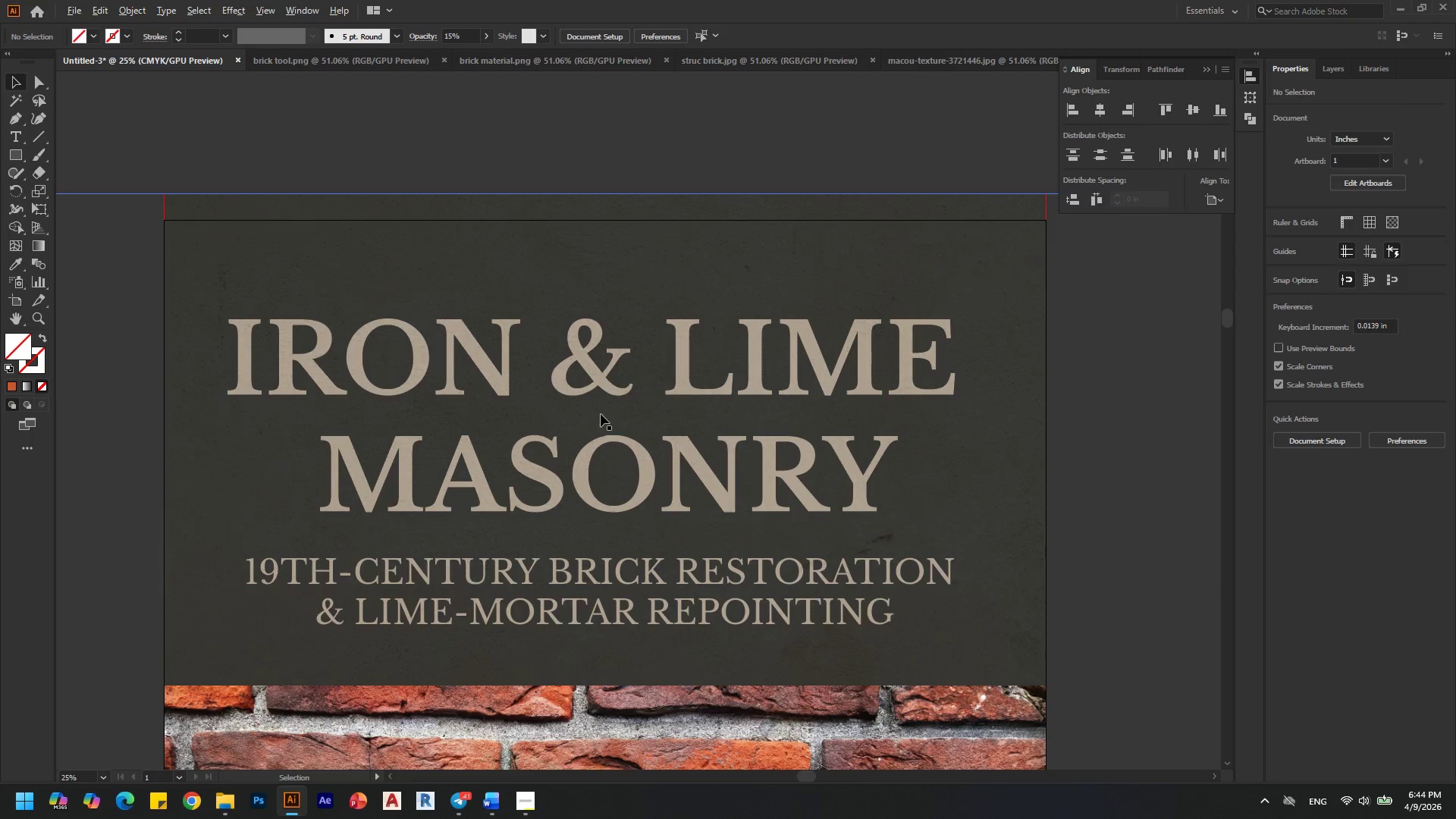 
hold_key(key=AltLeft, duration=1.53)
 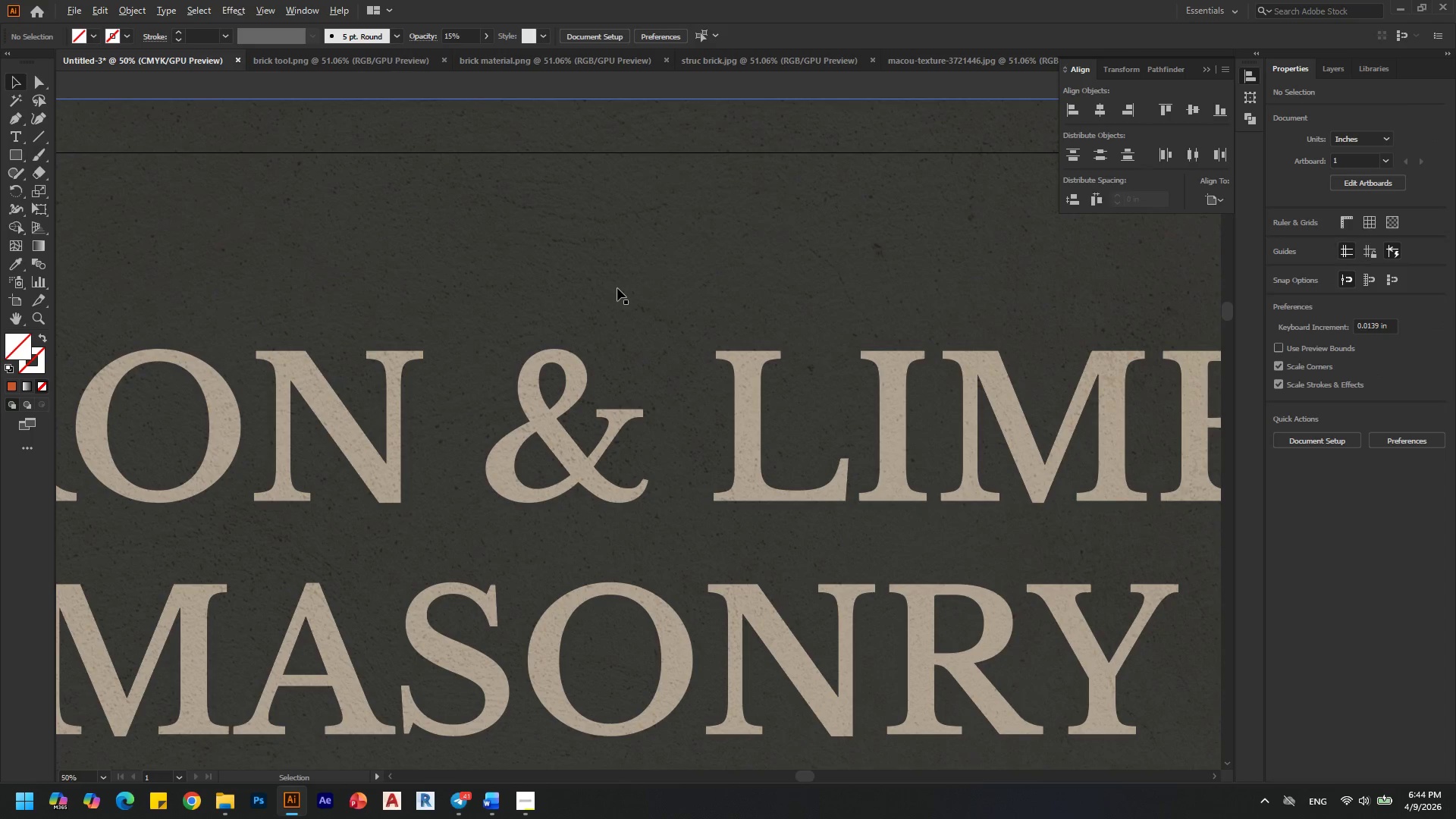 
hold_key(key=AltLeft, duration=1.31)
 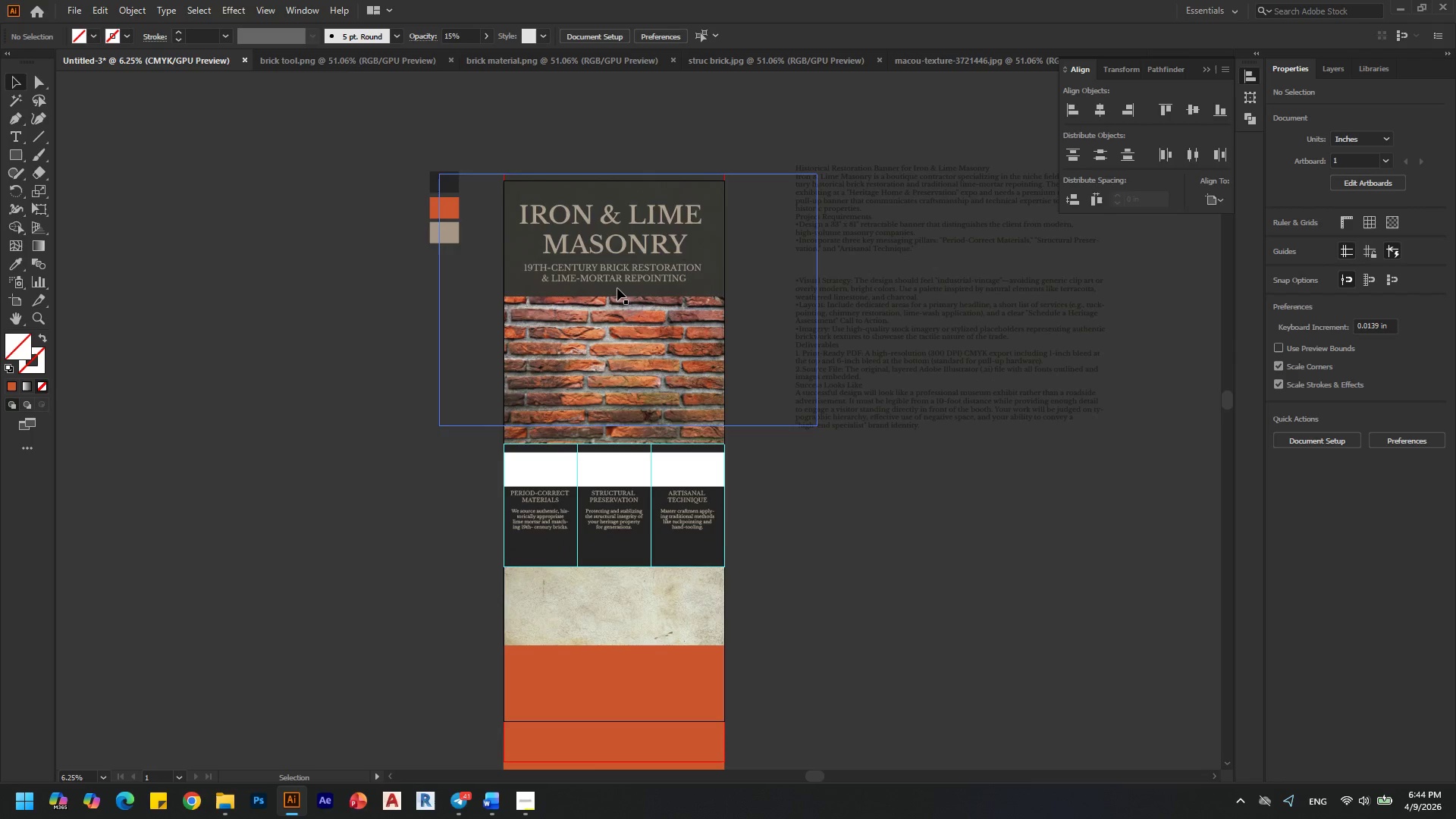 
scroll: coordinate [617, 288], scroll_direction: up, amount: 4.0
 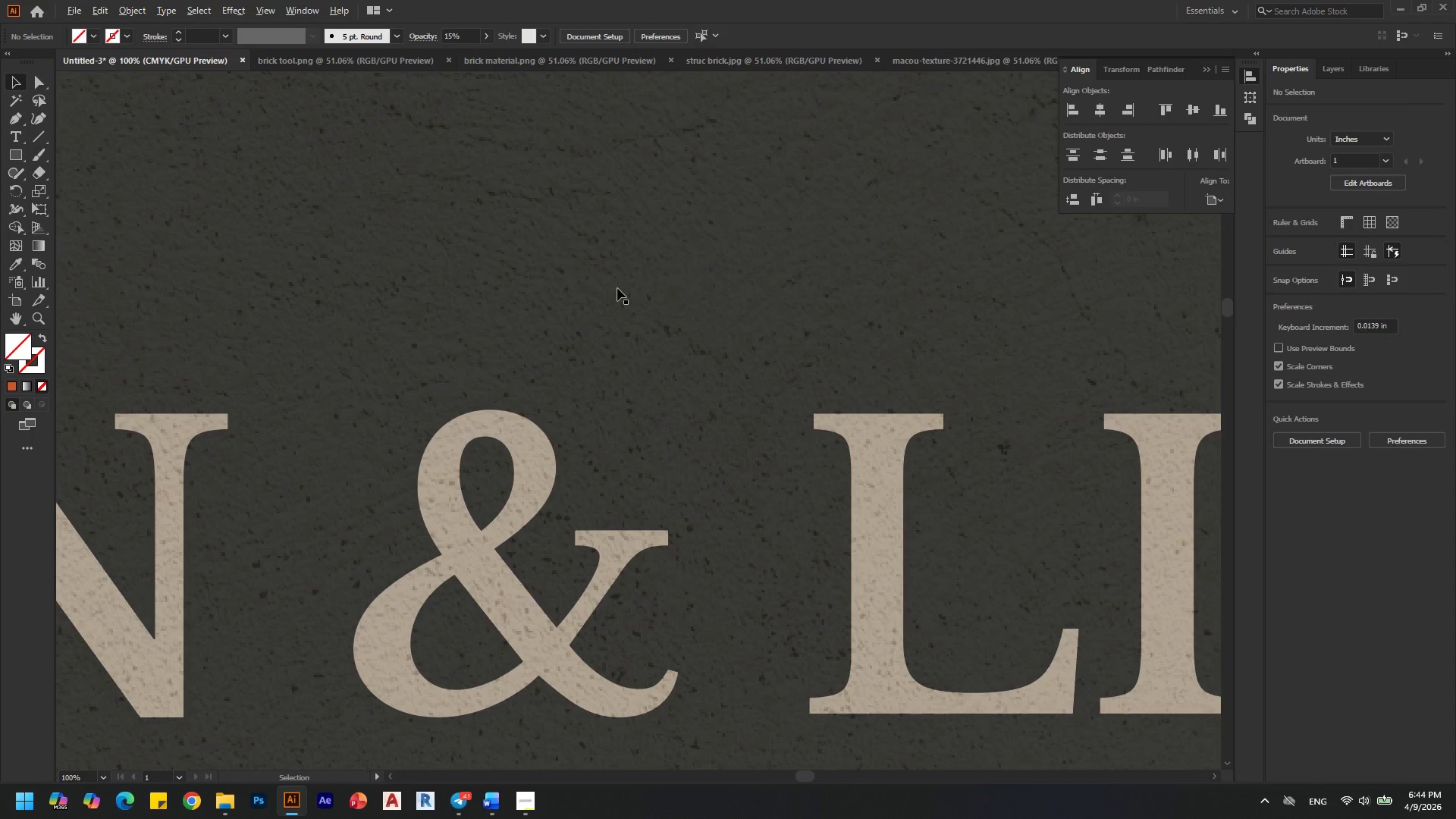 
scroll: coordinate [617, 288], scroll_direction: down, amount: 12.0
 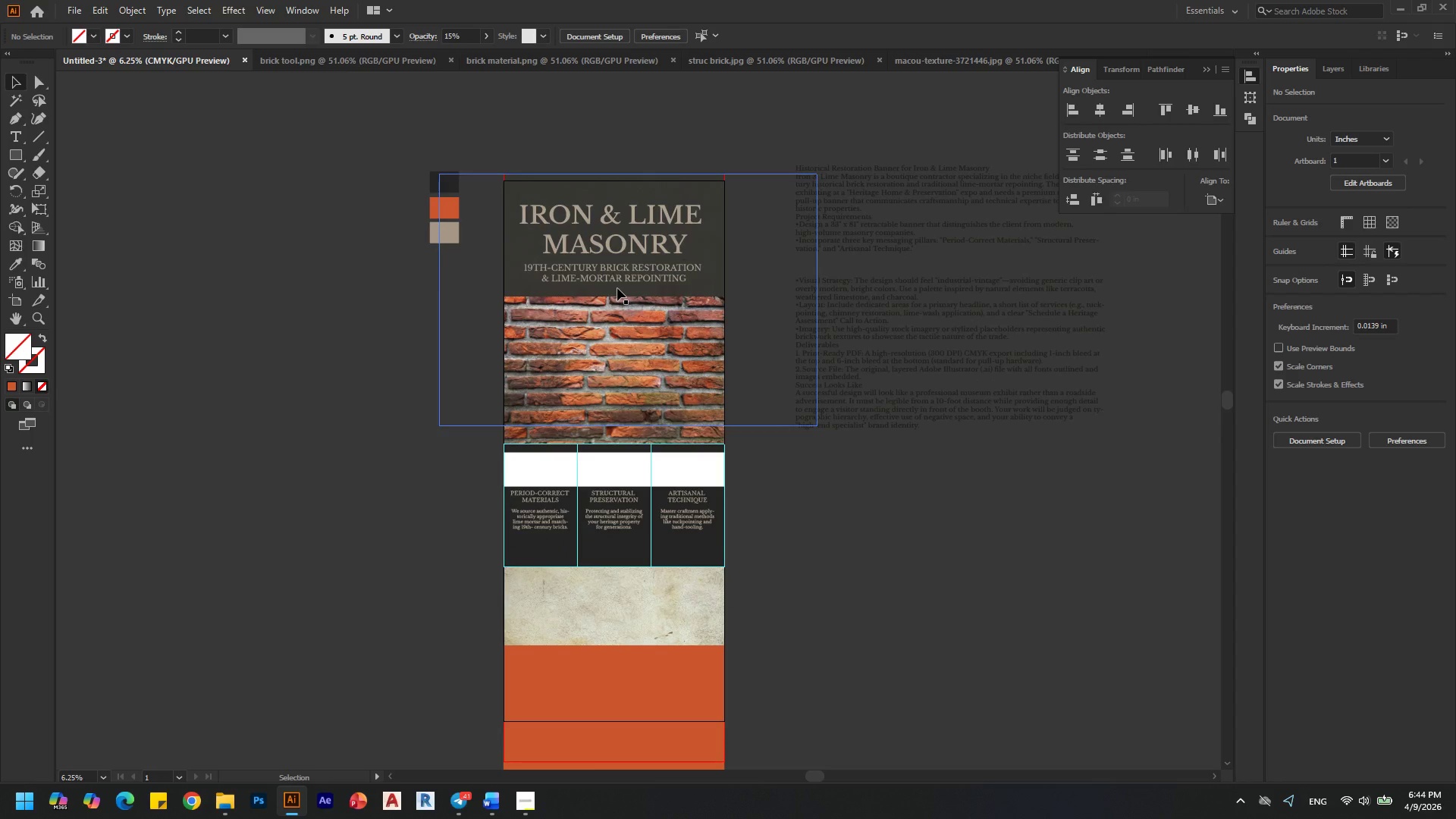 
scroll: coordinate [617, 288], scroll_direction: up, amount: 3.0
 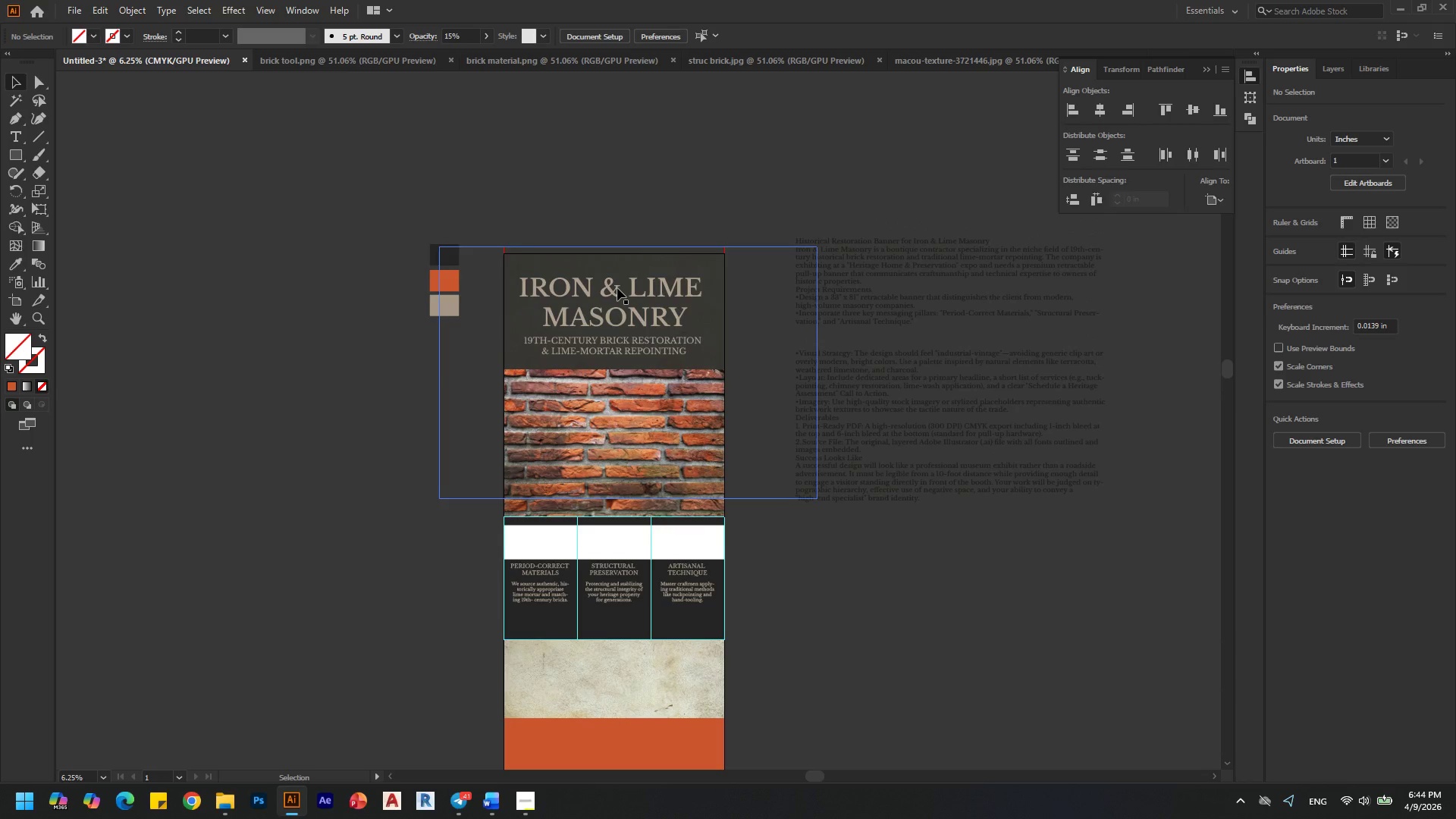 
scroll: coordinate [617, 288], scroll_direction: down, amount: 1.0
 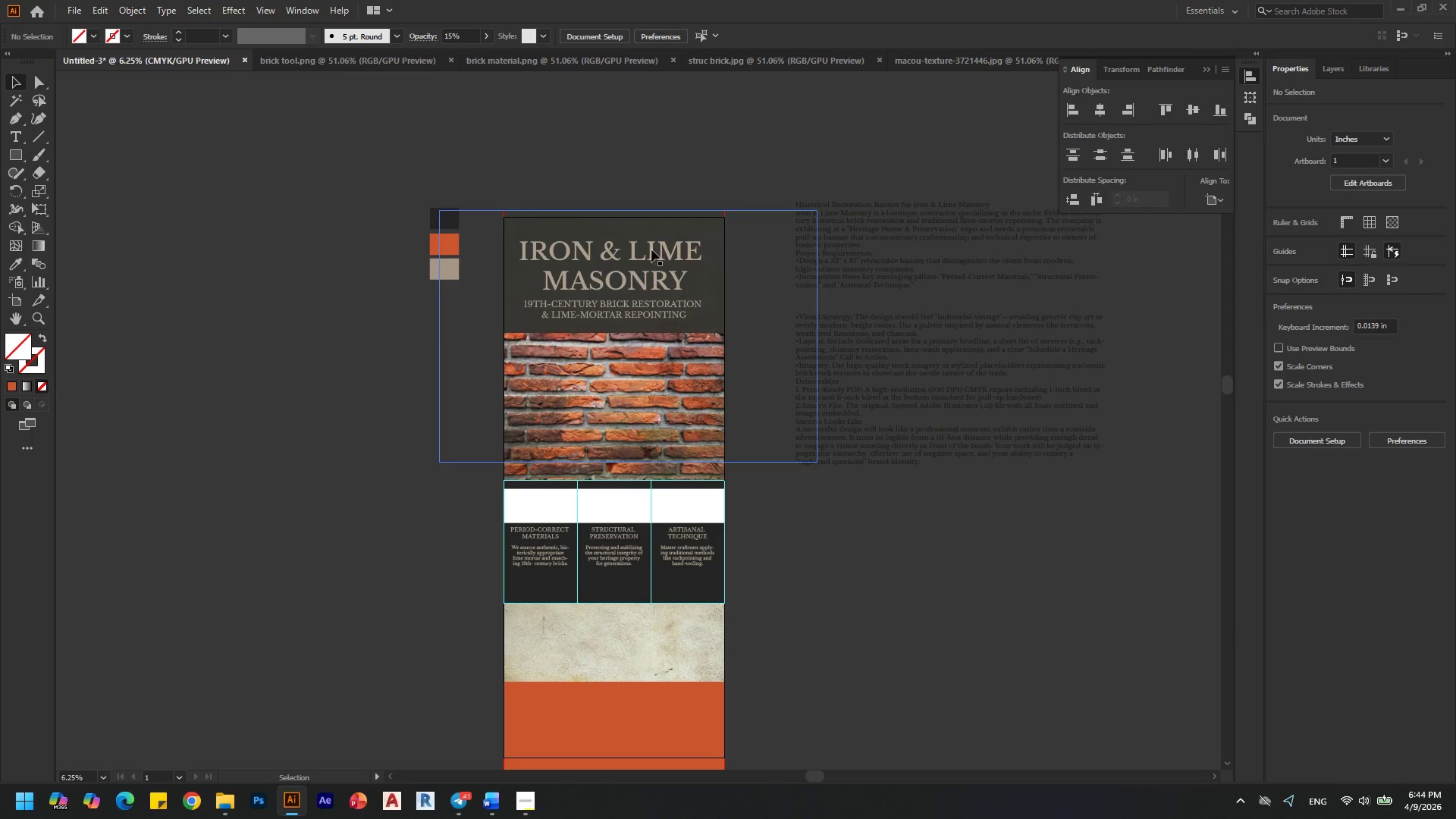 
hold_key(key=AltLeft, duration=1.51)
scroll: coordinate [676, 225], scroll_direction: up, amount: 5.0
 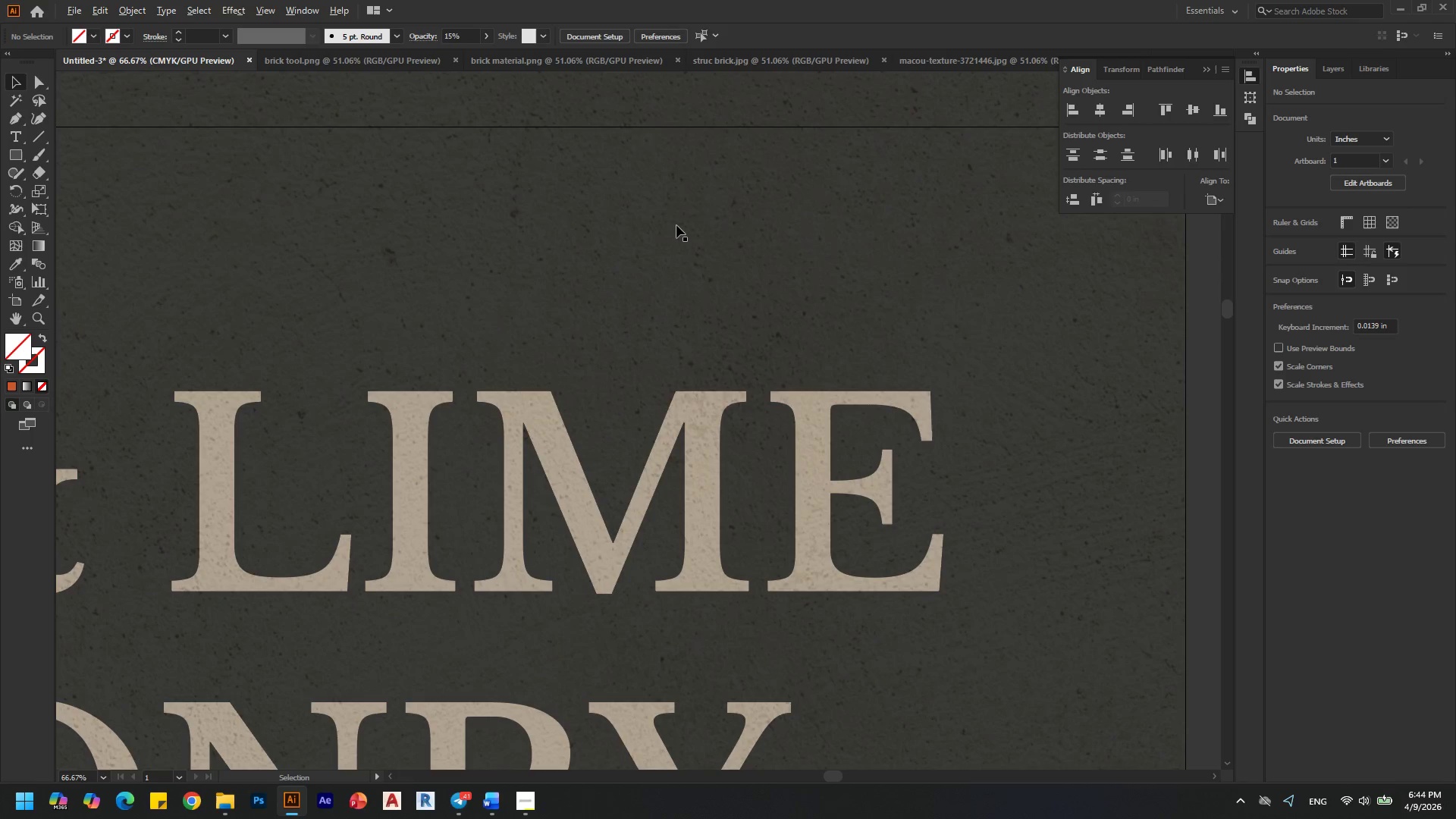 
hold_key(key=AltLeft, duration=1.14)
 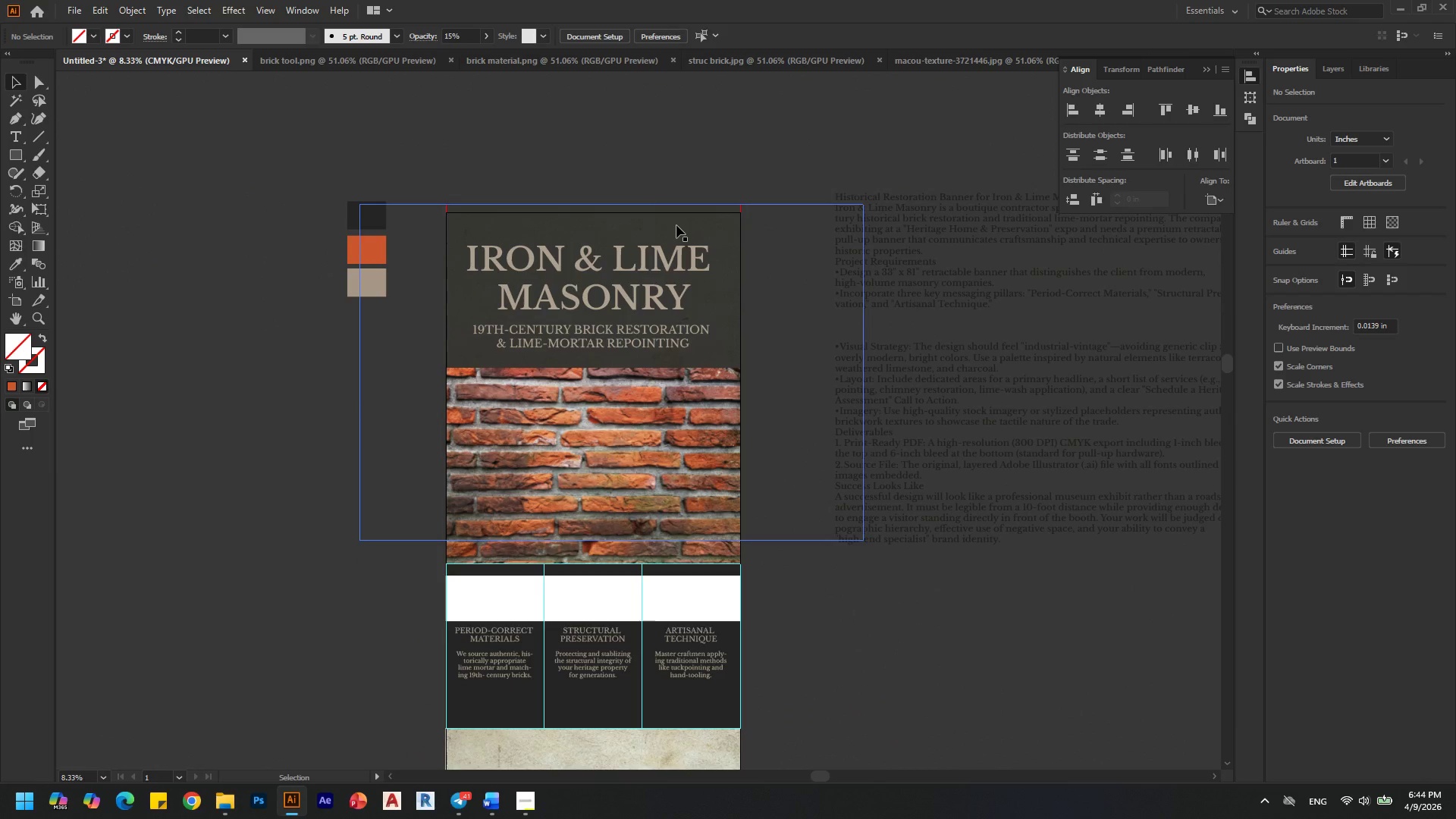 
scroll: coordinate [676, 225], scroll_direction: down, amount: 5.0
 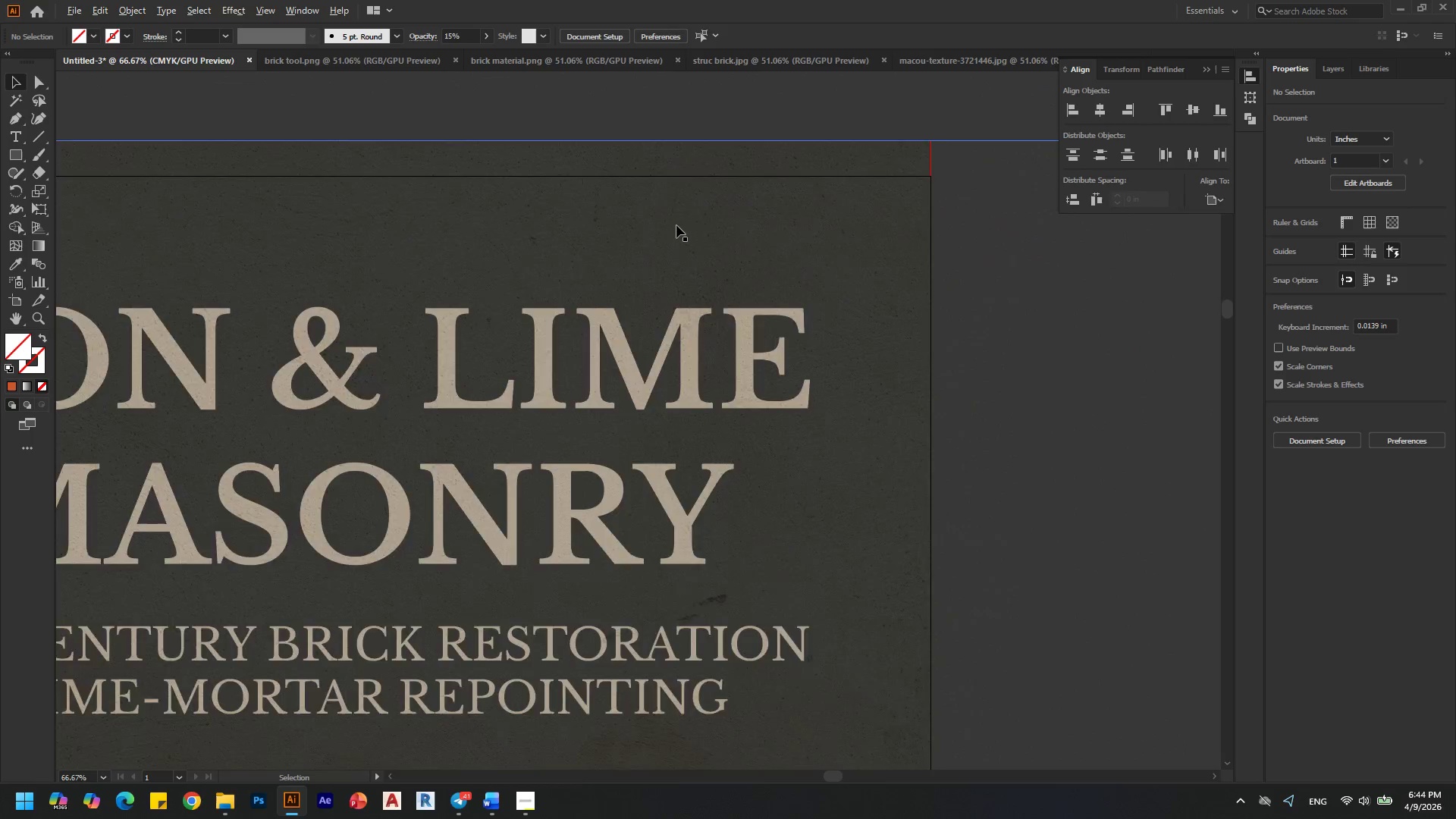 
hold_key(key=AltLeft, duration=0.44)
scroll: coordinate [671, 227], scroll_direction: up, amount: 2.0
 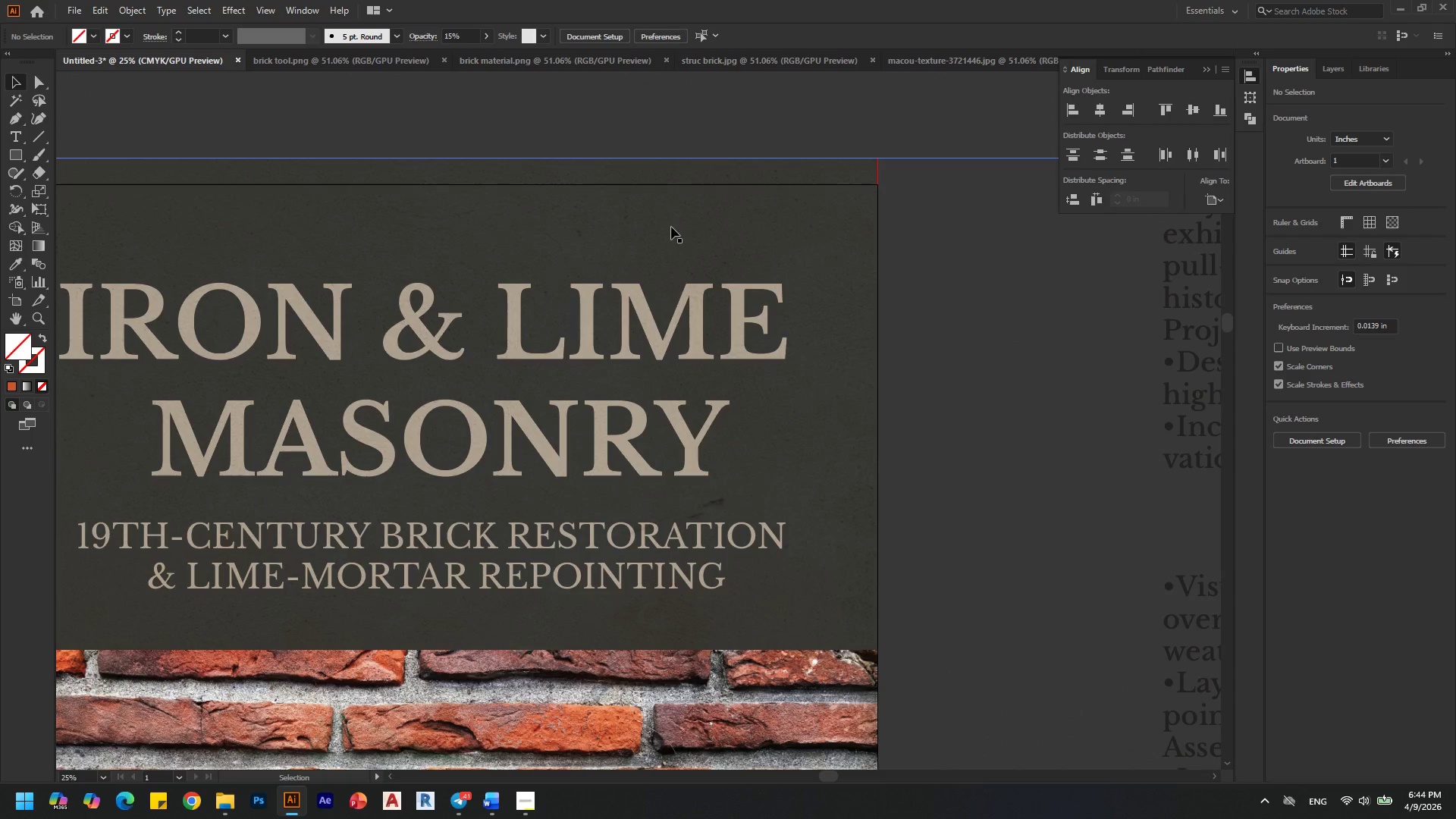 
hold_key(key=AltLeft, duration=0.38)
scroll: coordinate [671, 227], scroll_direction: none, amount: 0.0
 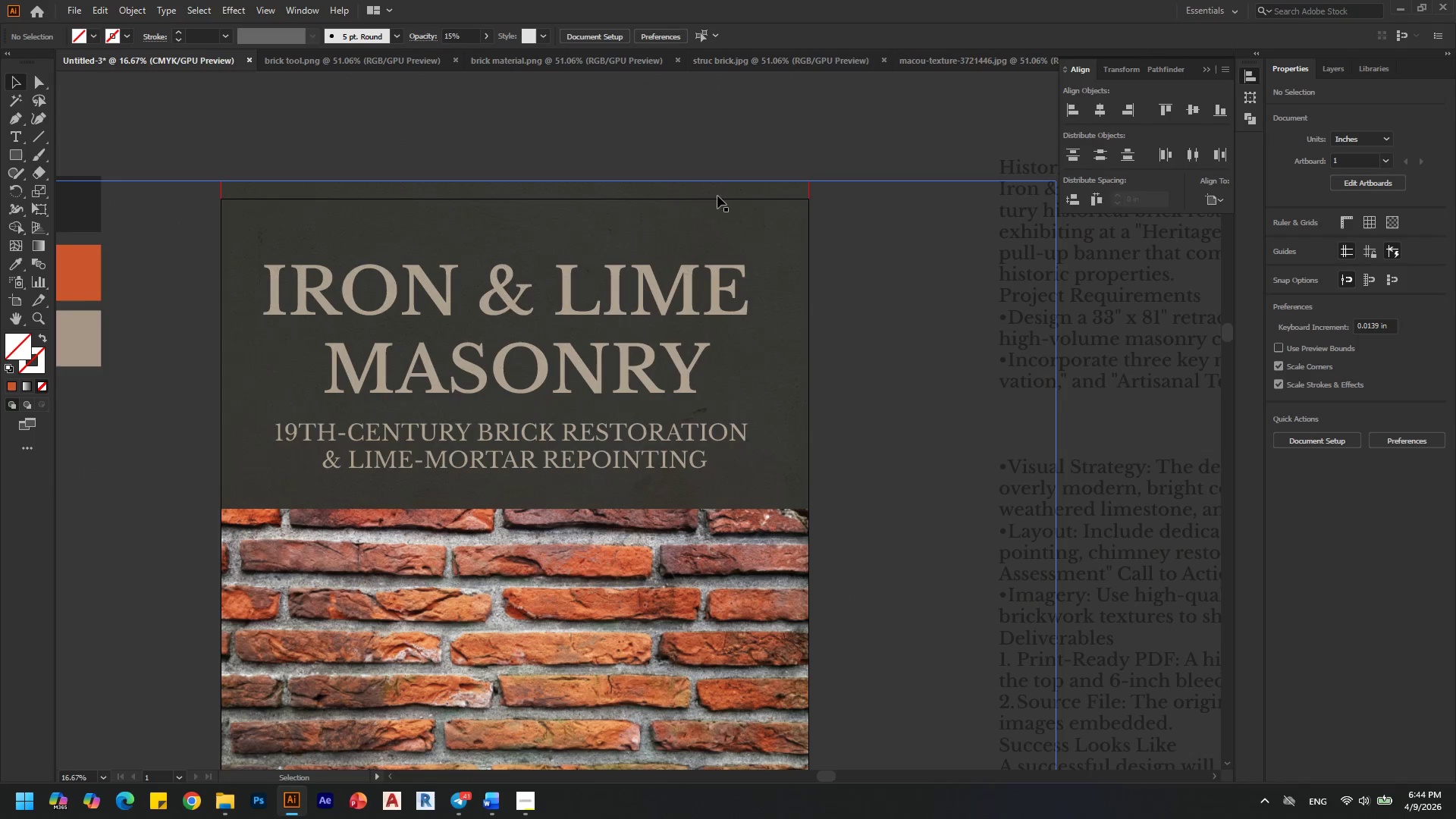 
left_click([722, 193])
 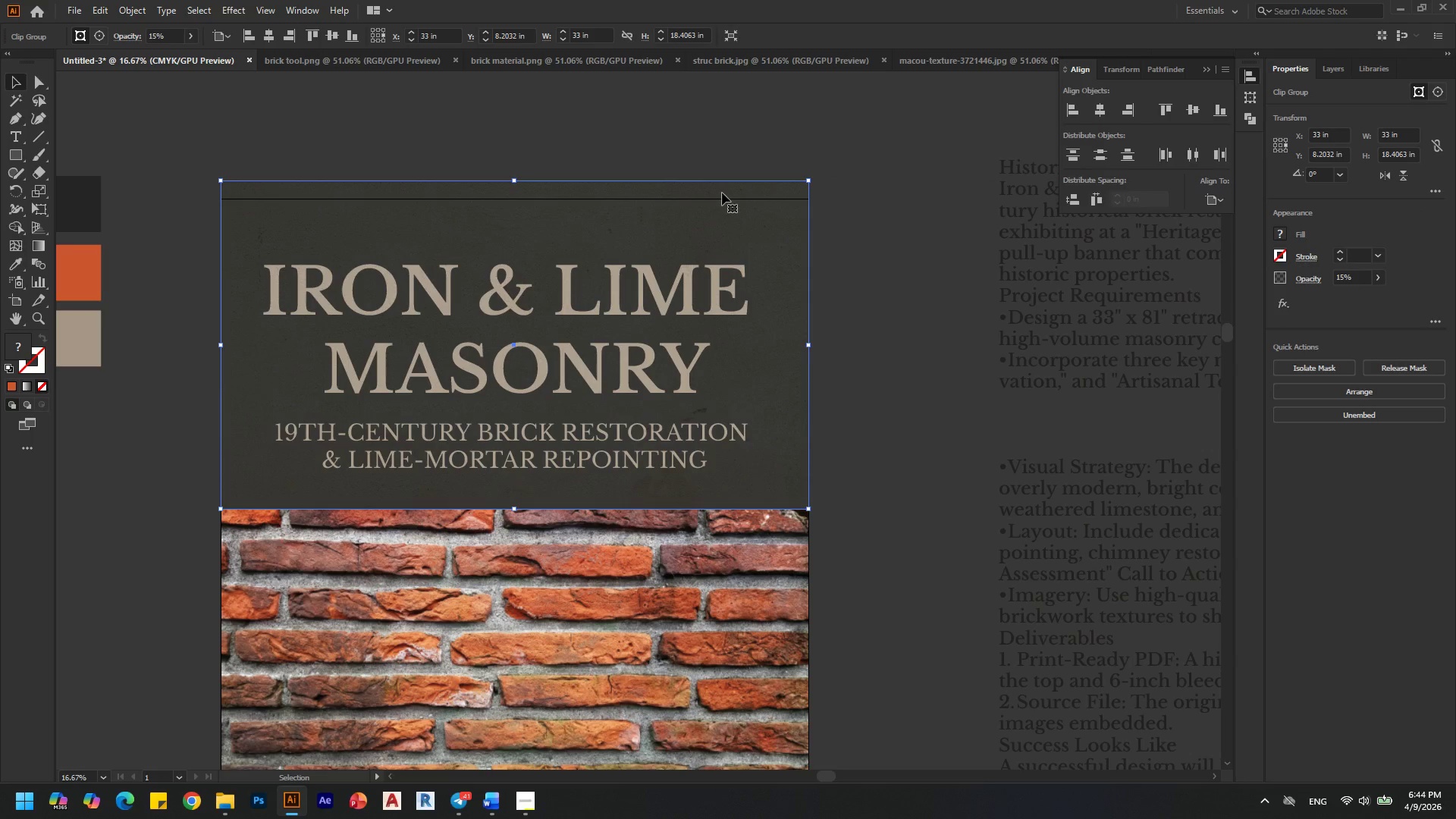 
key(Delete)
 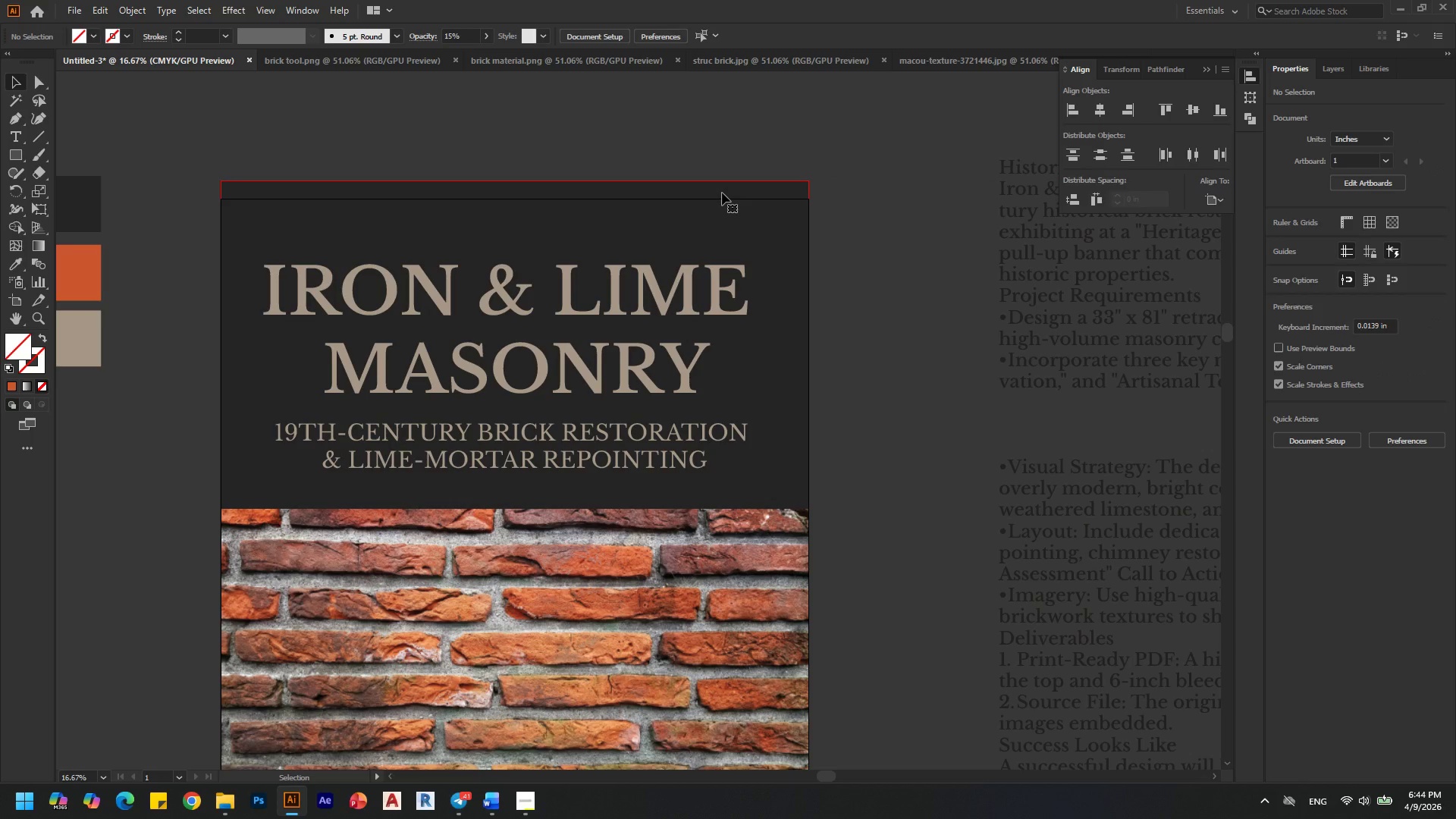 
hold_key(key=AltLeft, duration=1.25)
scroll: coordinate [639, 193], scroll_direction: down, amount: 4.0
 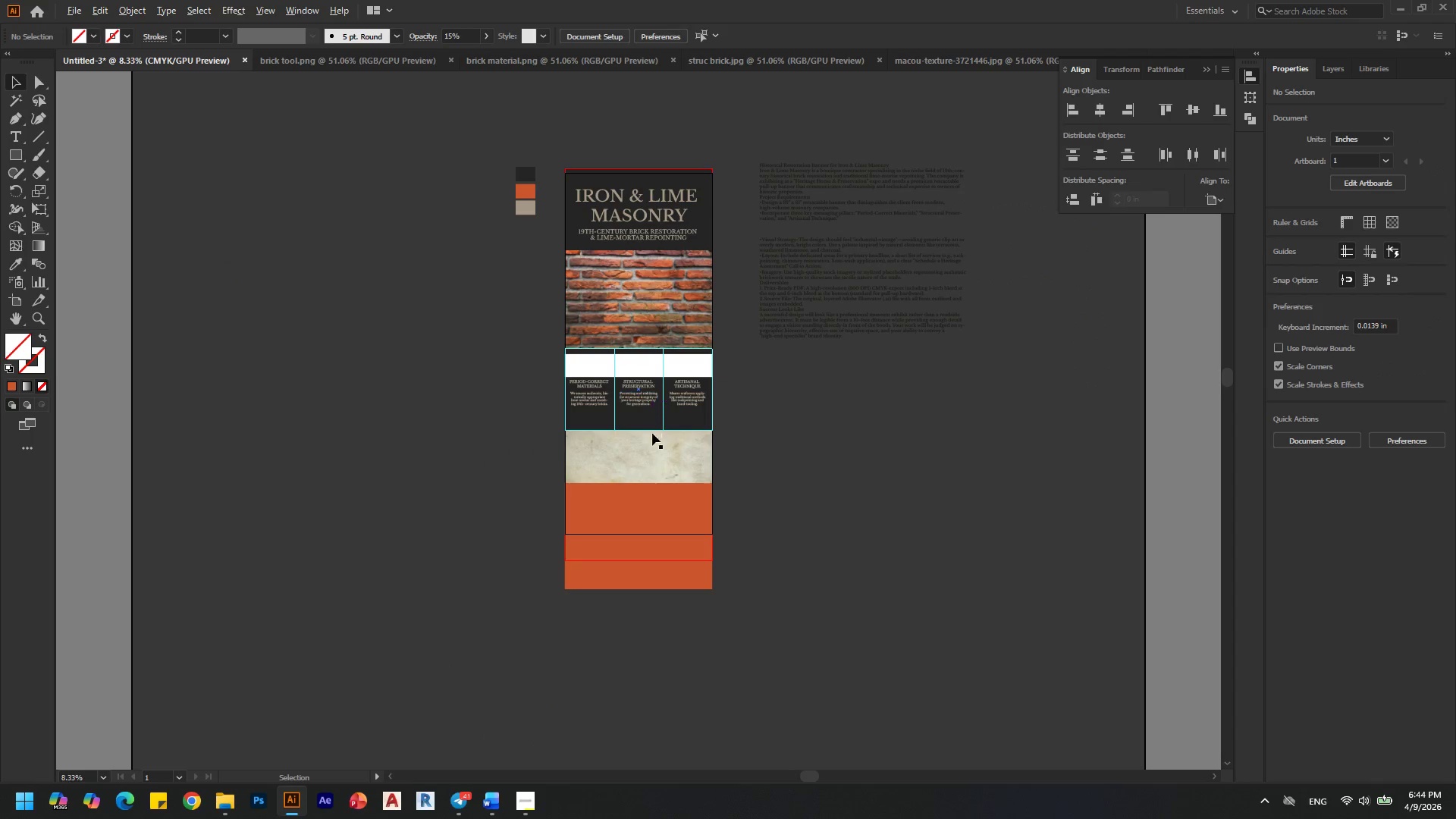 
hold_key(key=AltLeft, duration=0.84)
 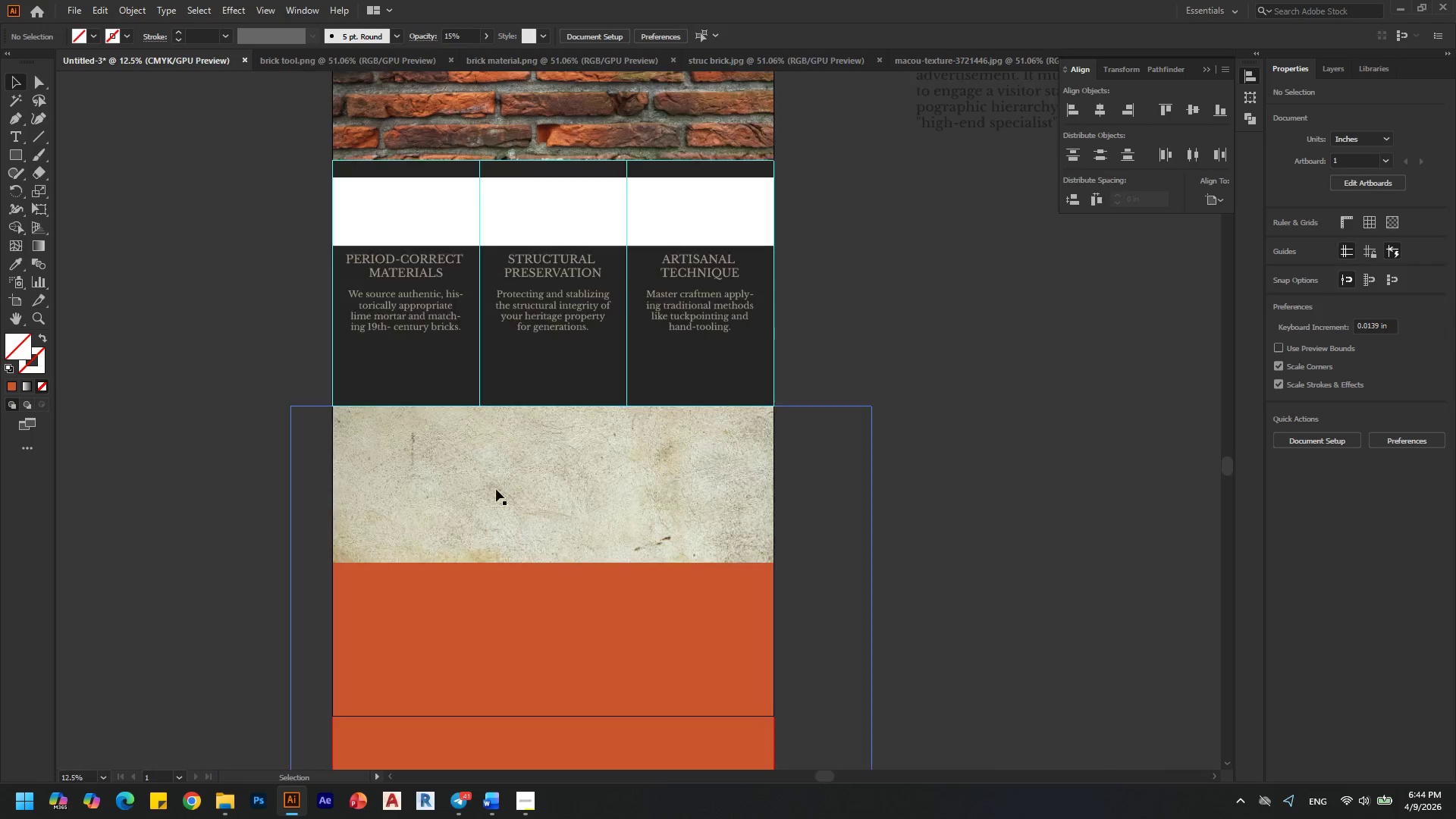 
key(Alt+AltLeft)
 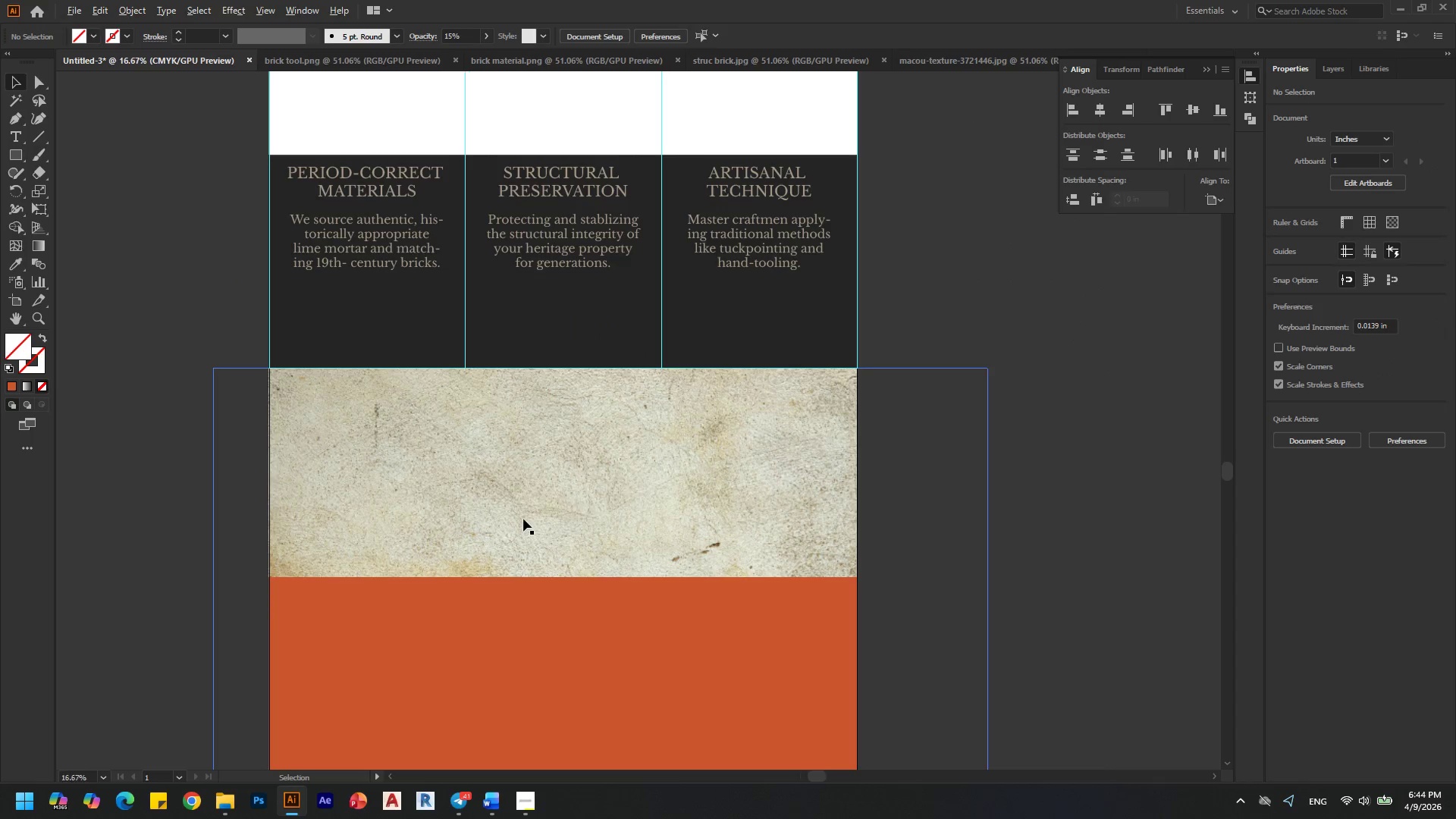 
scroll: coordinate [676, 452], scroll_direction: up, amount: 3.0
 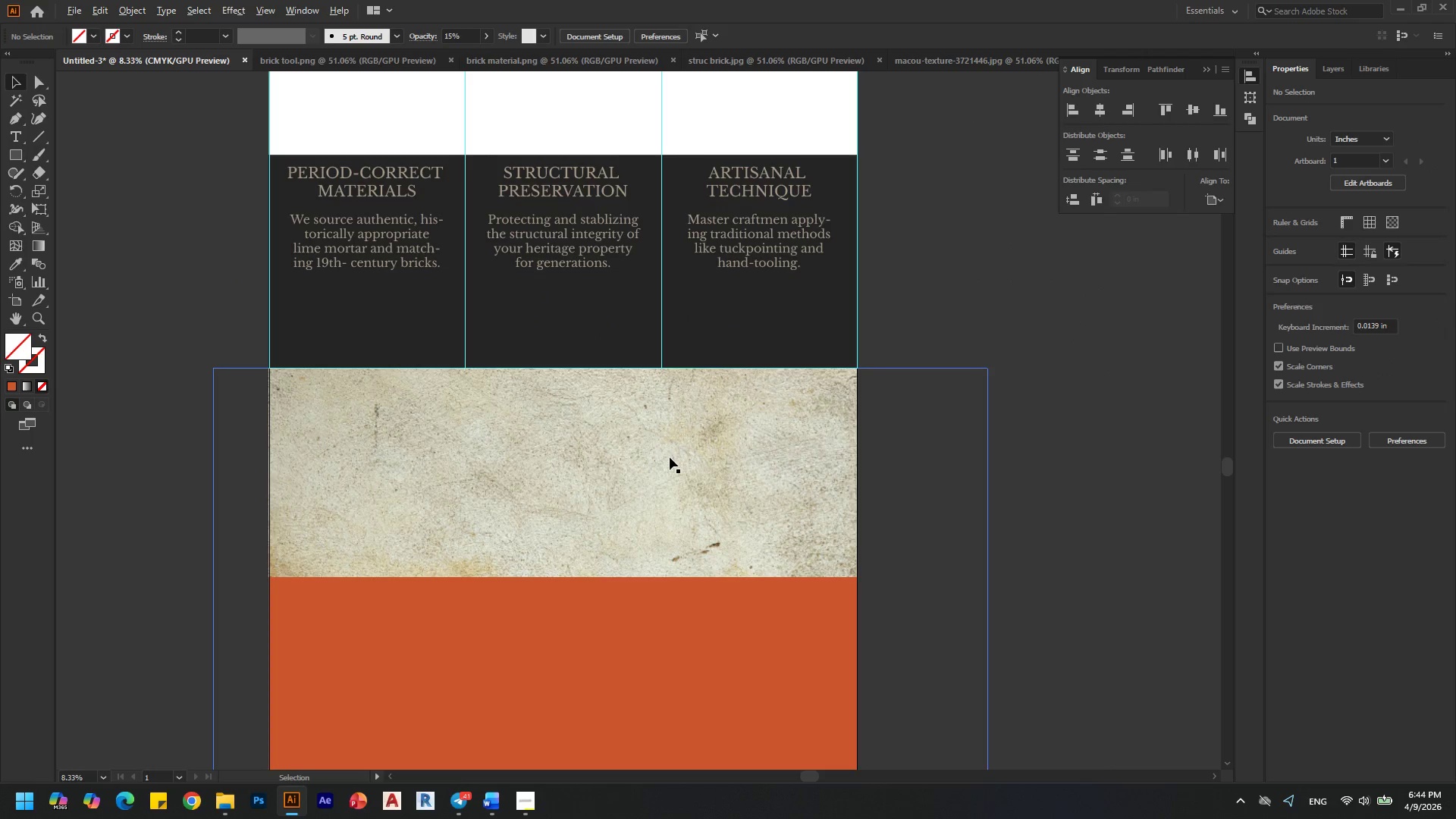 
scroll: coordinate [523, 519], scroll_direction: none, amount: 0.0
 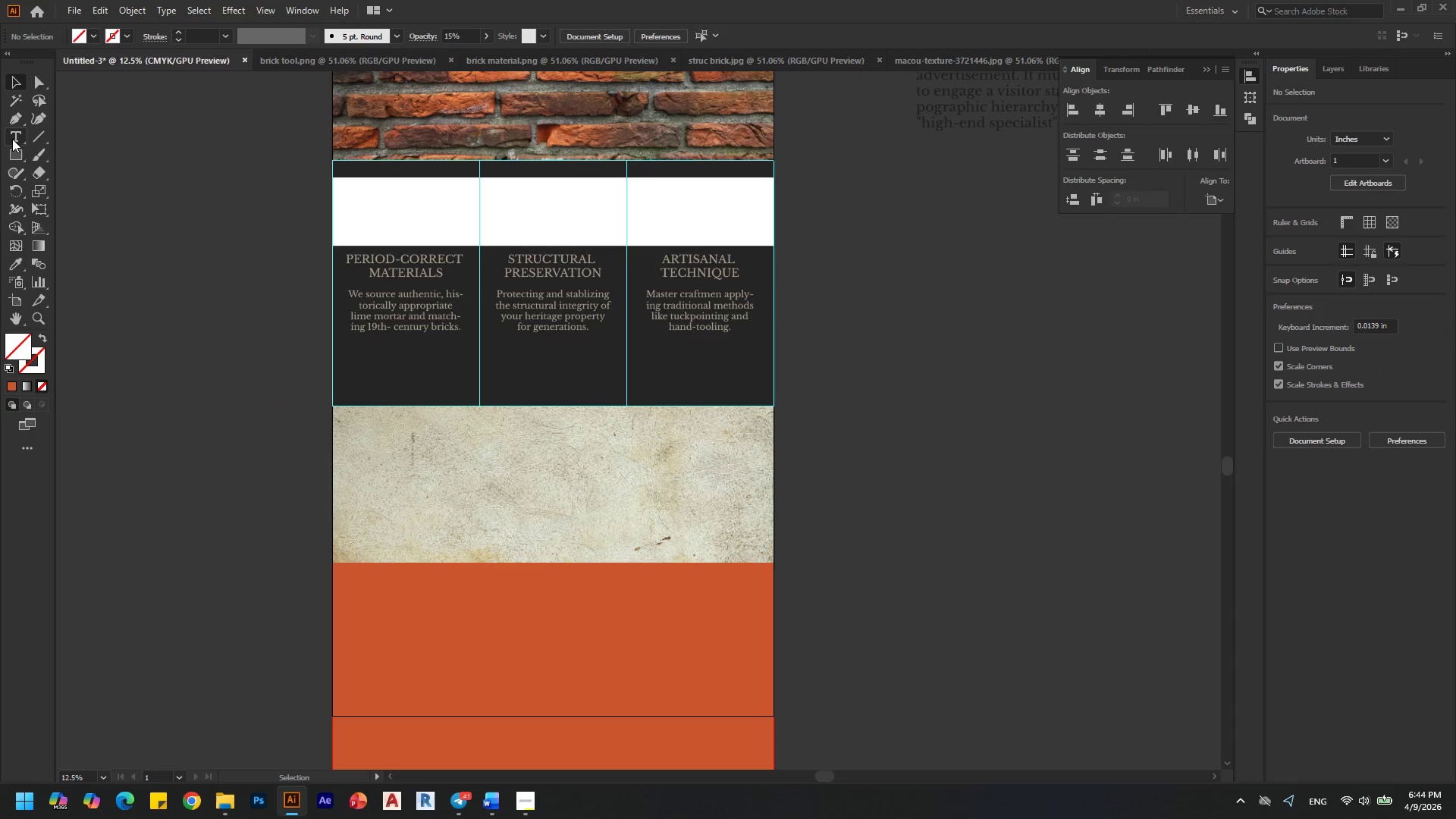 
left_click([12, 154])
 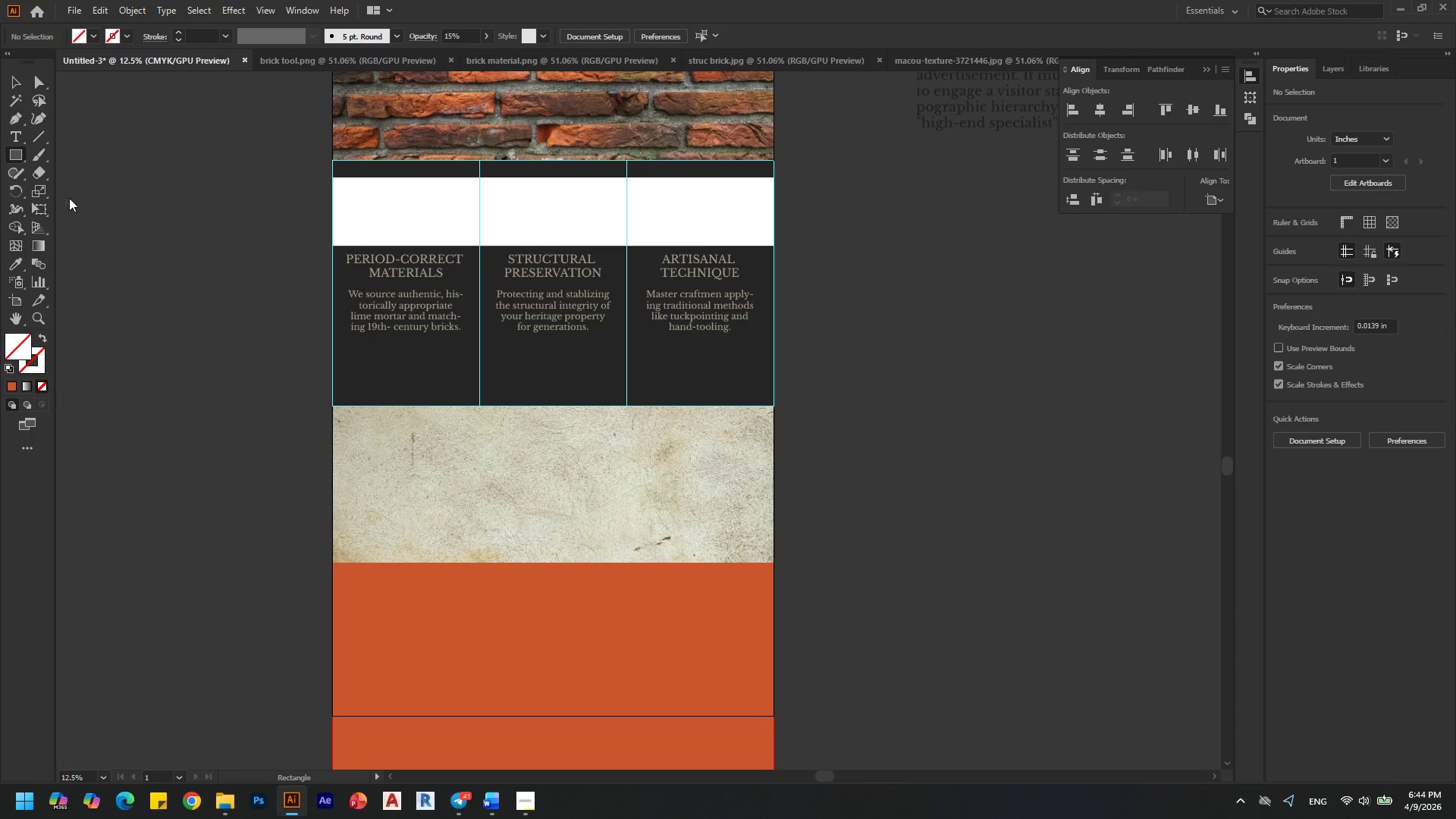 
key(Alt+AltLeft)
 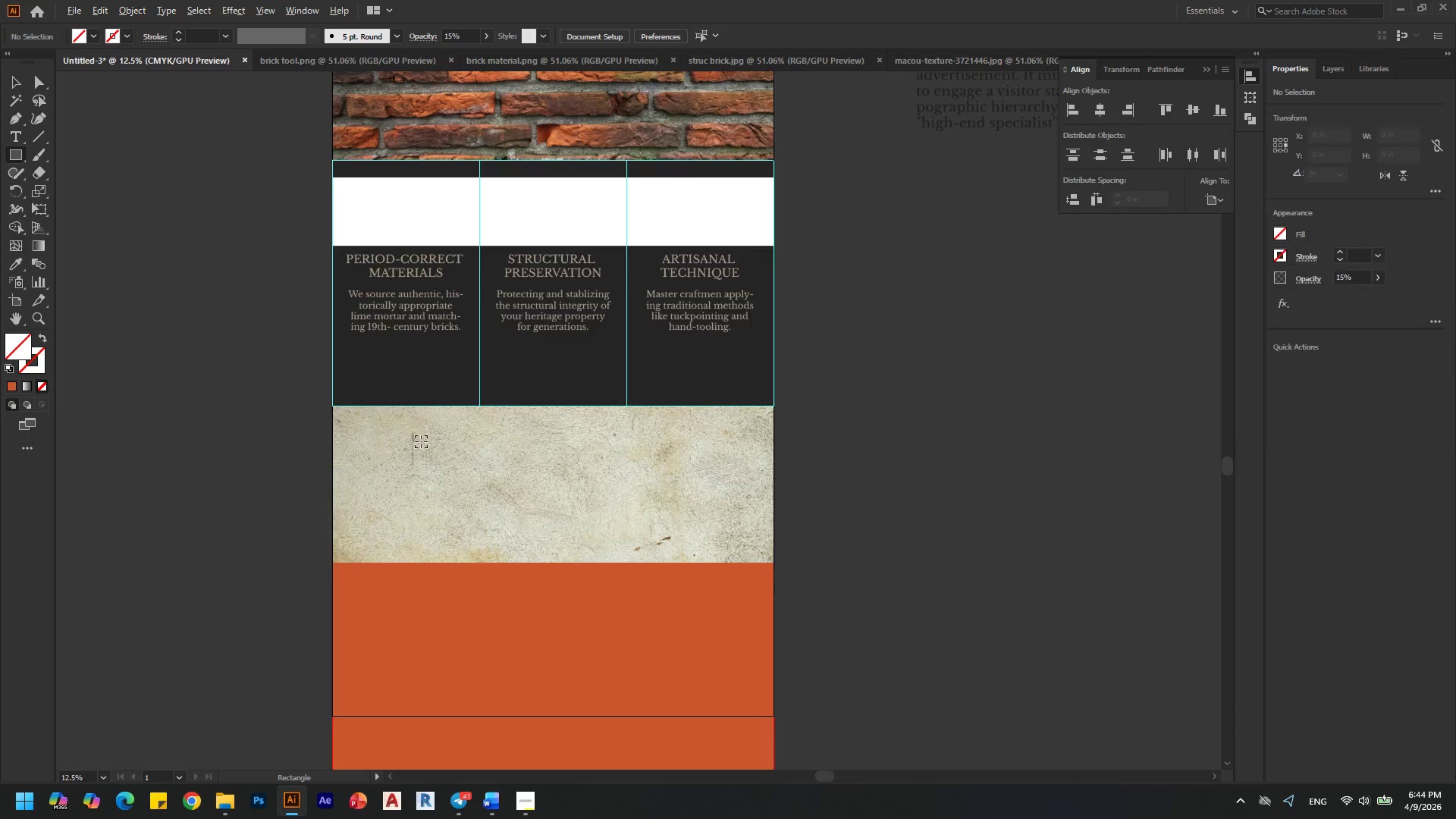 
scroll: coordinate [421, 441], scroll_direction: none, amount: 0.0
 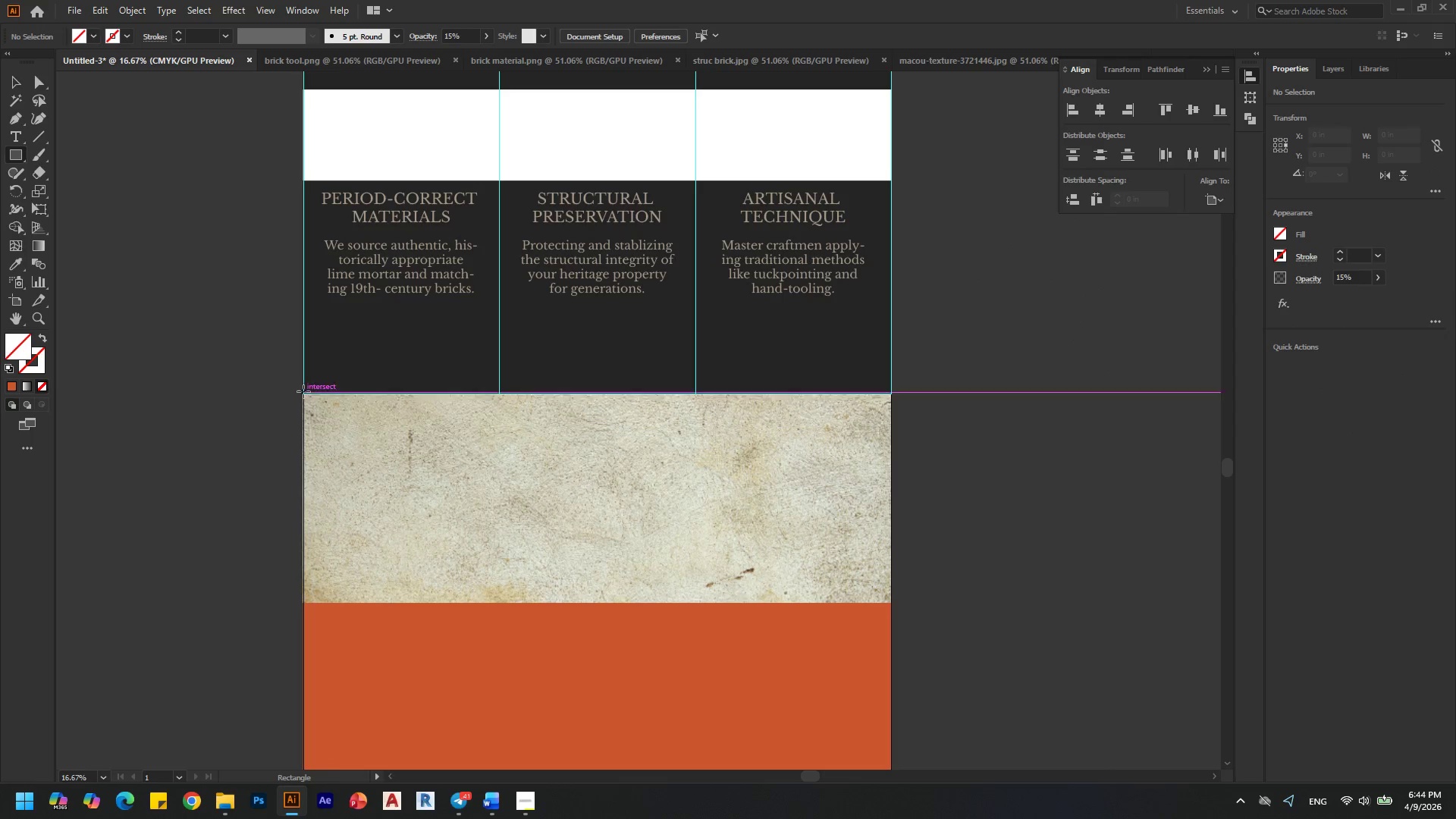 
hold_key(key=AltLeft, duration=1.51)
scroll: coordinate [309, 393], scroll_direction: up, amount: 6.0
 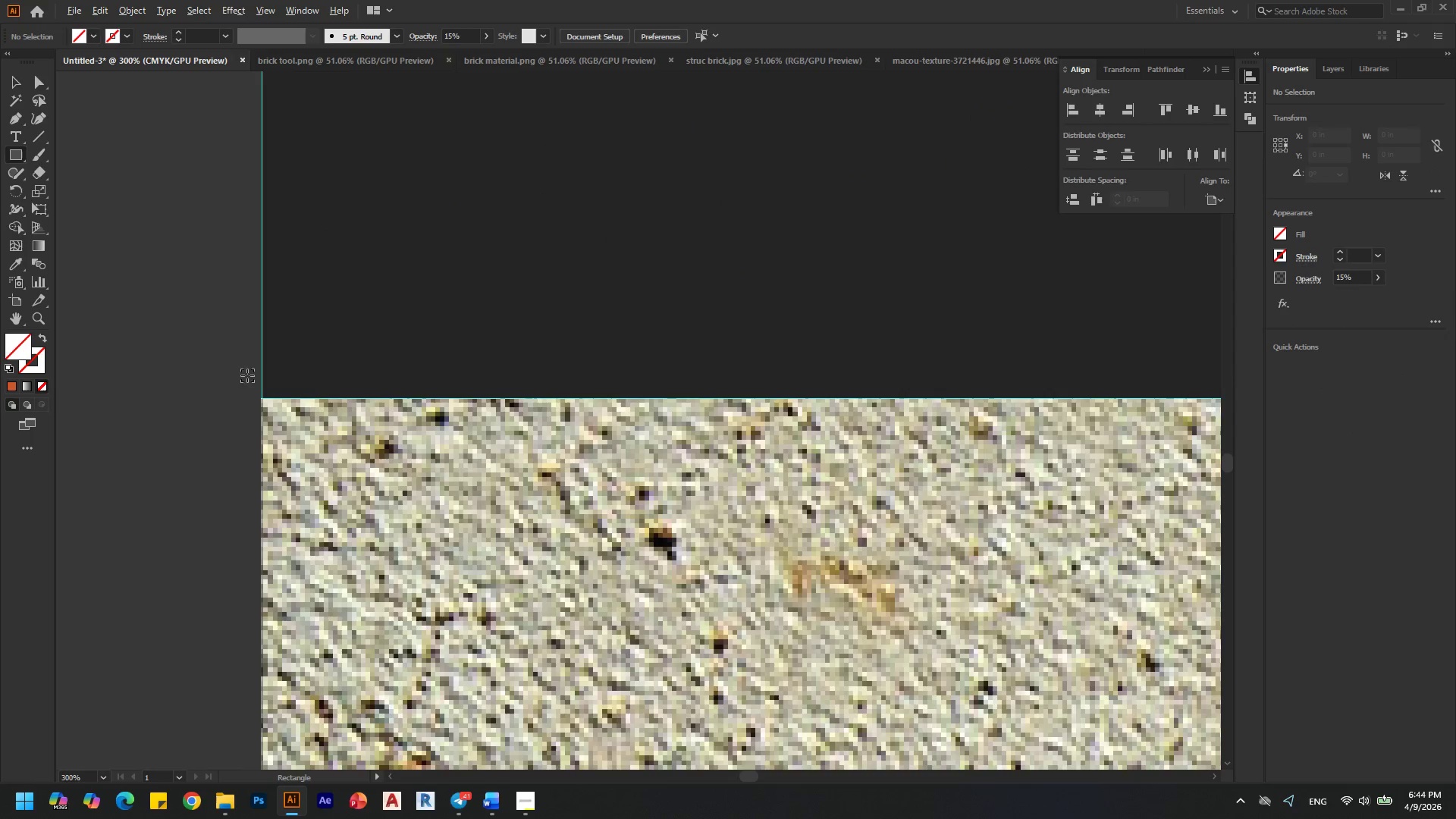 
hold_key(key=AltLeft, duration=0.5)
scroll: coordinate [219, 365], scroll_direction: down, amount: 4.0
 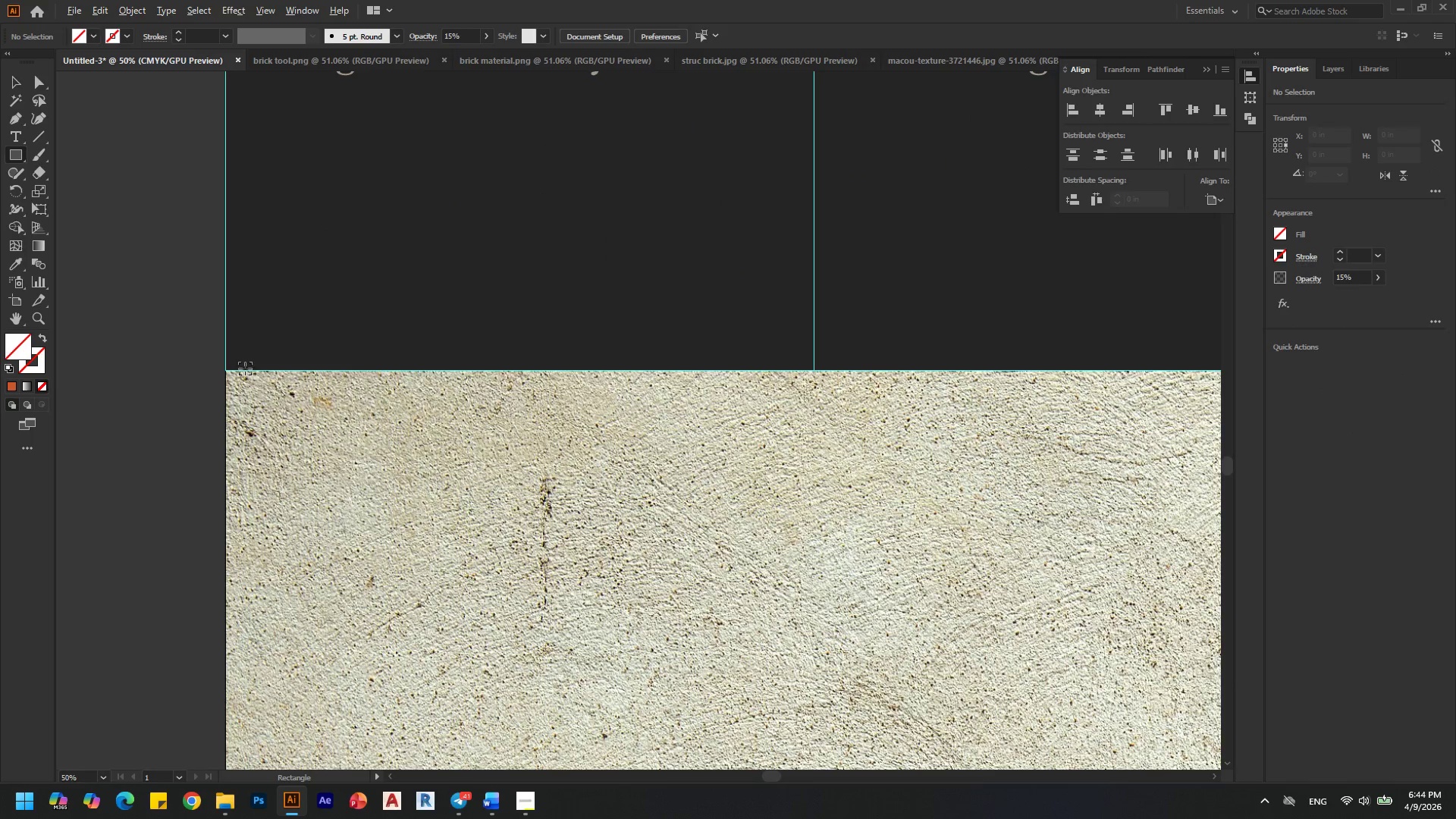 
hold_key(key=AltLeft, duration=0.42)
scroll: coordinate [231, 368], scroll_direction: down, amount: 2.0
 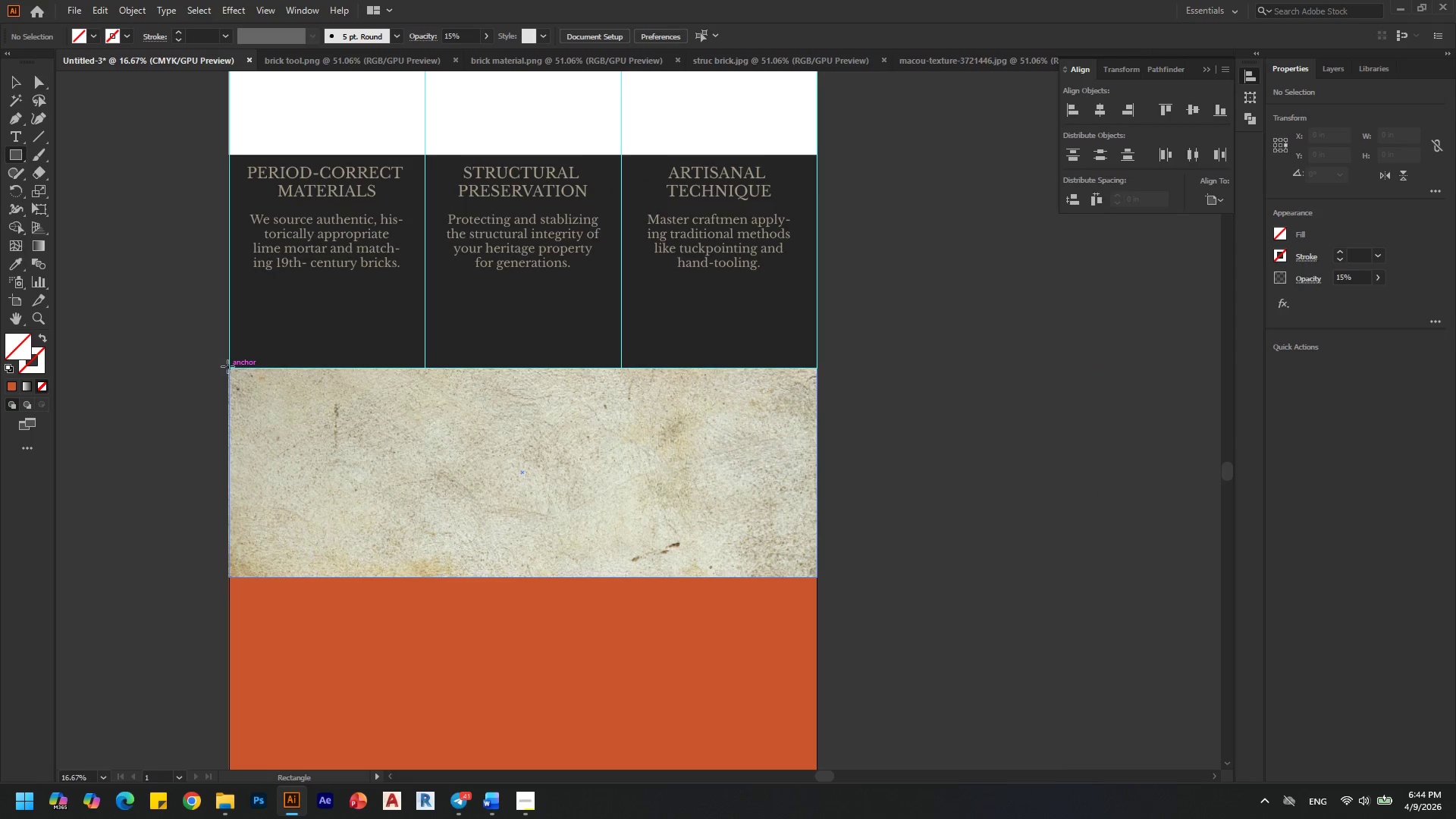 
left_click_drag(start_coordinate=[228, 366], to_coordinate=[817, 577])
 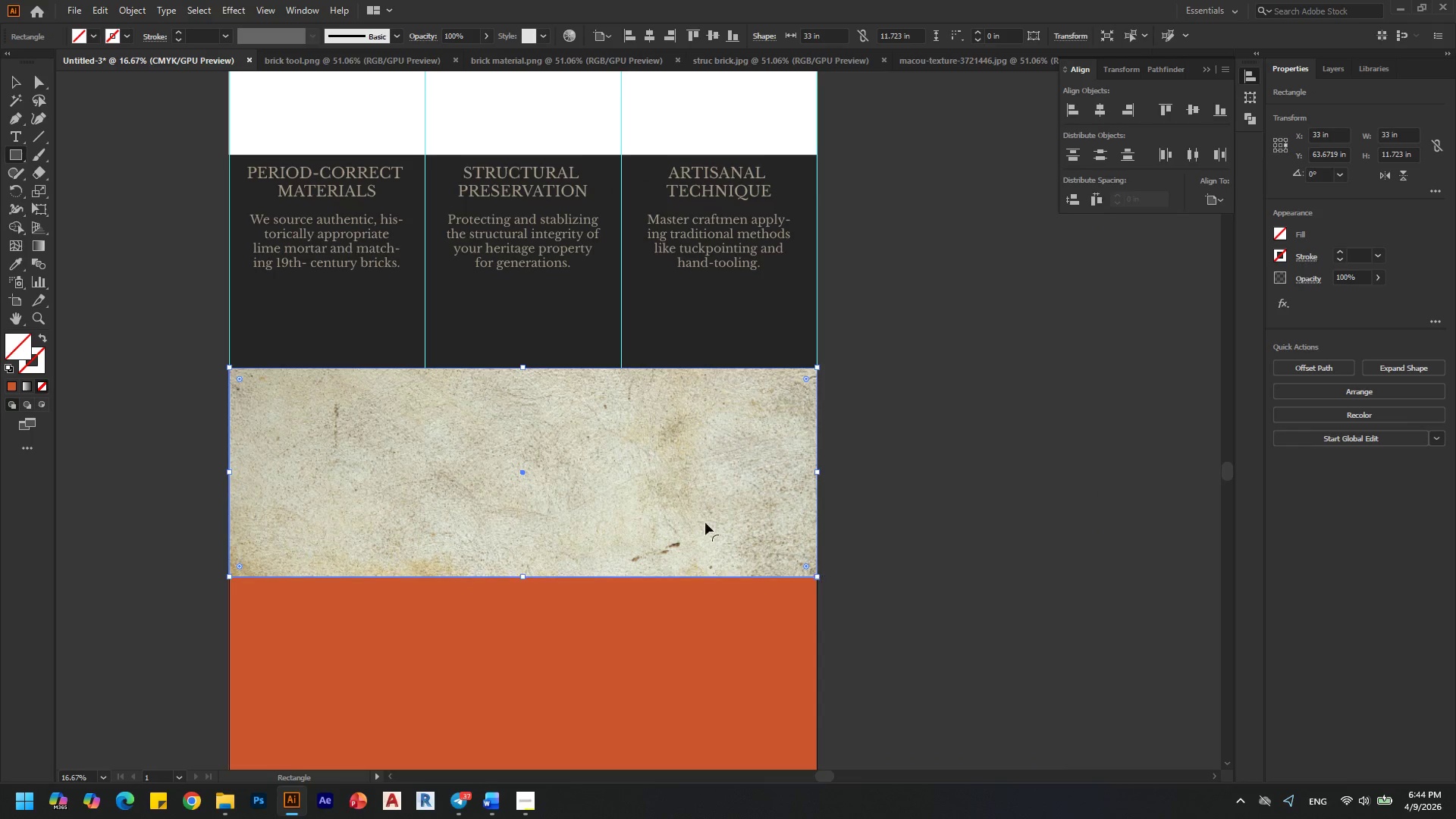 
key(Alt+AltLeft)
 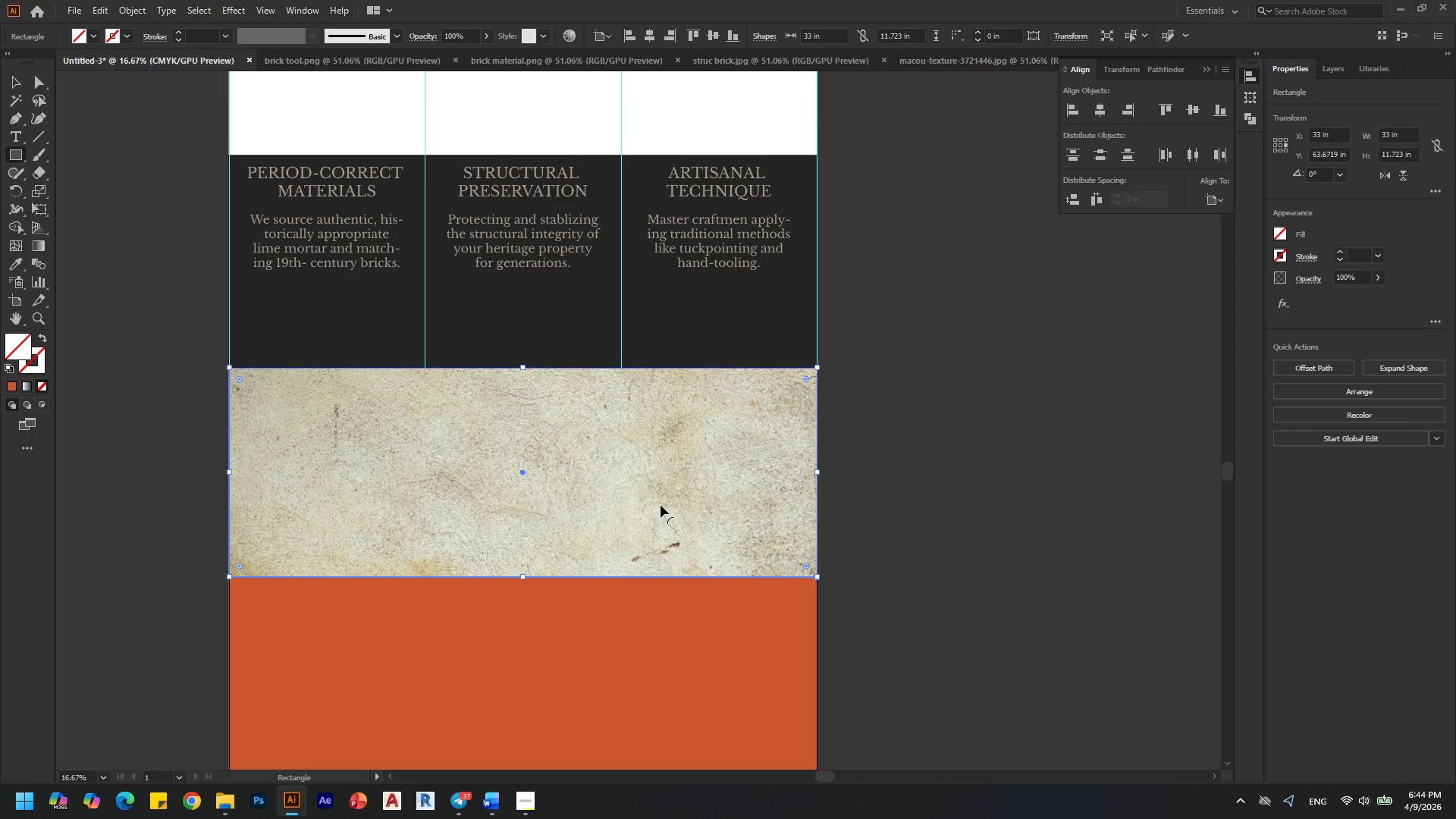 
scroll: coordinate [661, 505], scroll_direction: down, amount: 1.0
 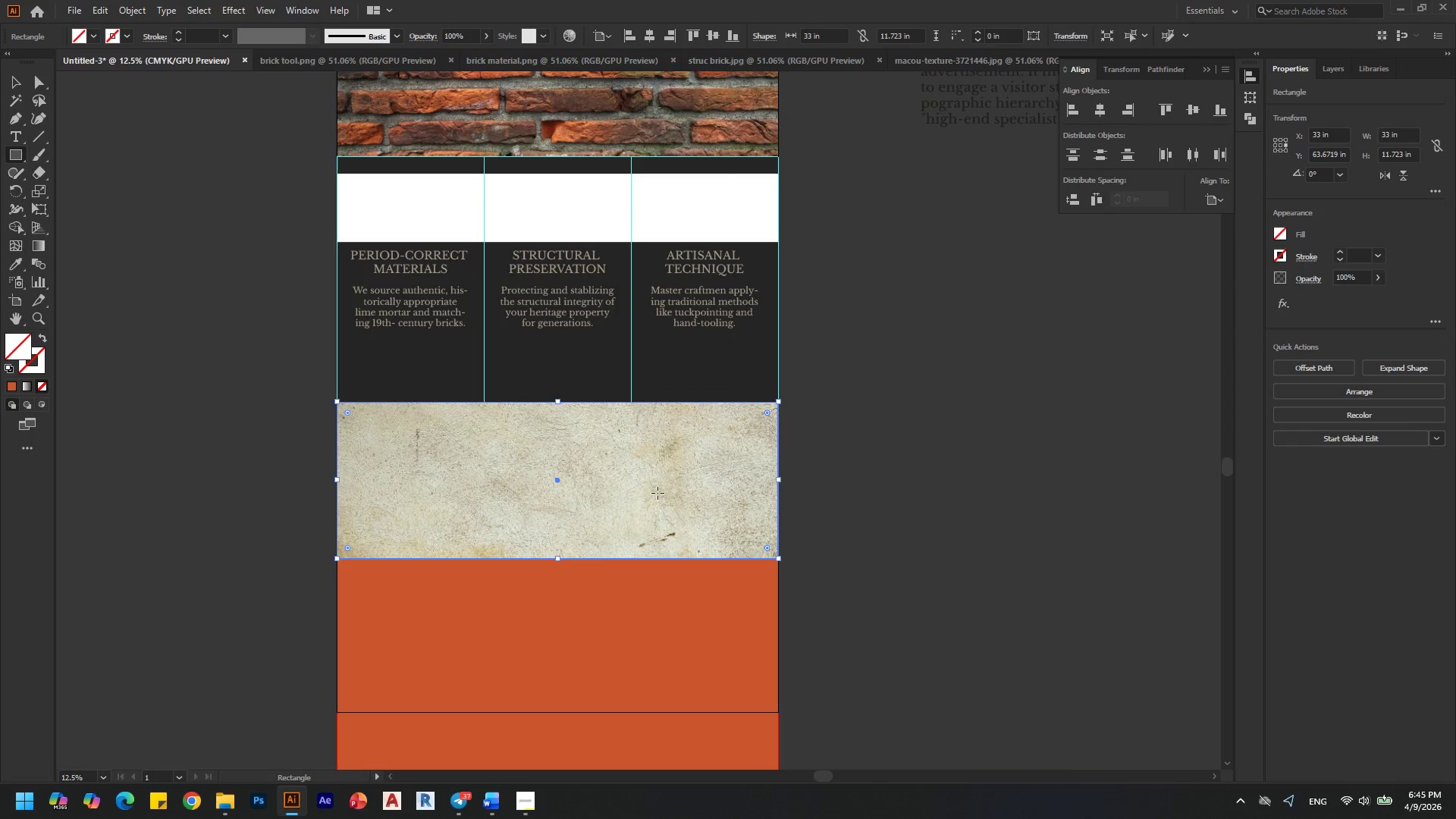 
key(I)
 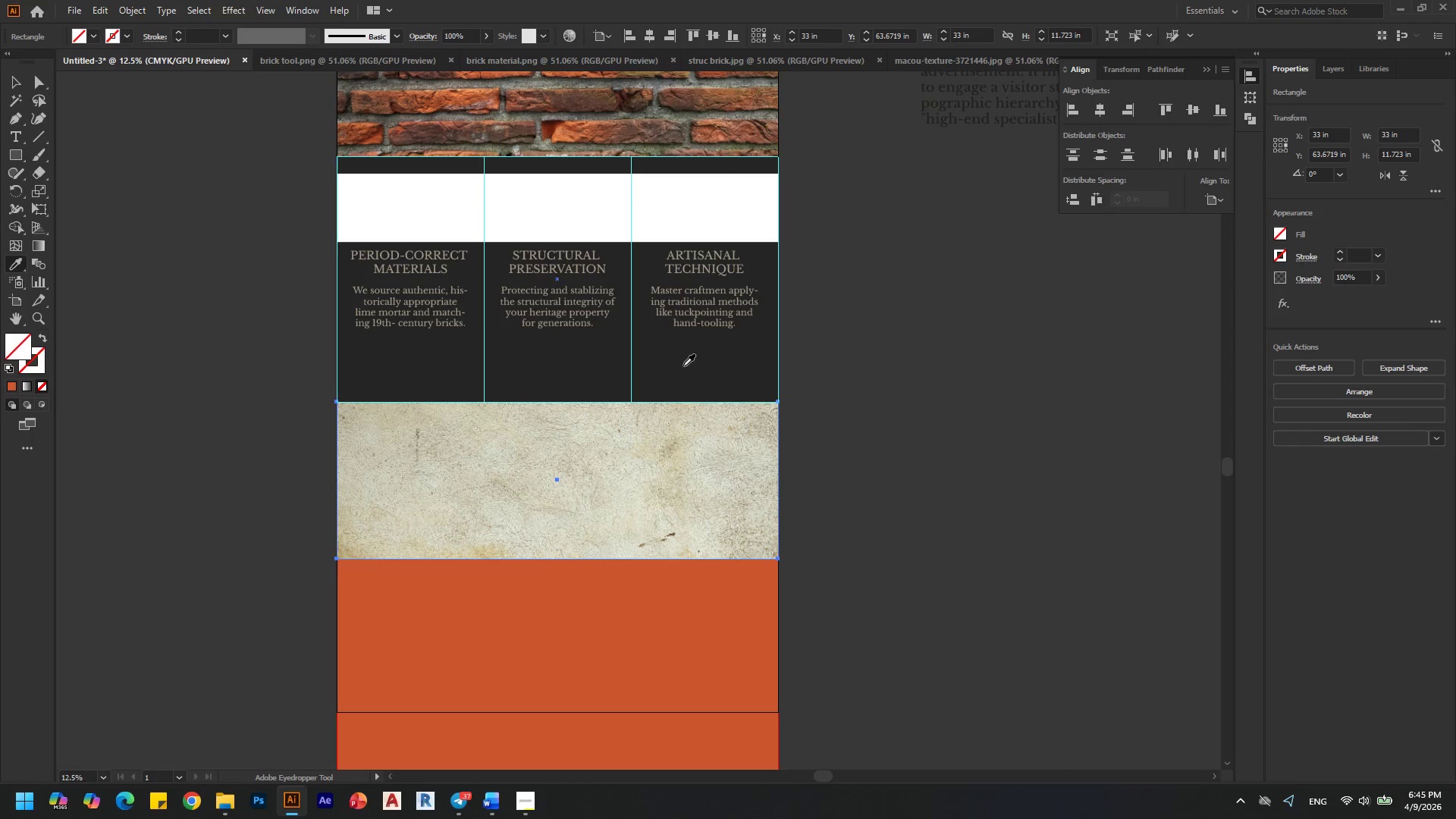 
left_click([683, 366])
 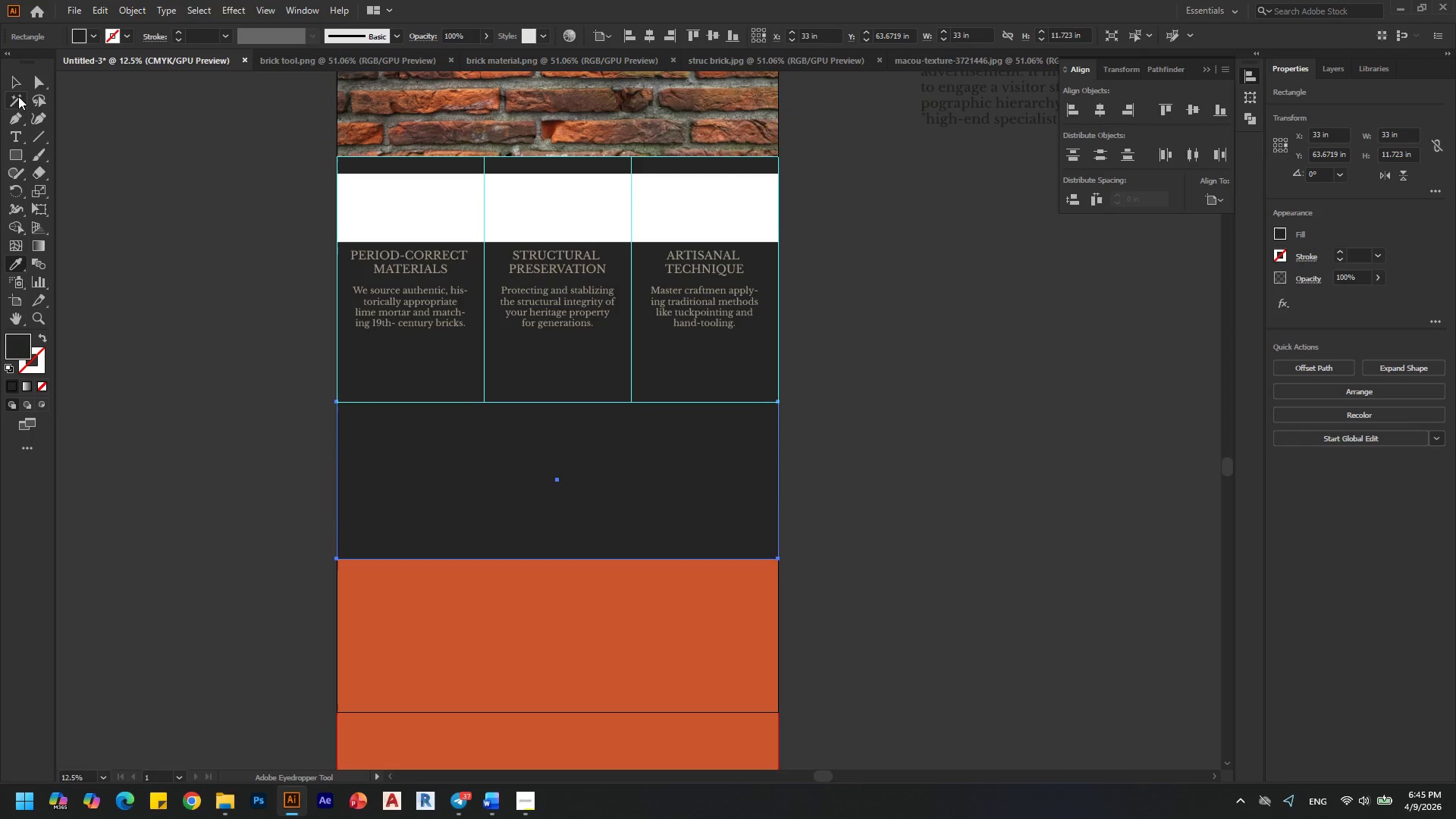 
left_click([14, 74])
 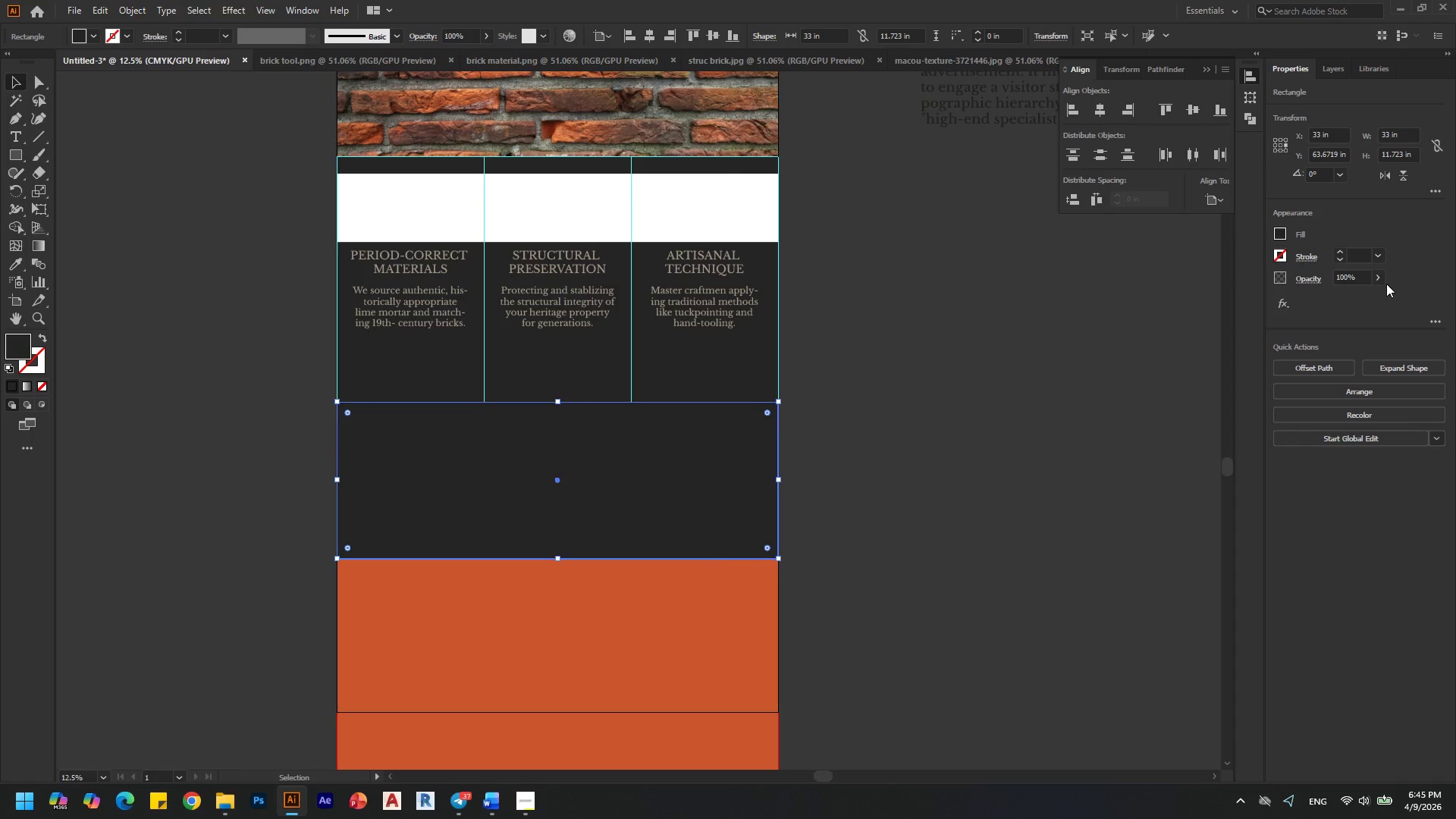 
left_click([1377, 274])
 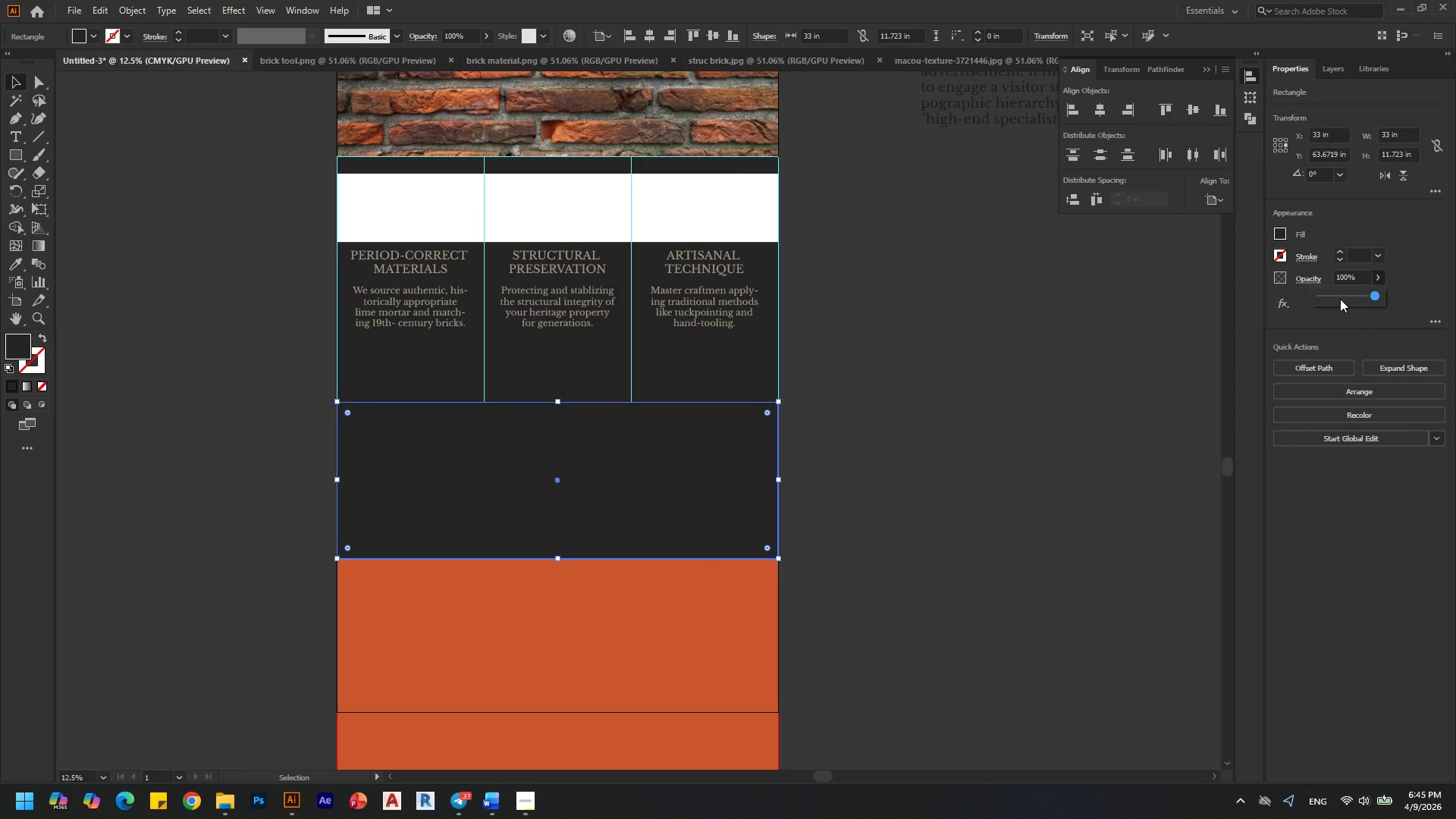 
left_click([1340, 299])
 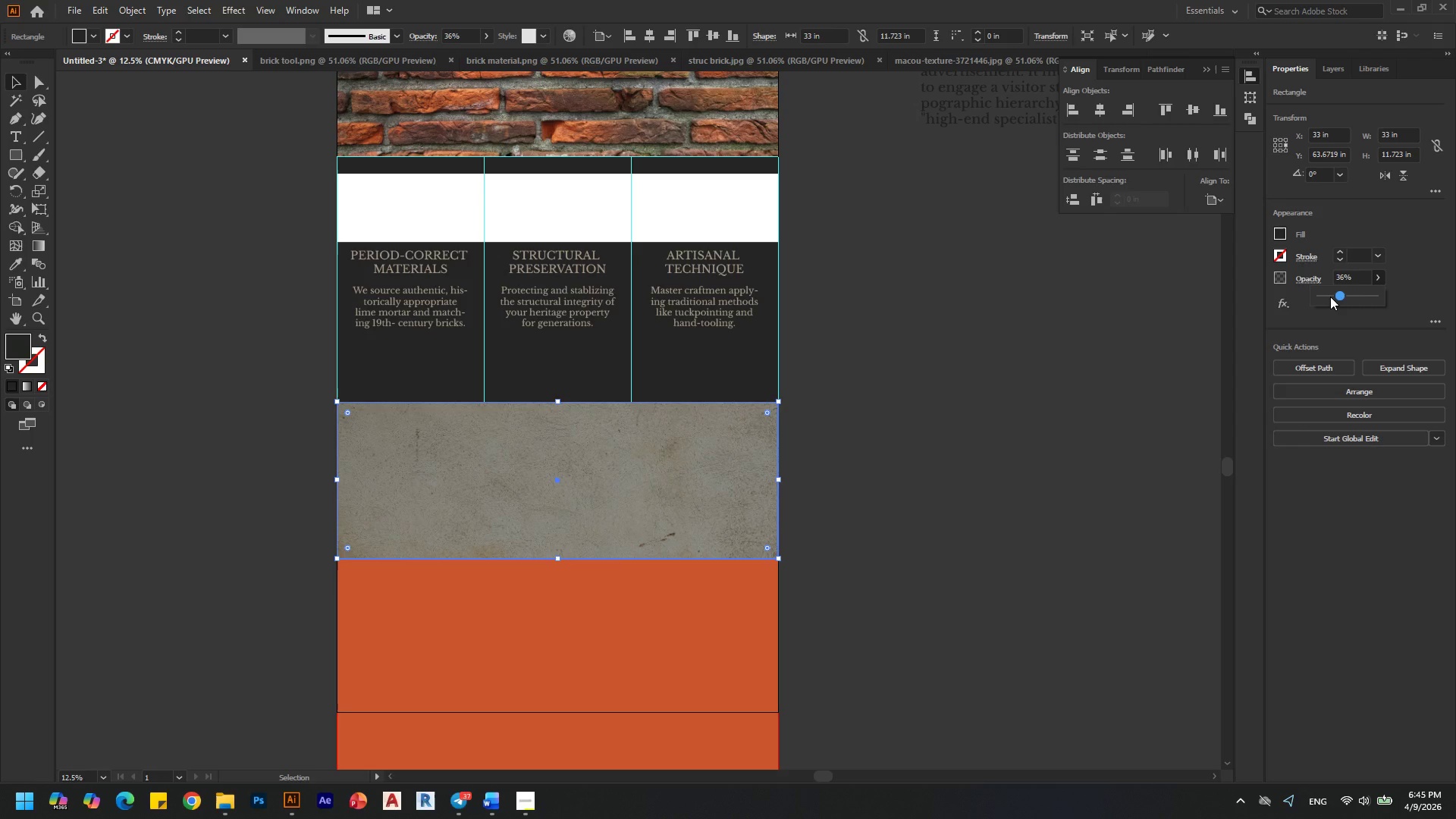 
left_click([1330, 297])
 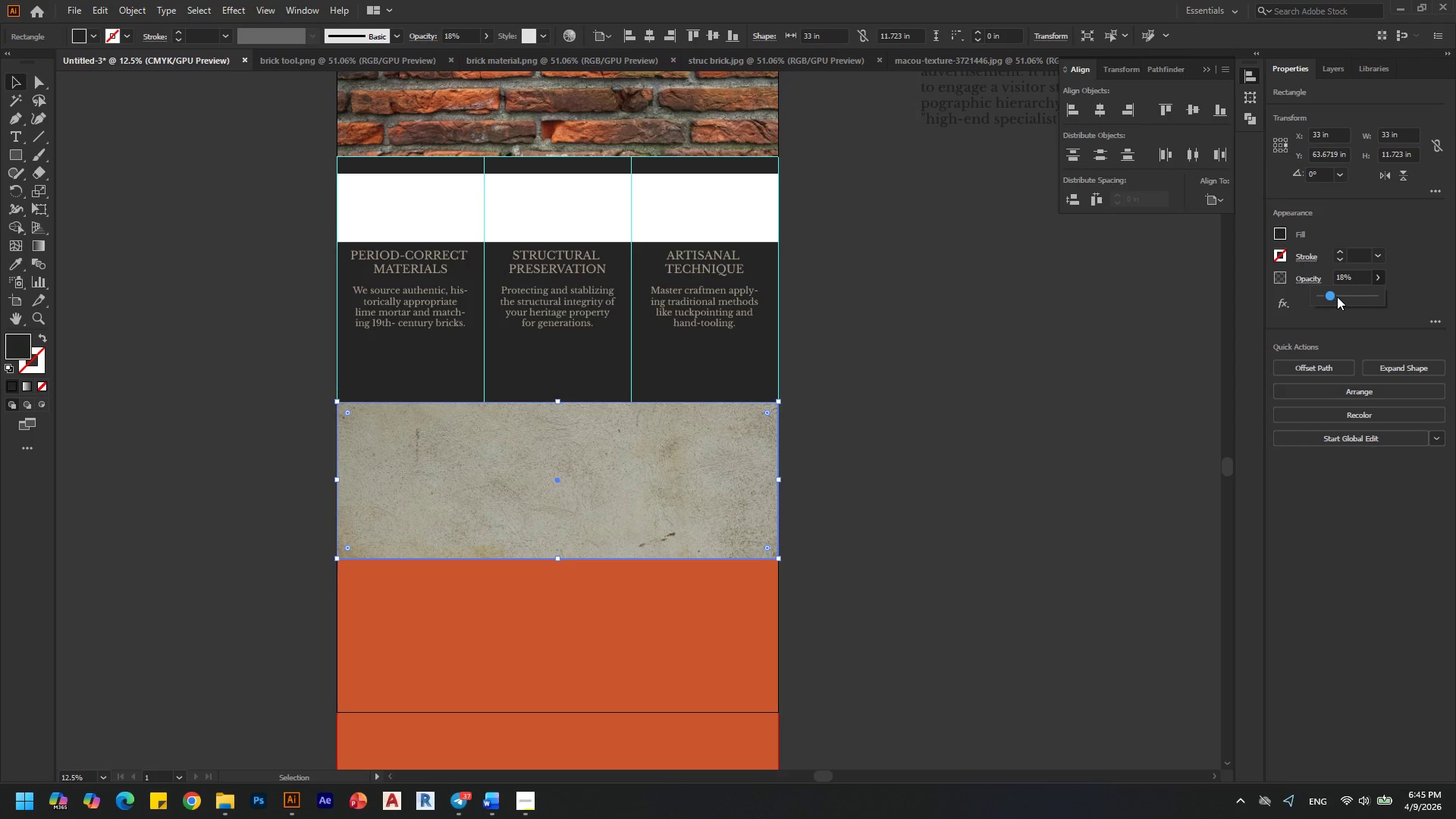 
left_click([1337, 297])
 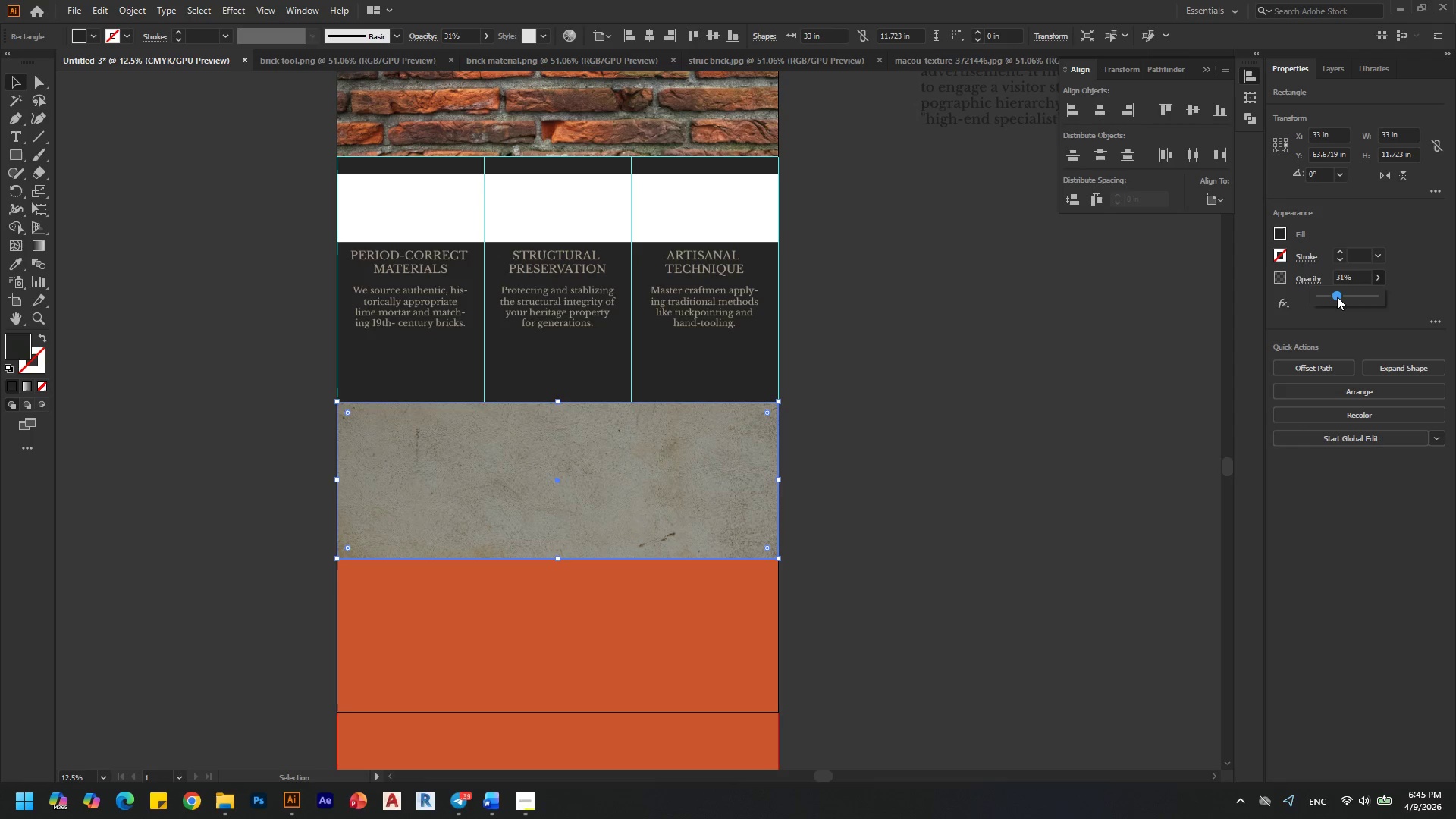 
left_click([1335, 297])
 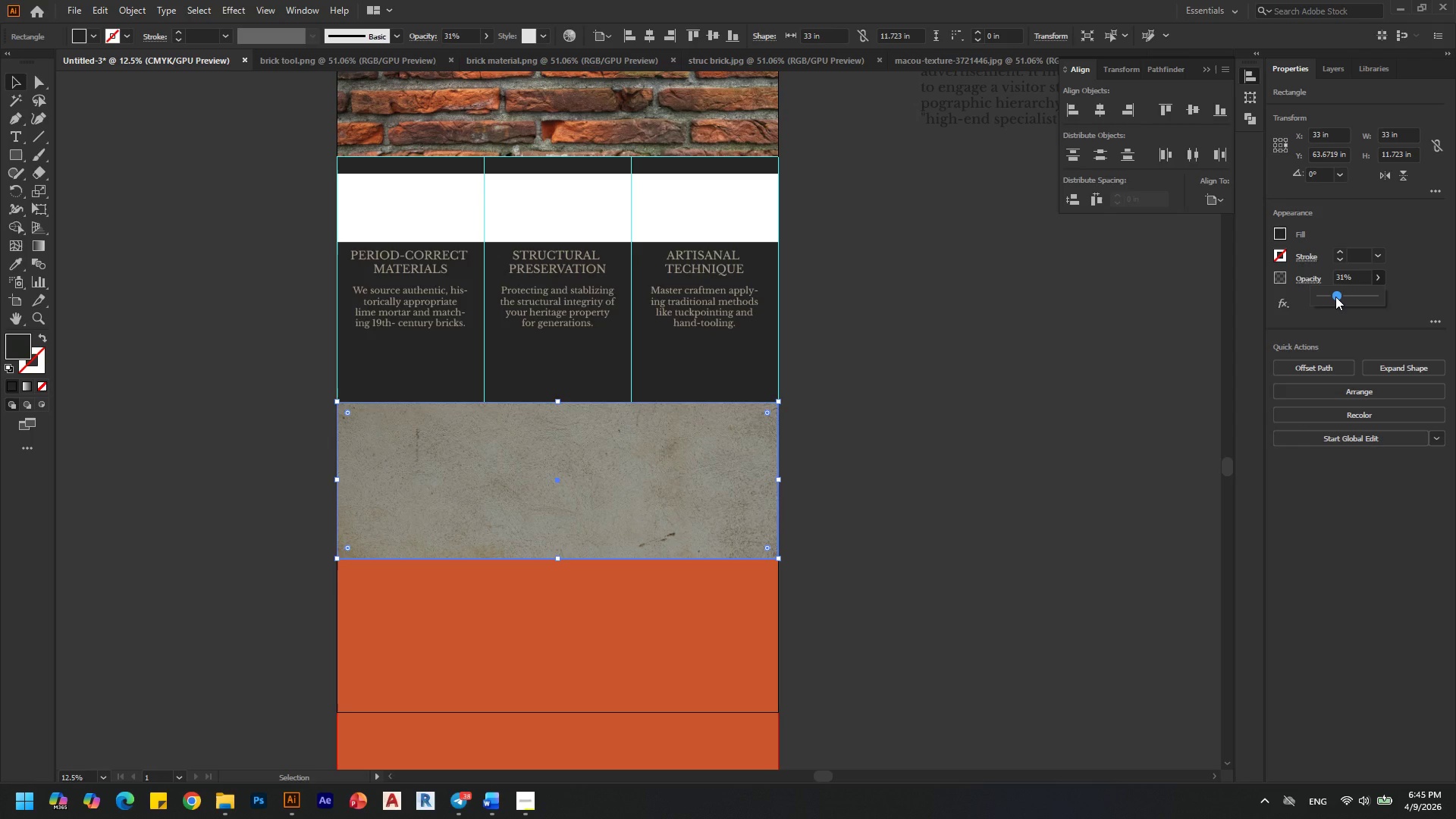 
left_click([1335, 297])
 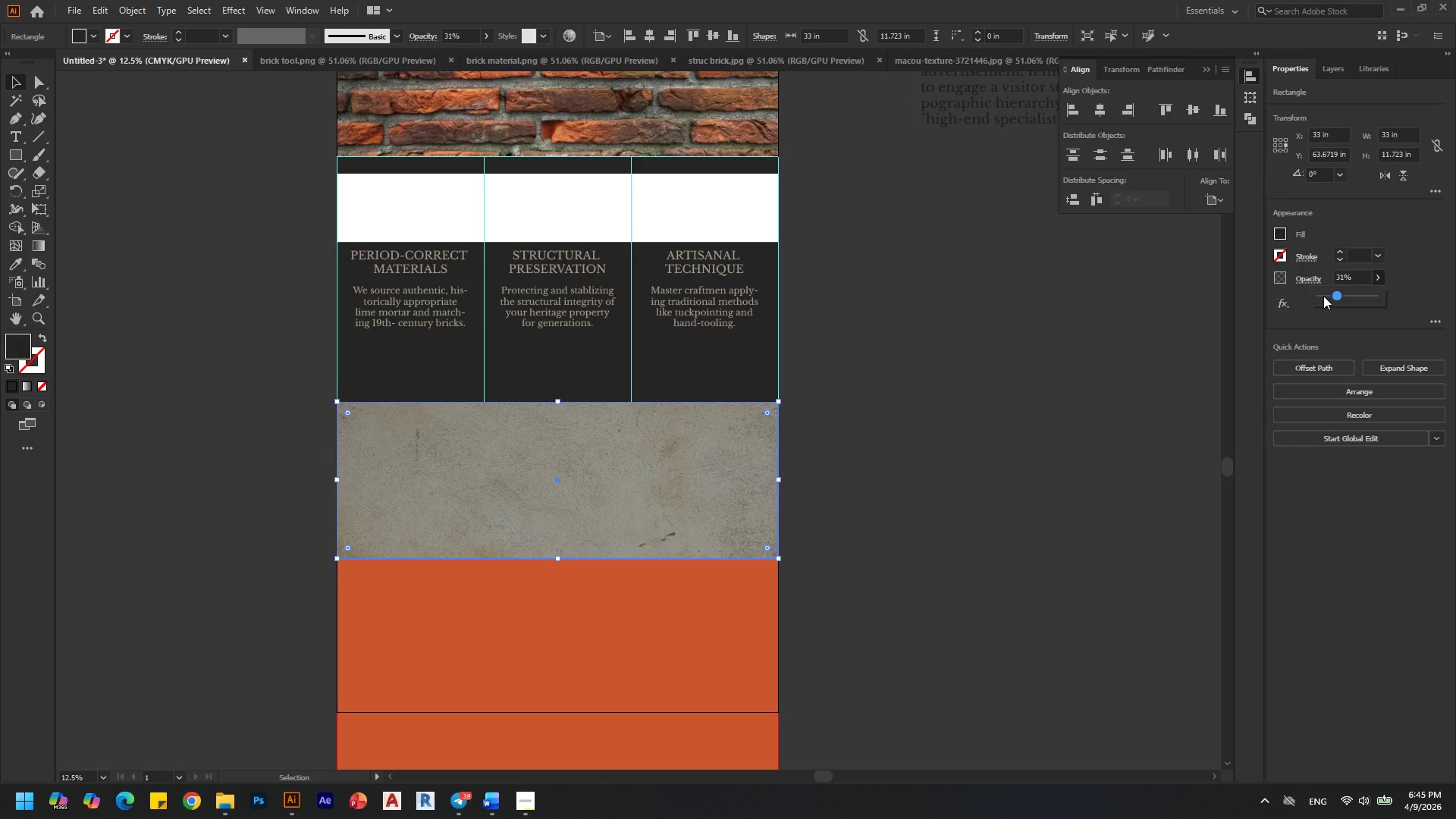 
left_click([1329, 296])
 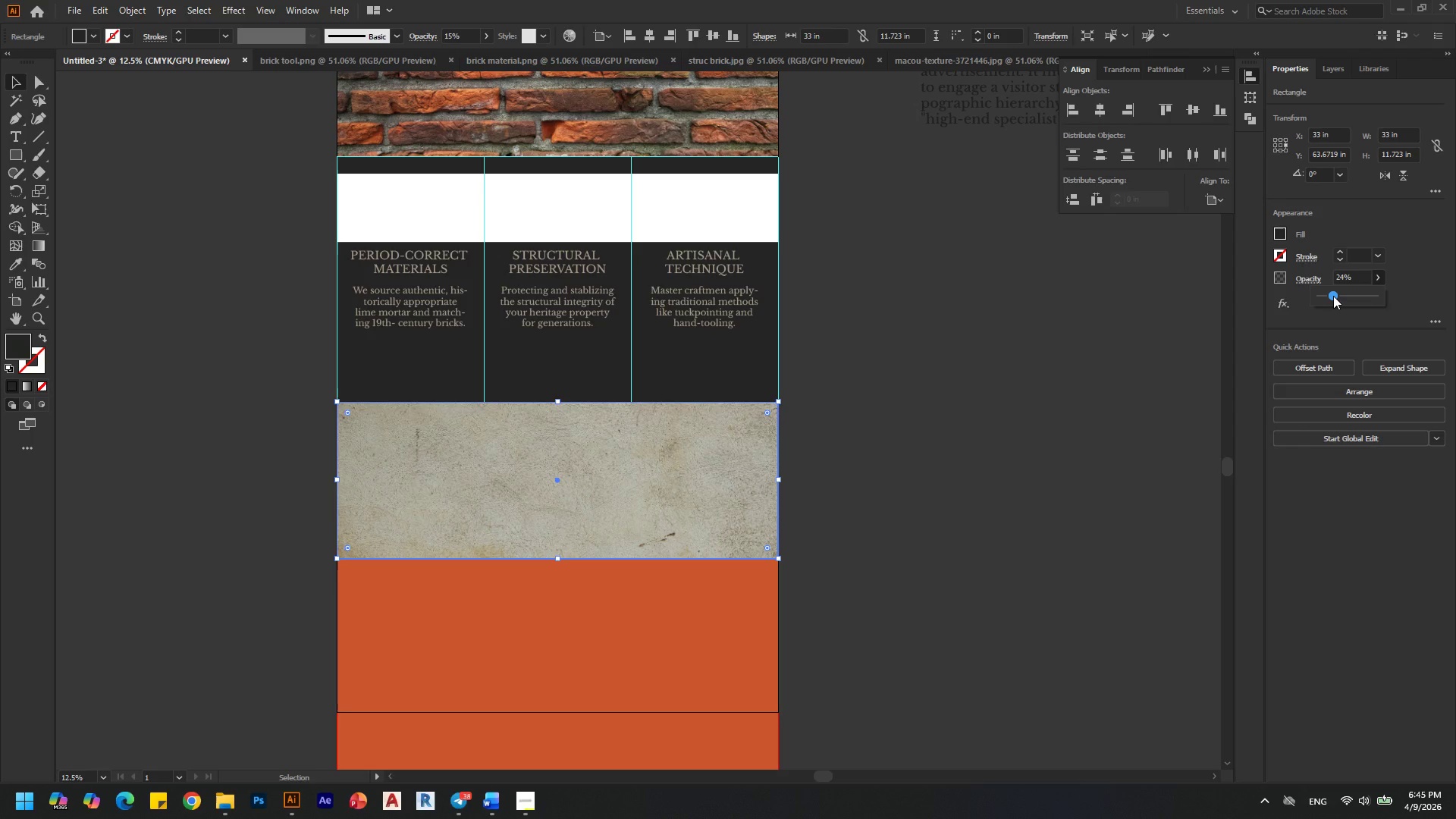 
left_click([1333, 296])
 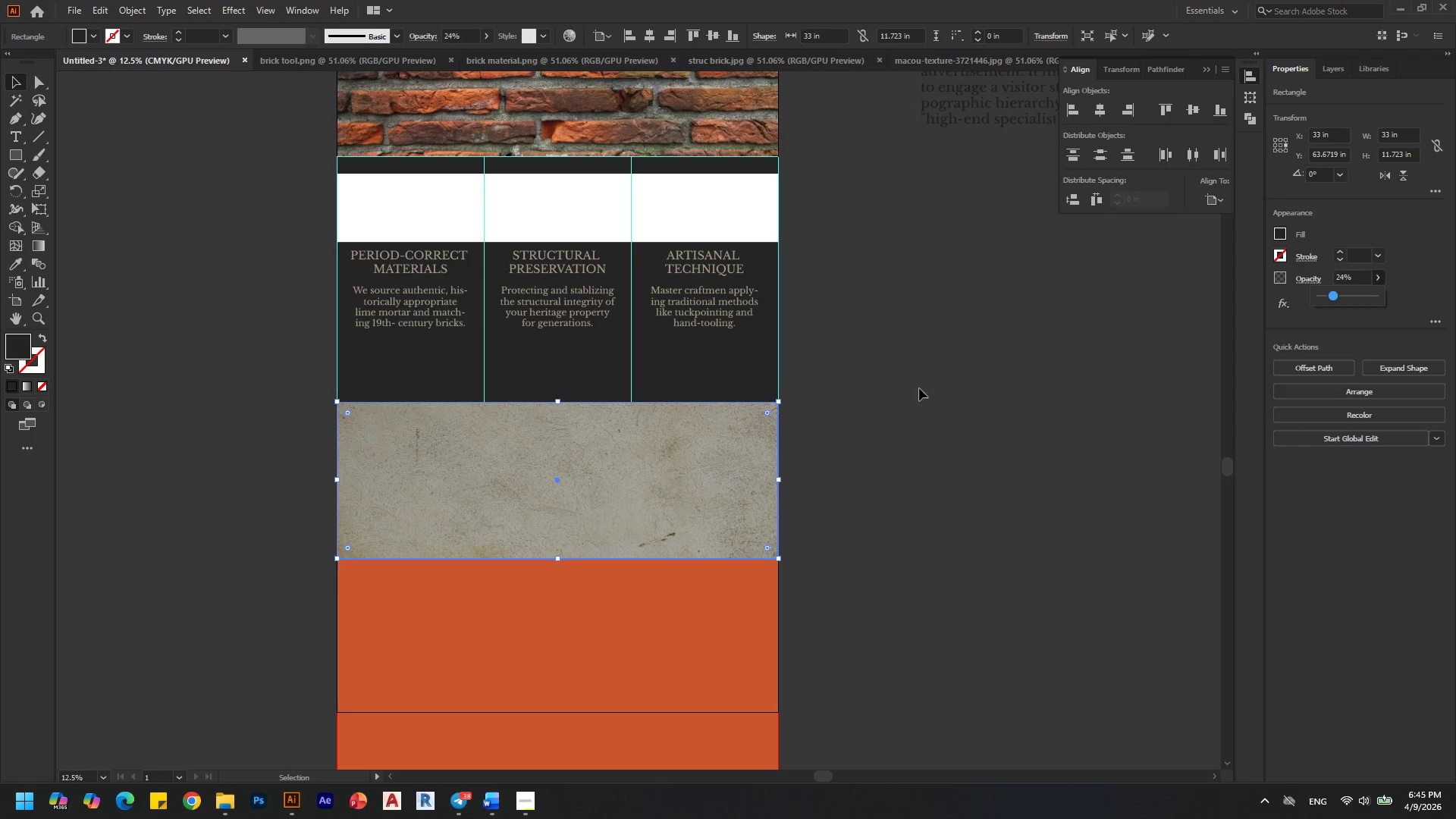 
left_click([870, 398])
 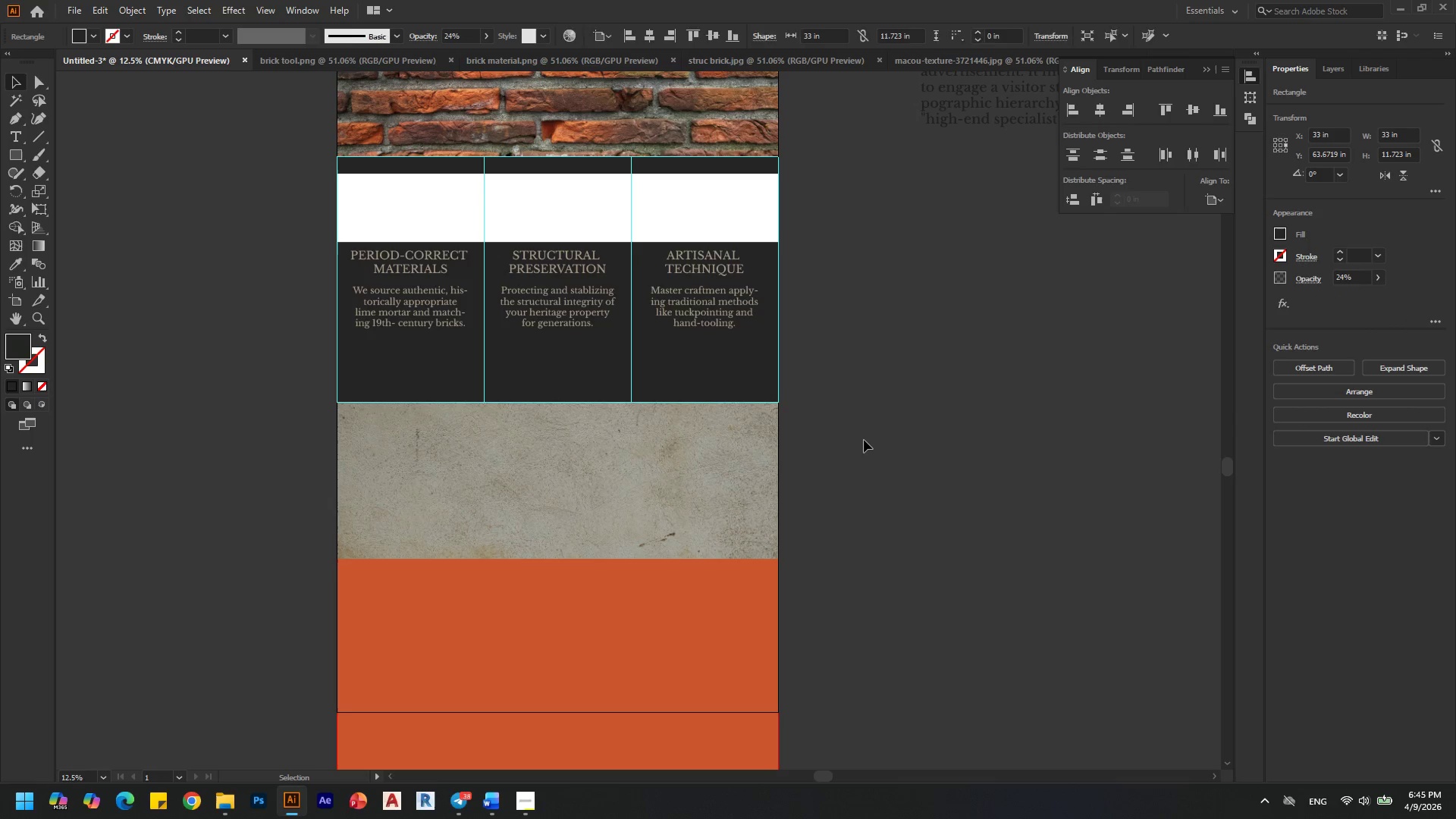 
left_click([864, 444])
 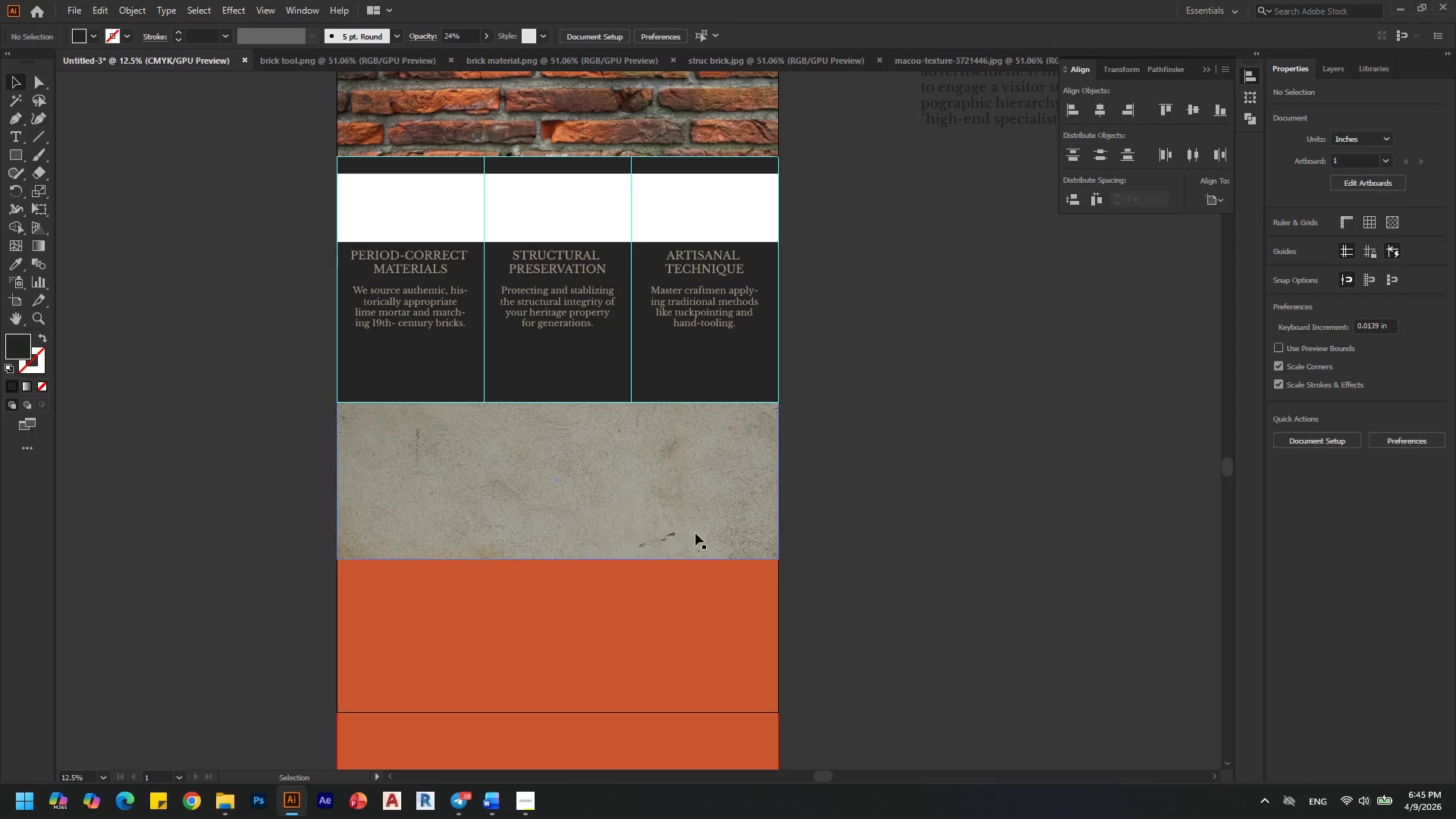 
hold_key(key=AltLeft, duration=0.33)
 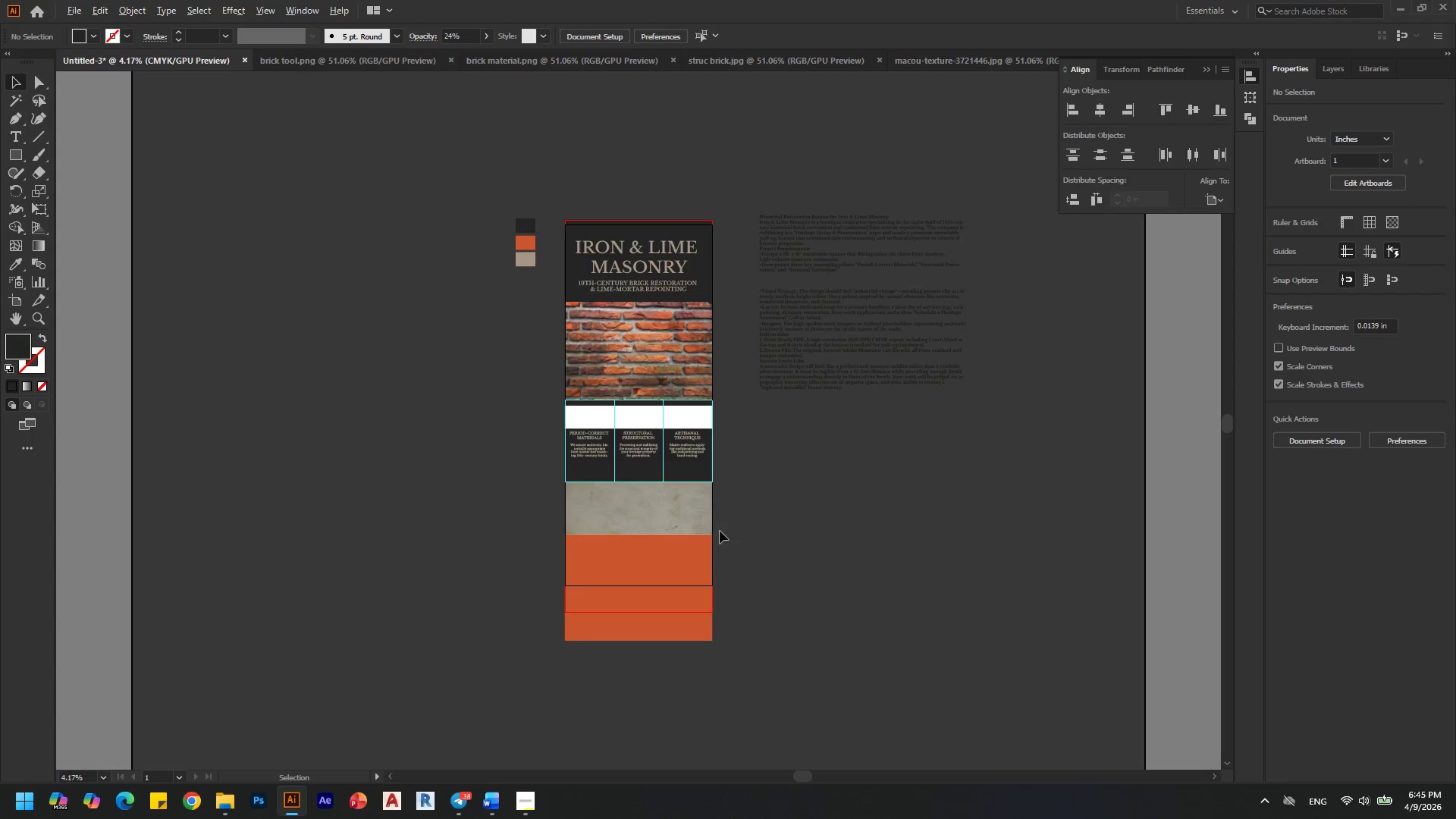 
hold_key(key=AltLeft, duration=1.02)
 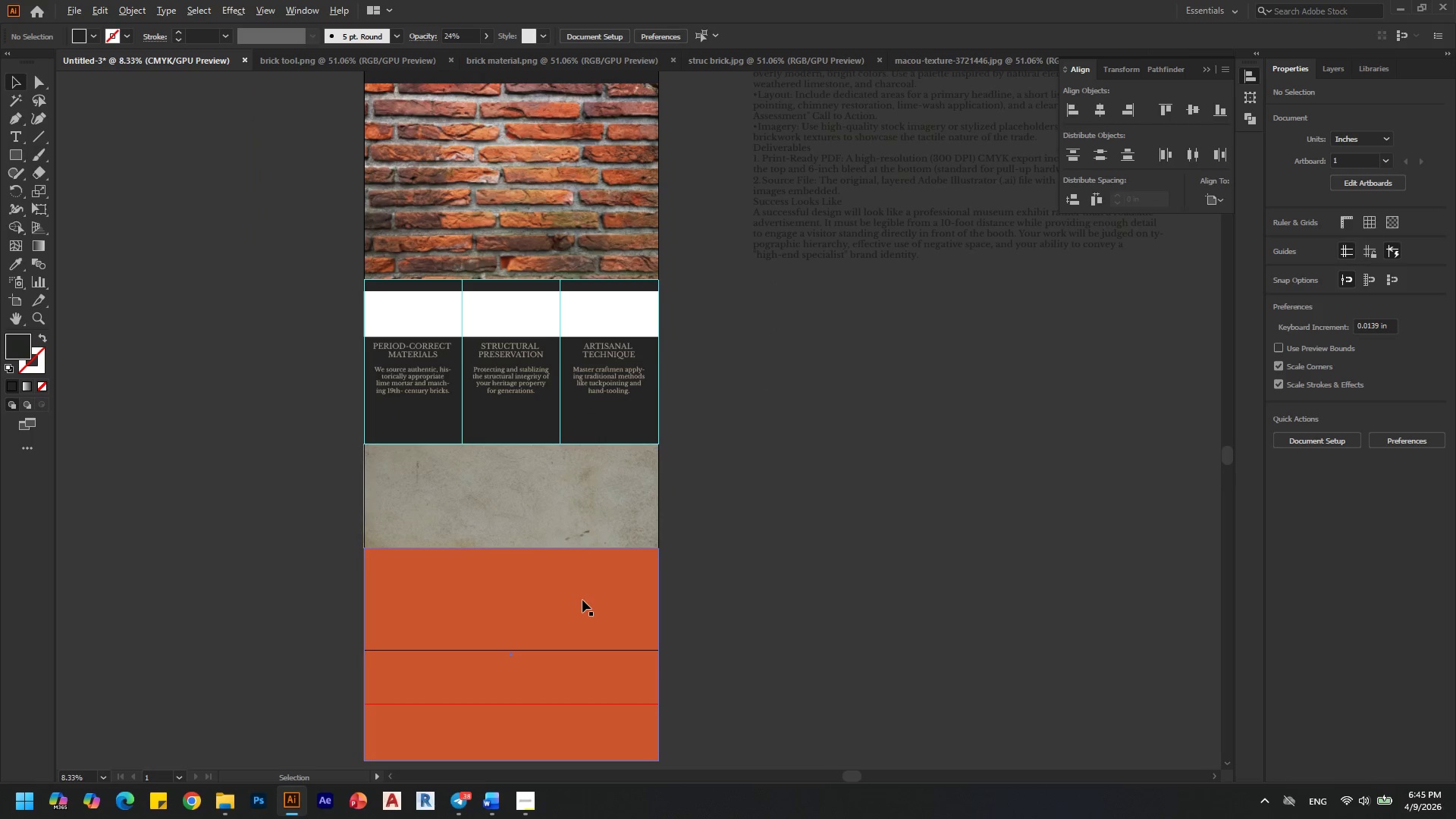 
scroll: coordinate [588, 521], scroll_direction: down, amount: 3.0
 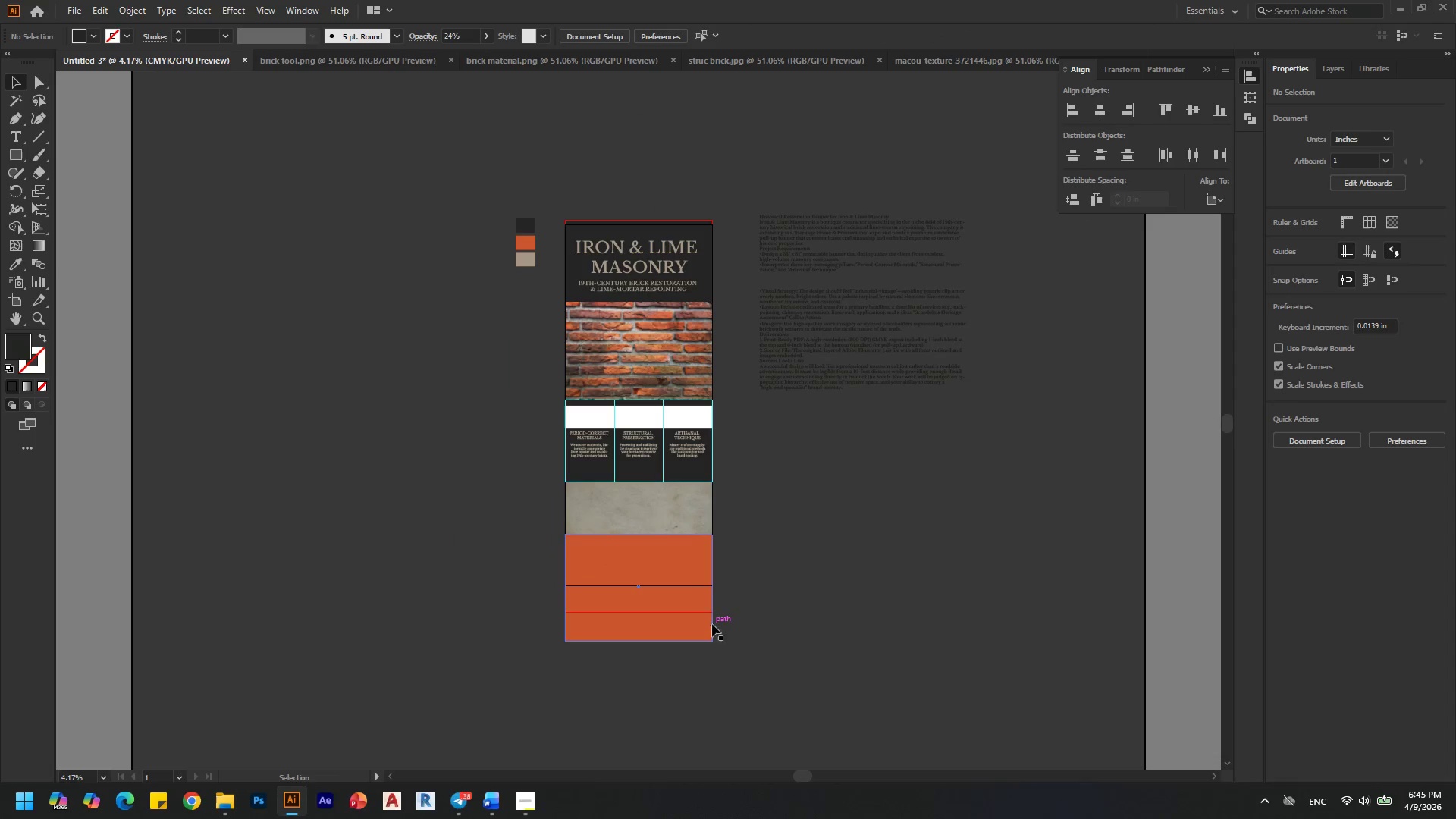 
scroll: coordinate [720, 531], scroll_direction: up, amount: 2.0
 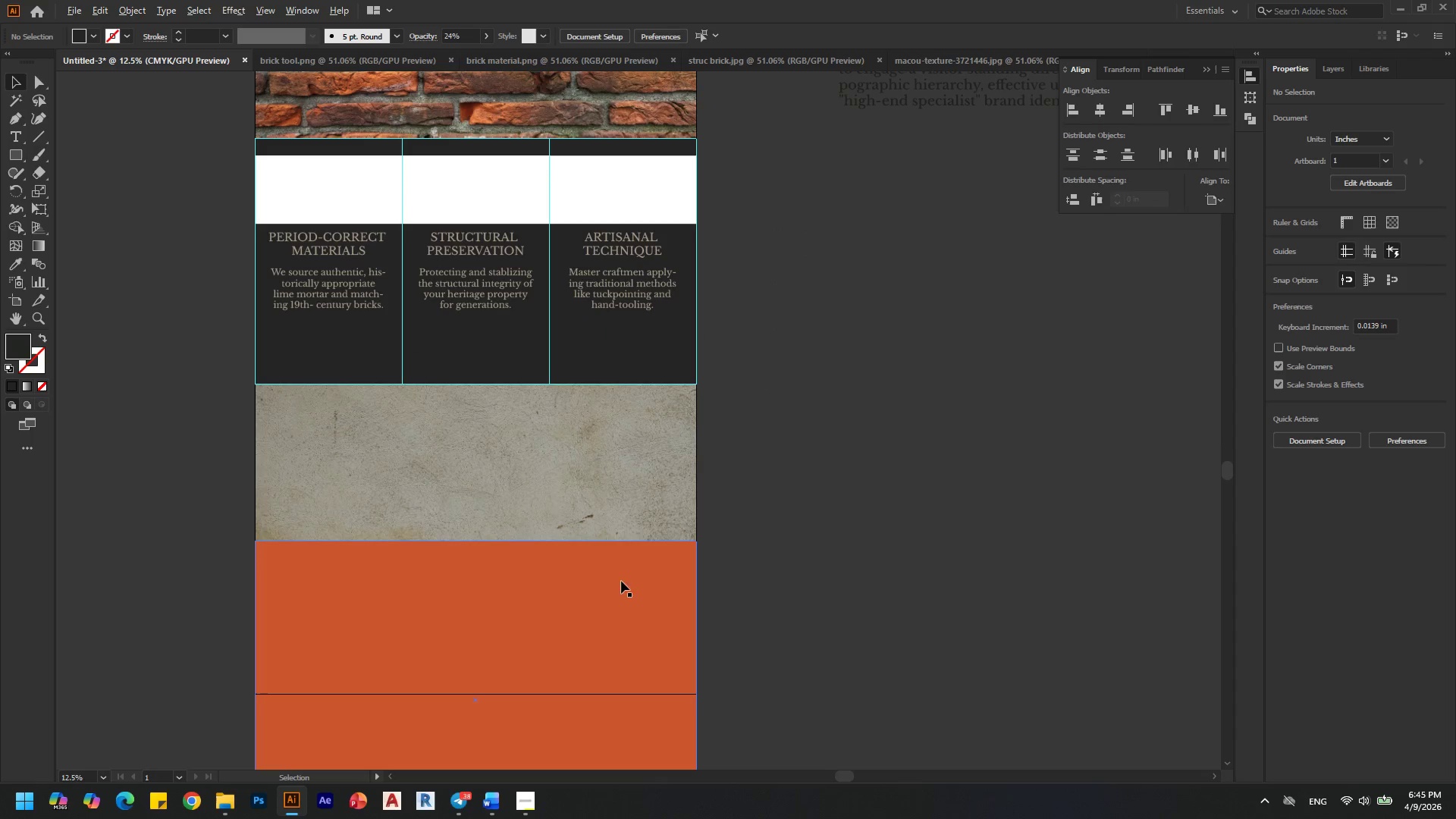 
key(Alt+AltLeft)
 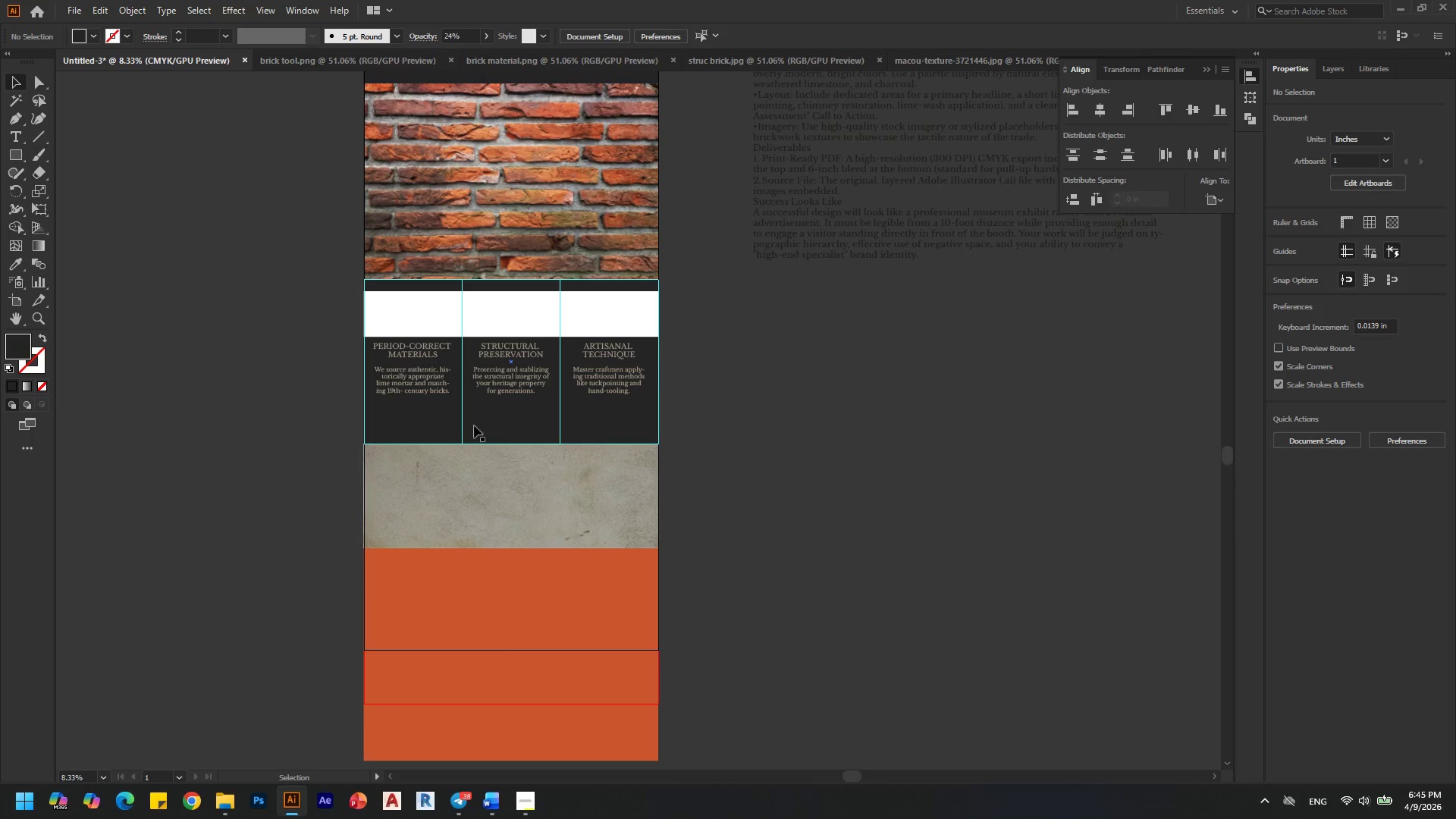 
scroll: coordinate [582, 600], scroll_direction: down, amount: 1.0
 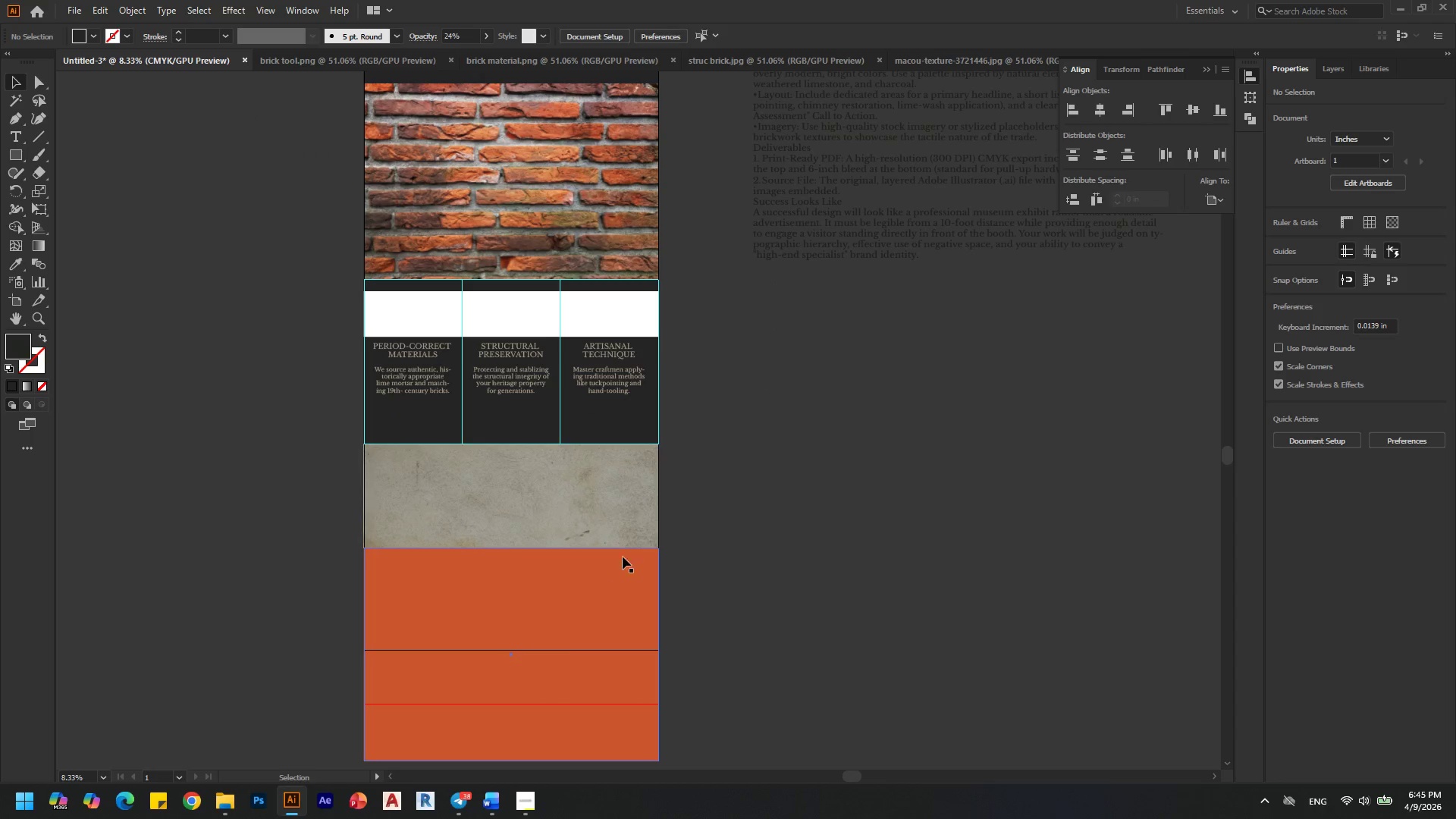 
hold_key(key=AltLeft, duration=0.38)
 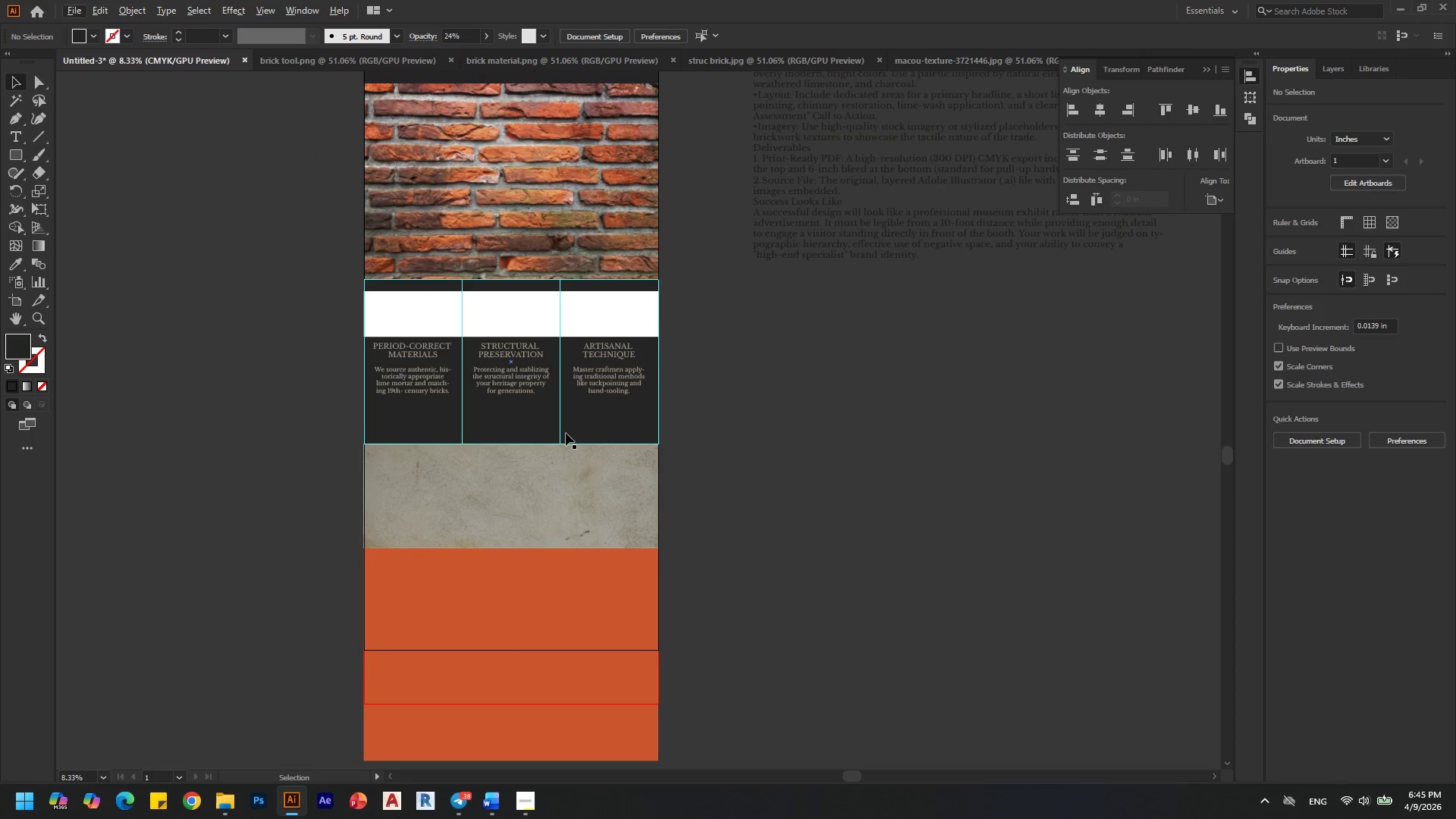 
key(Alt+AltLeft)
 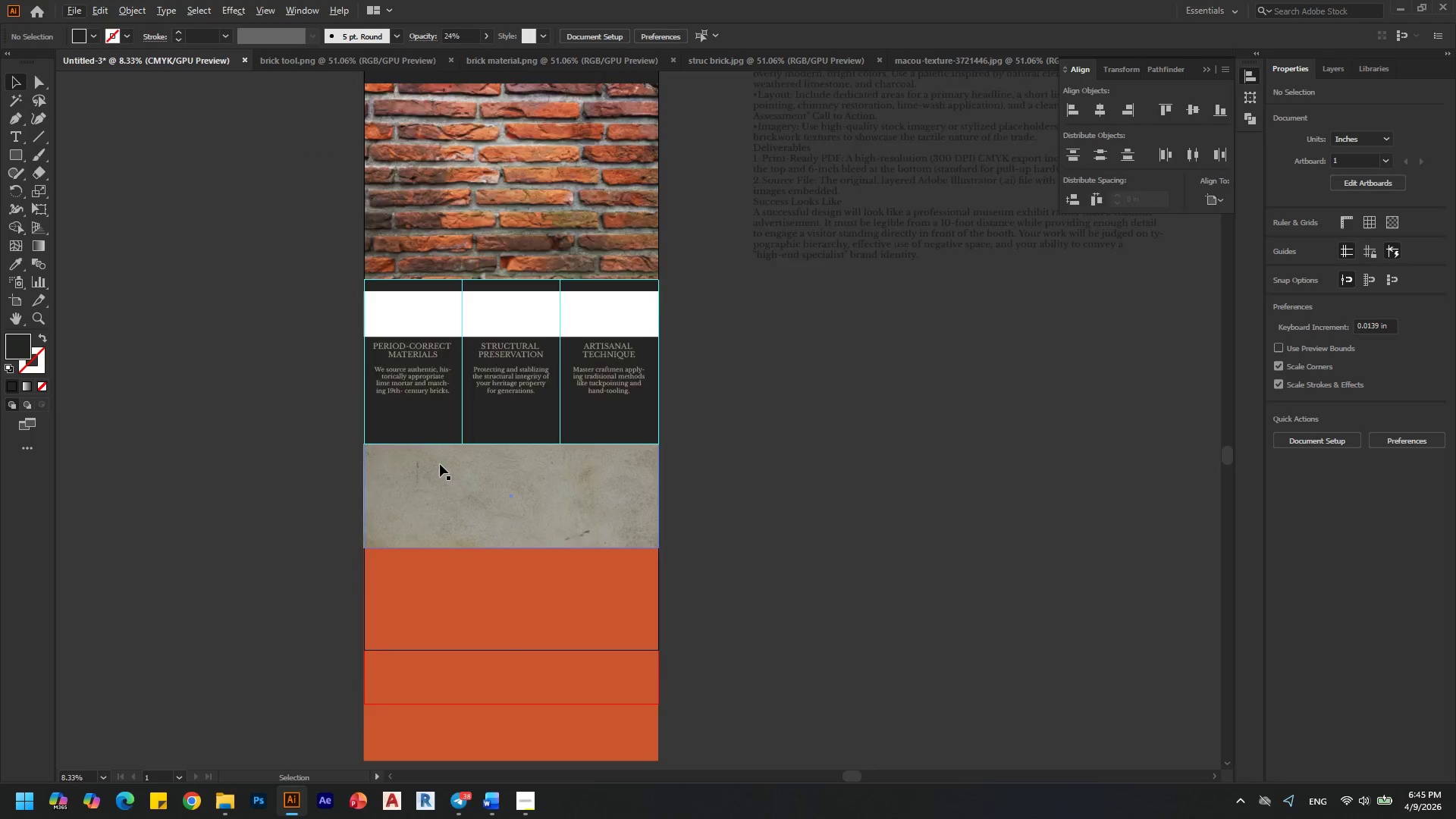 
key(Alt+AltLeft)
 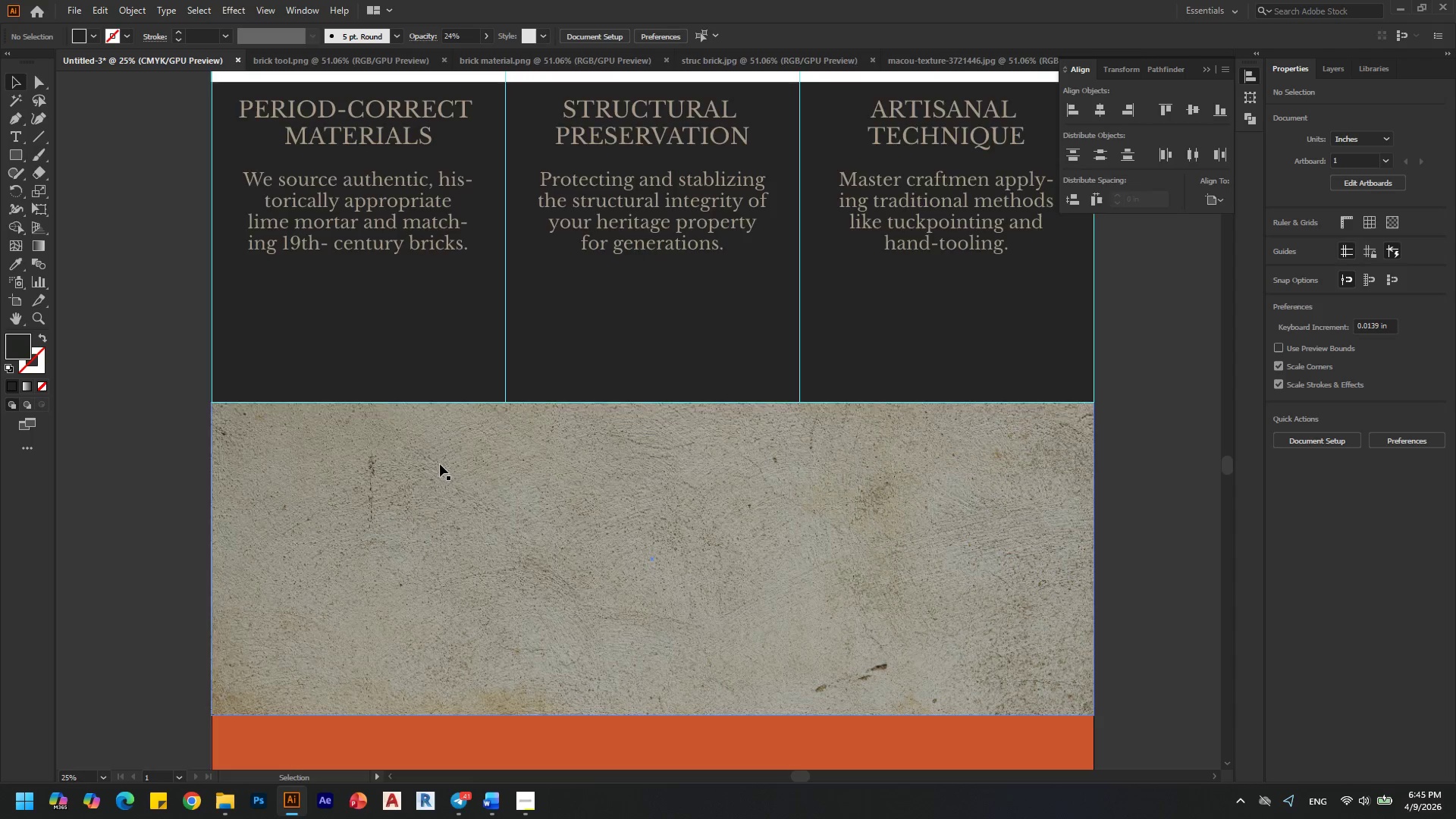 
scroll: coordinate [440, 464], scroll_direction: up, amount: 2.0
 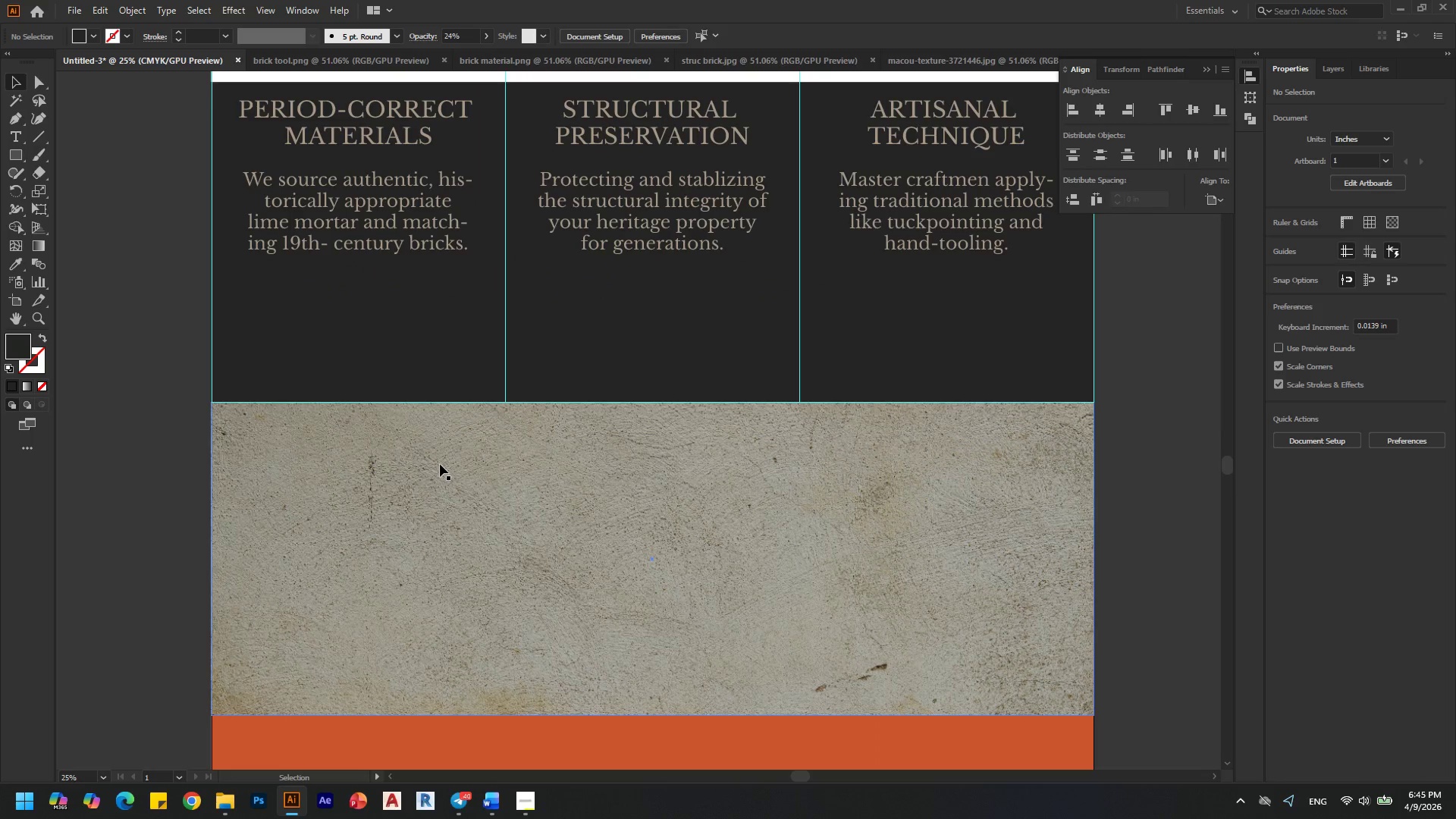 
scroll: coordinate [440, 464], scroll_direction: none, amount: 0.0
 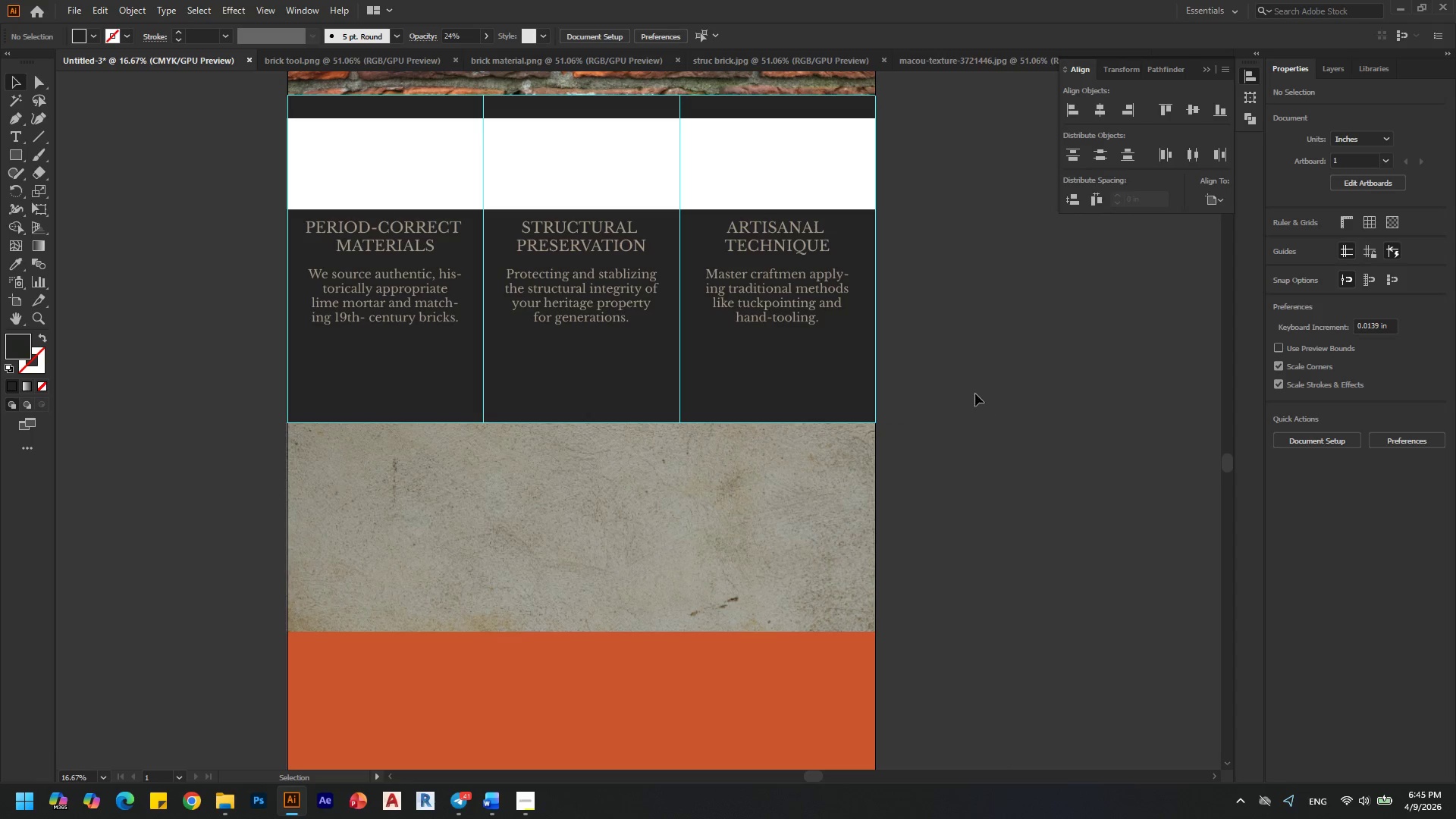 
left_click([936, 331])
 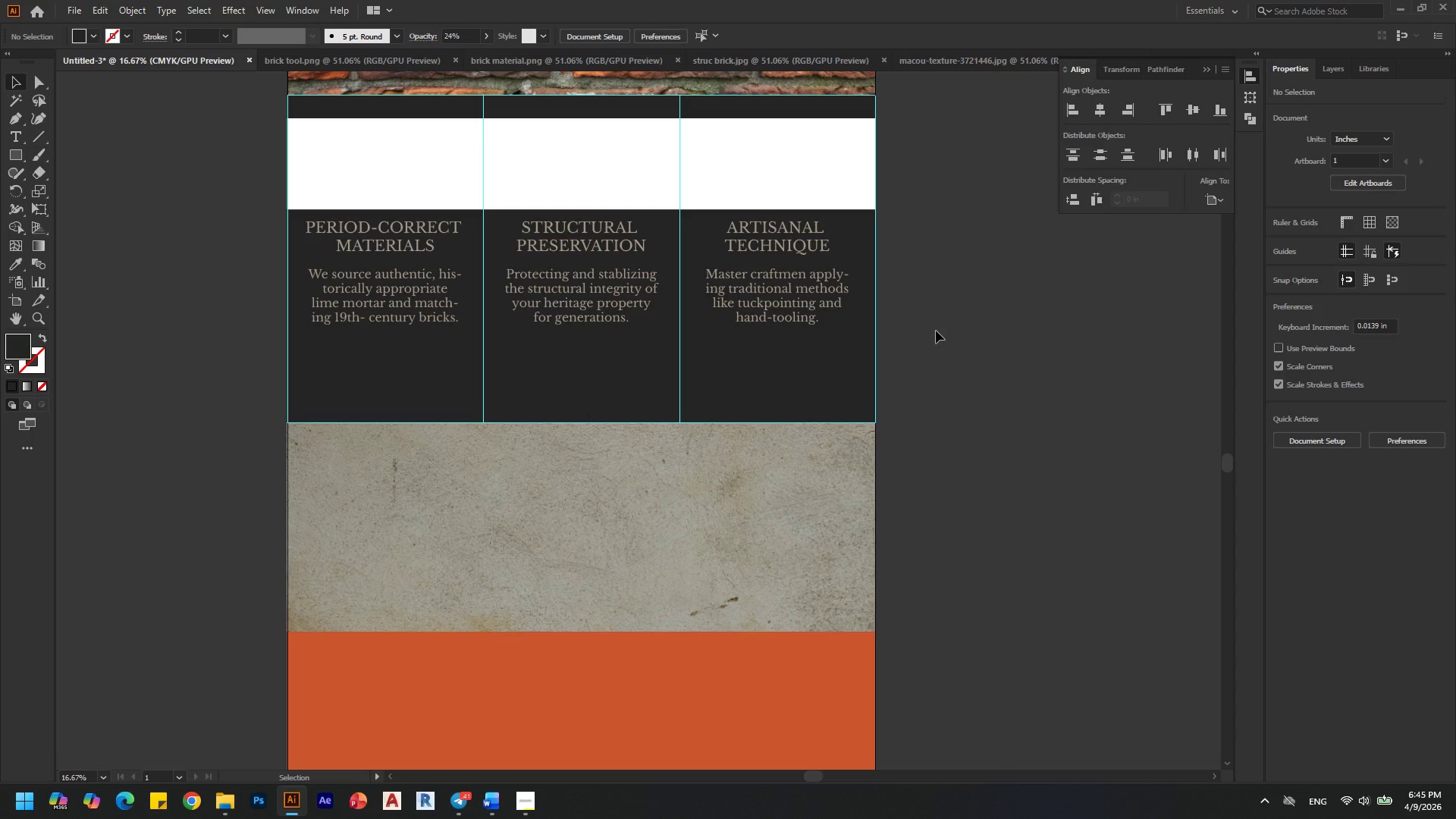 
left_click([590, 400])
 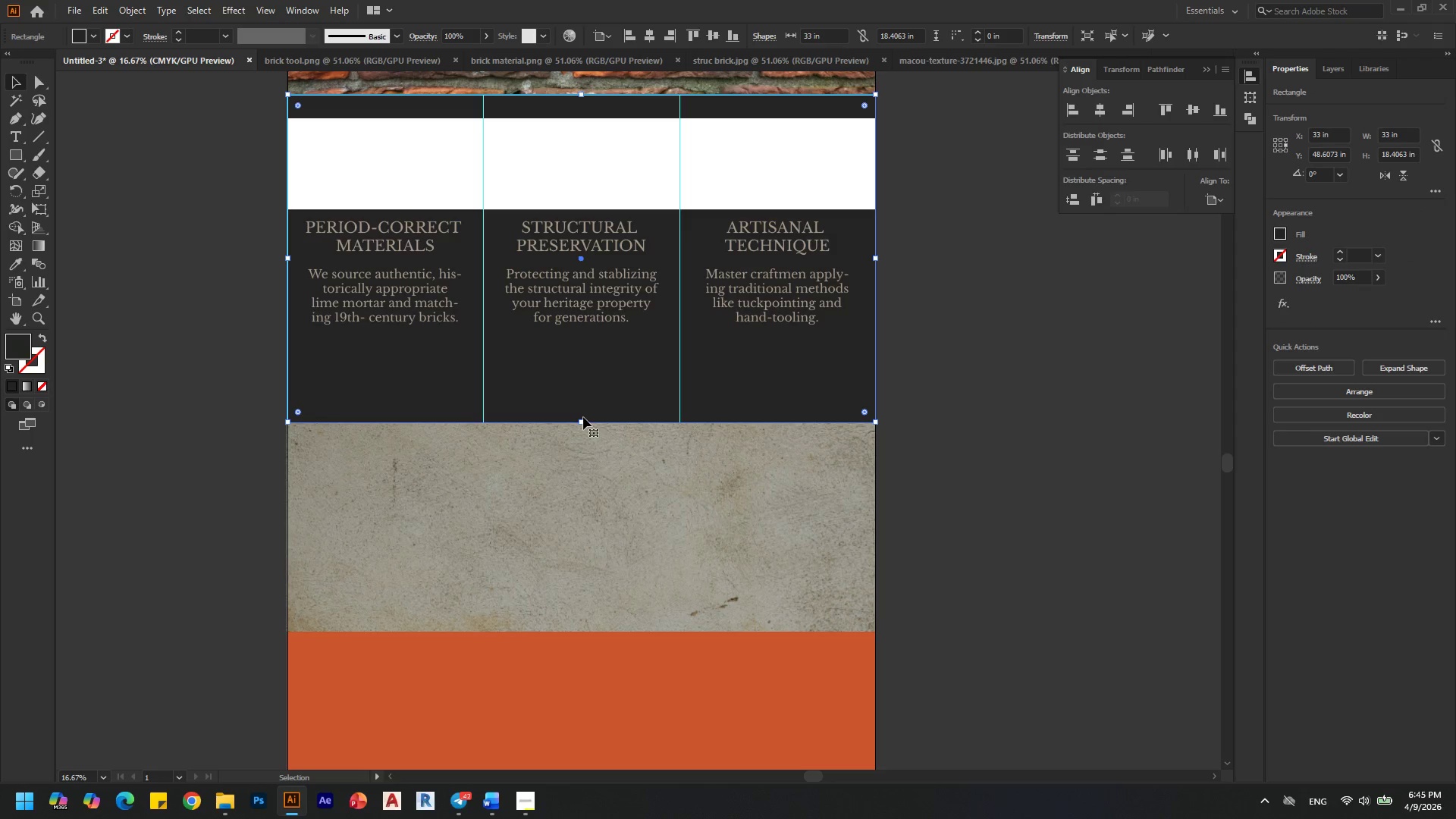 
key(Alt+AltLeft)
 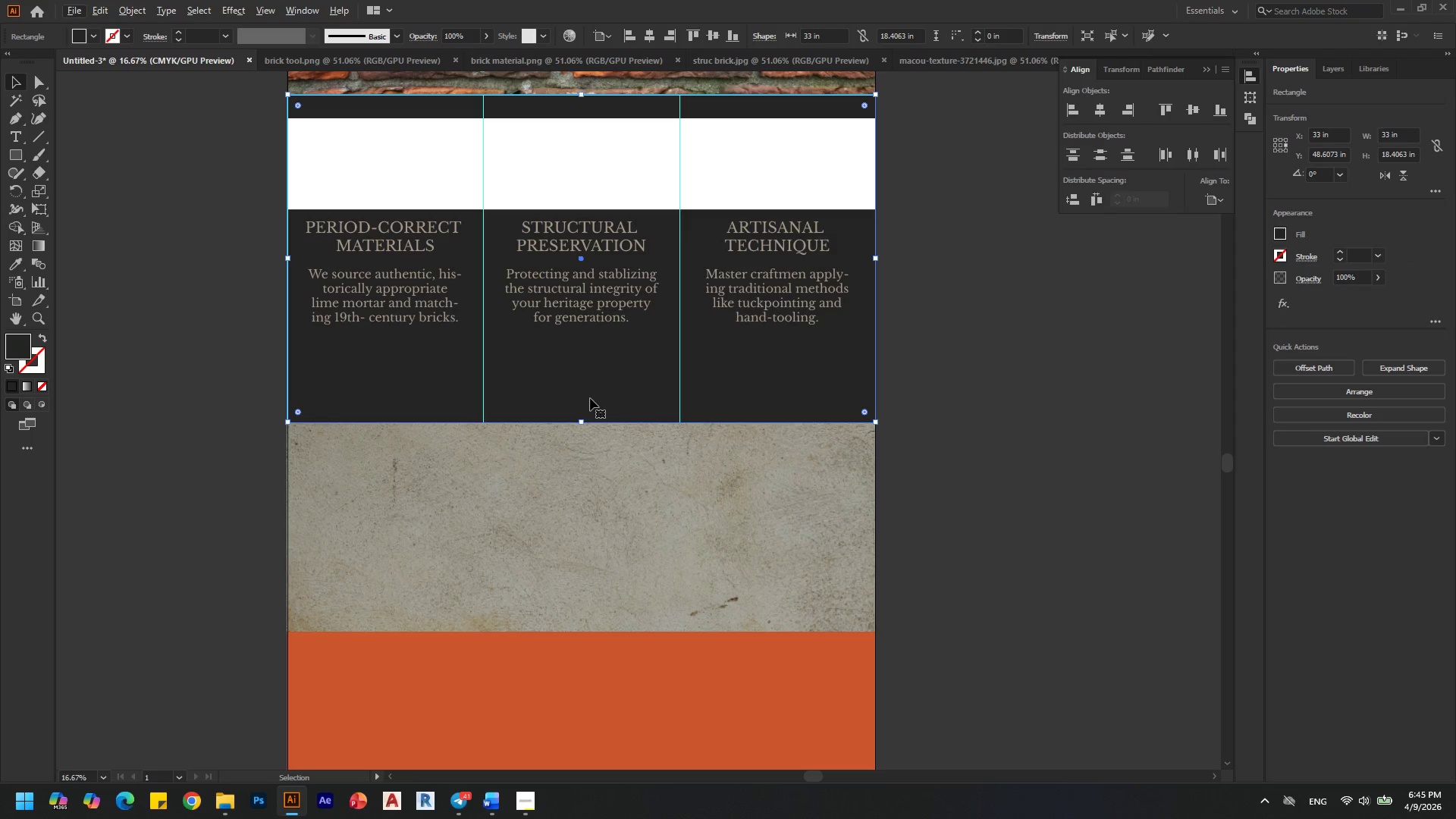 
hold_key(key=AltLeft, duration=0.41)
 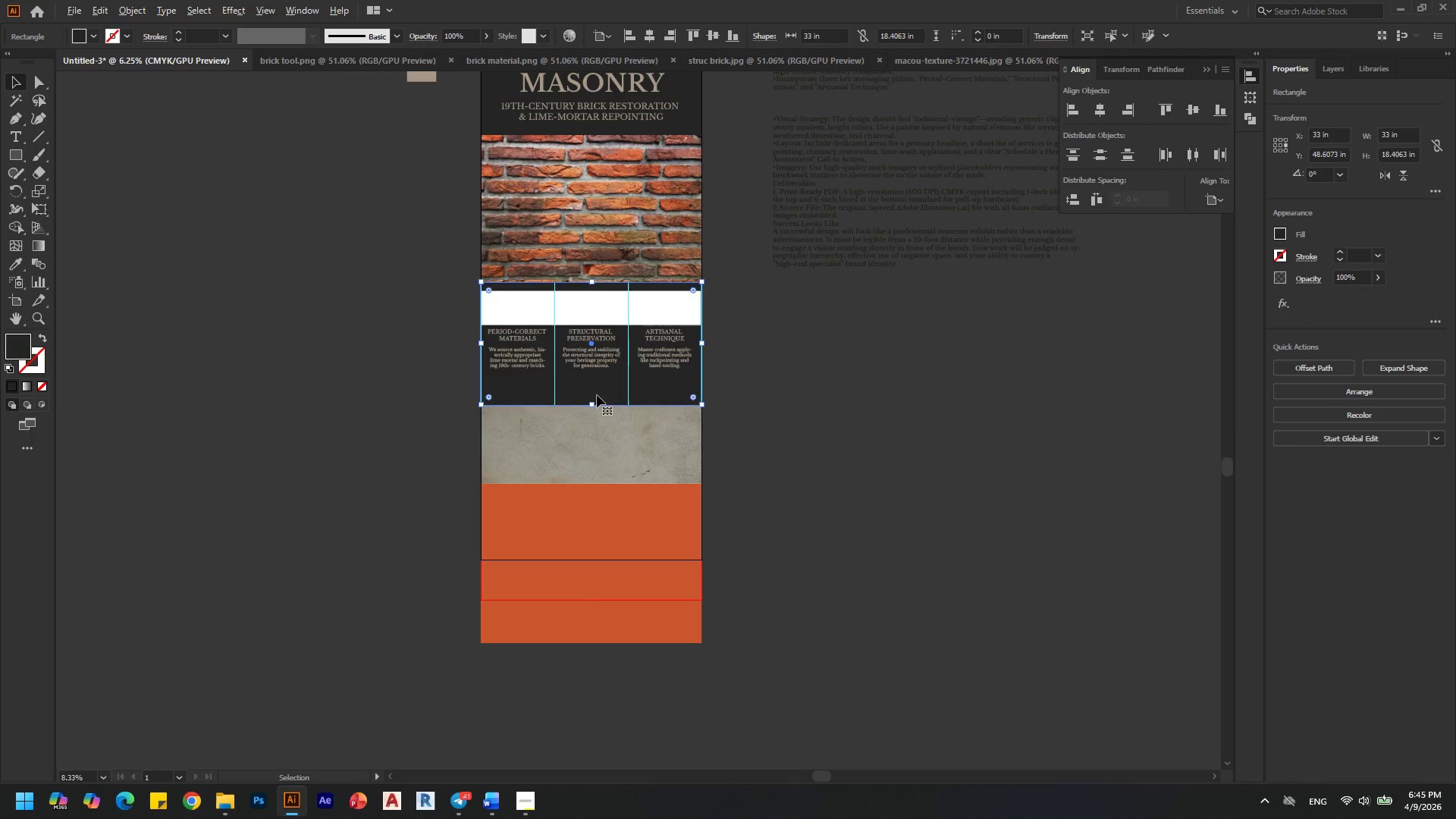 
key(Alt+AltLeft)
 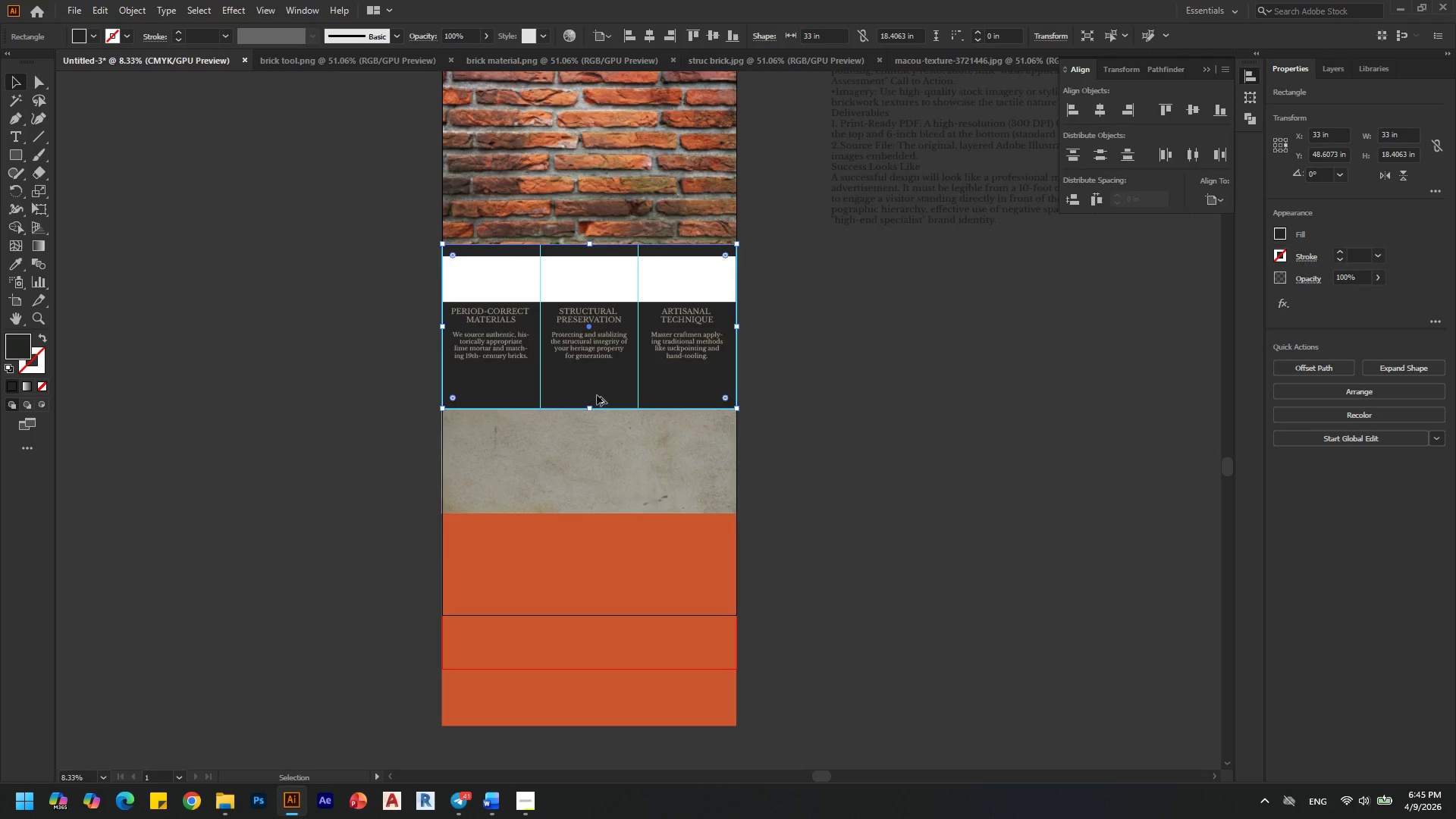 
scroll: coordinate [597, 395], scroll_direction: down, amount: 3.0
 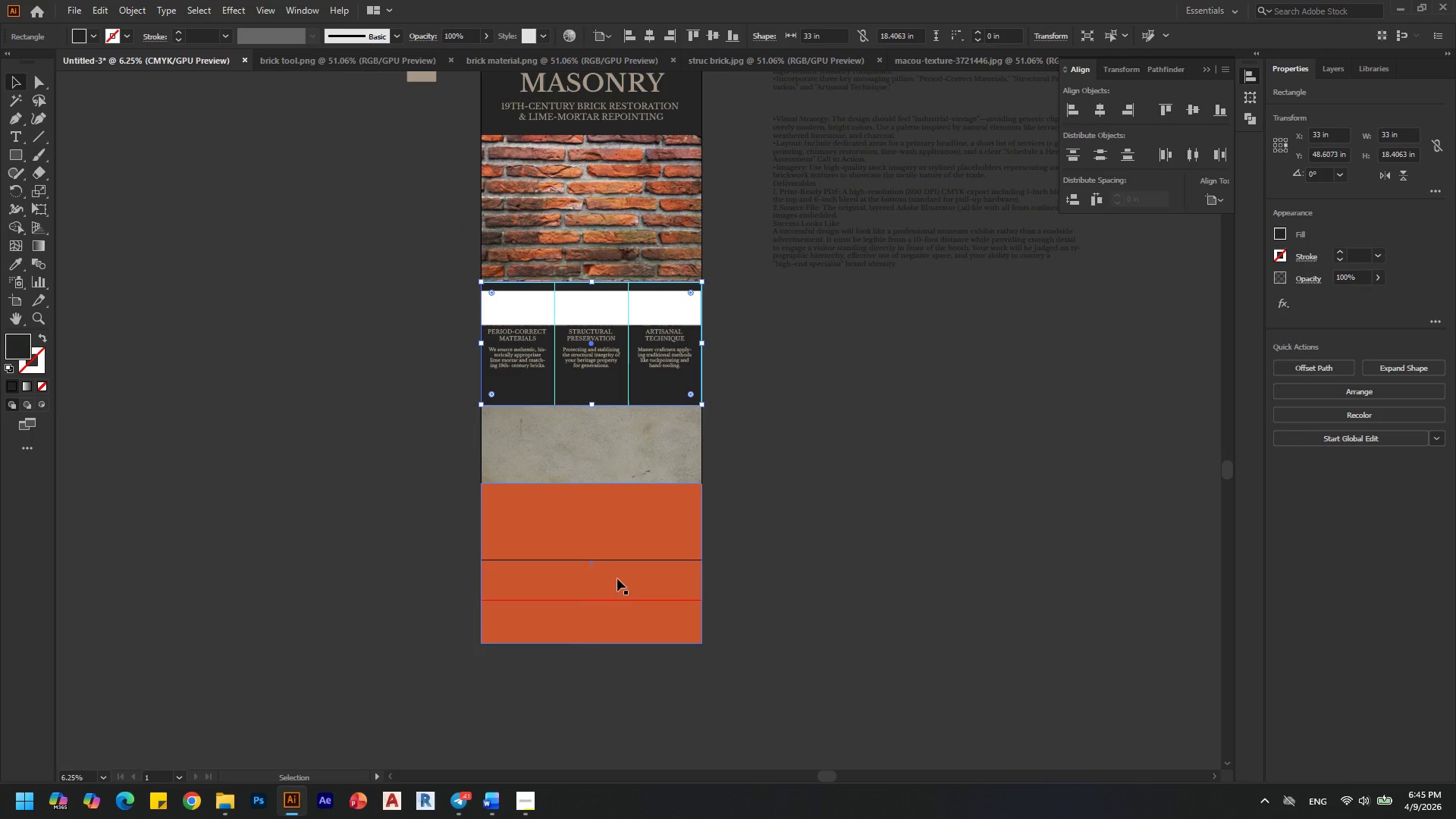 
left_click([603, 627])
 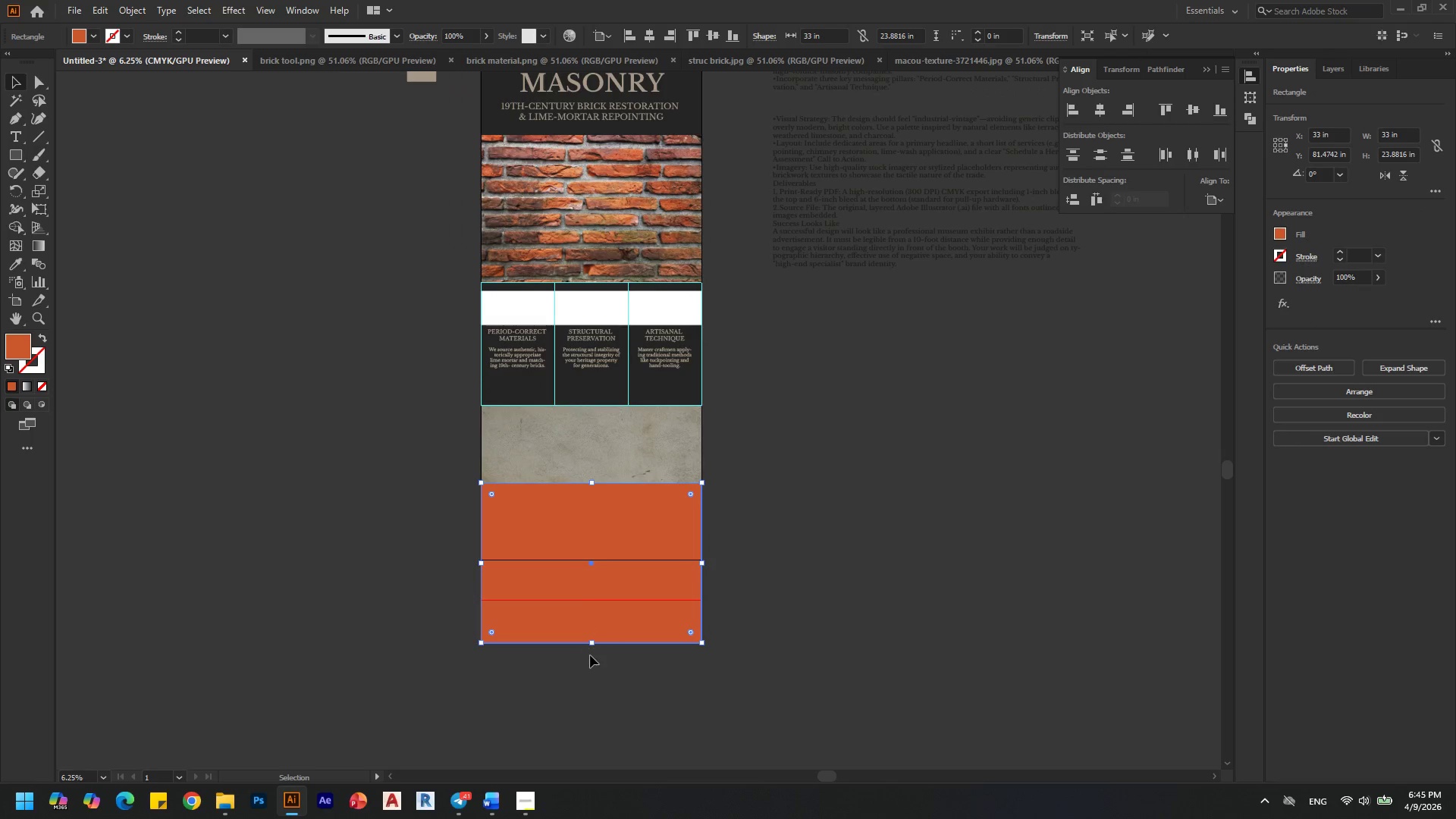 
key(Alt+AltLeft)
 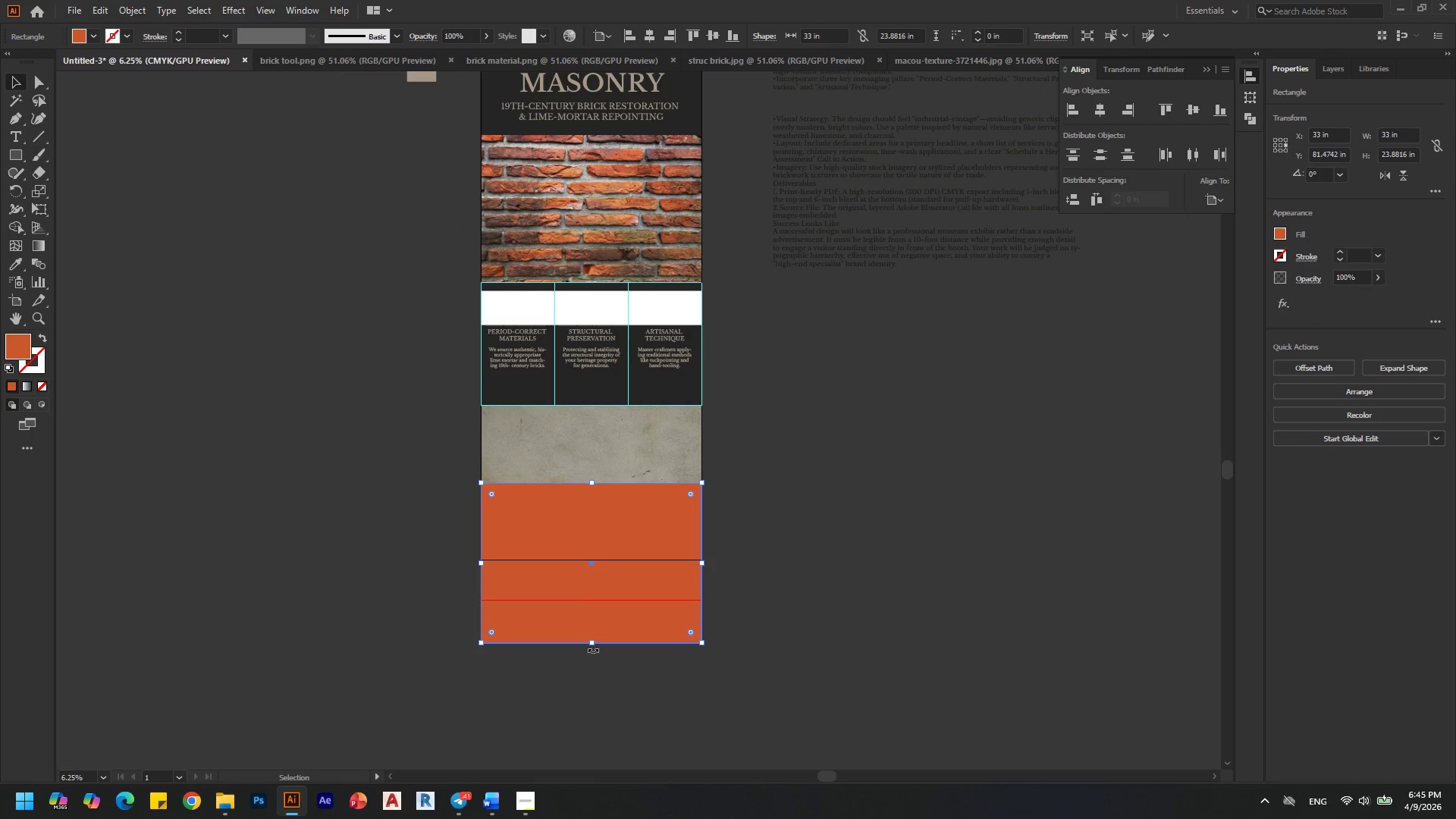 
scroll: coordinate [593, 650], scroll_direction: none, amount: 0.0
 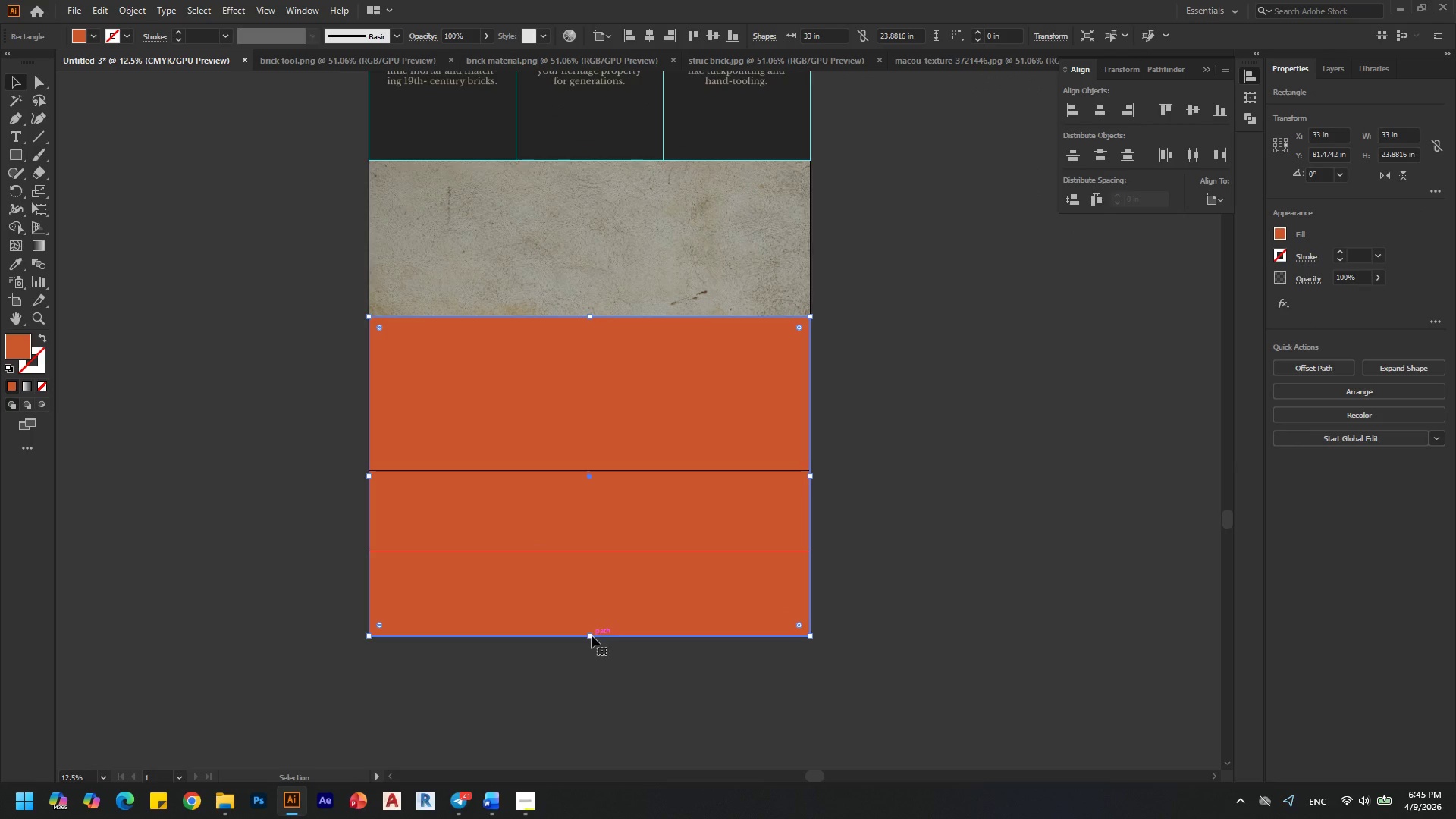 
left_click_drag(start_coordinate=[587, 640], to_coordinate=[596, 469])
 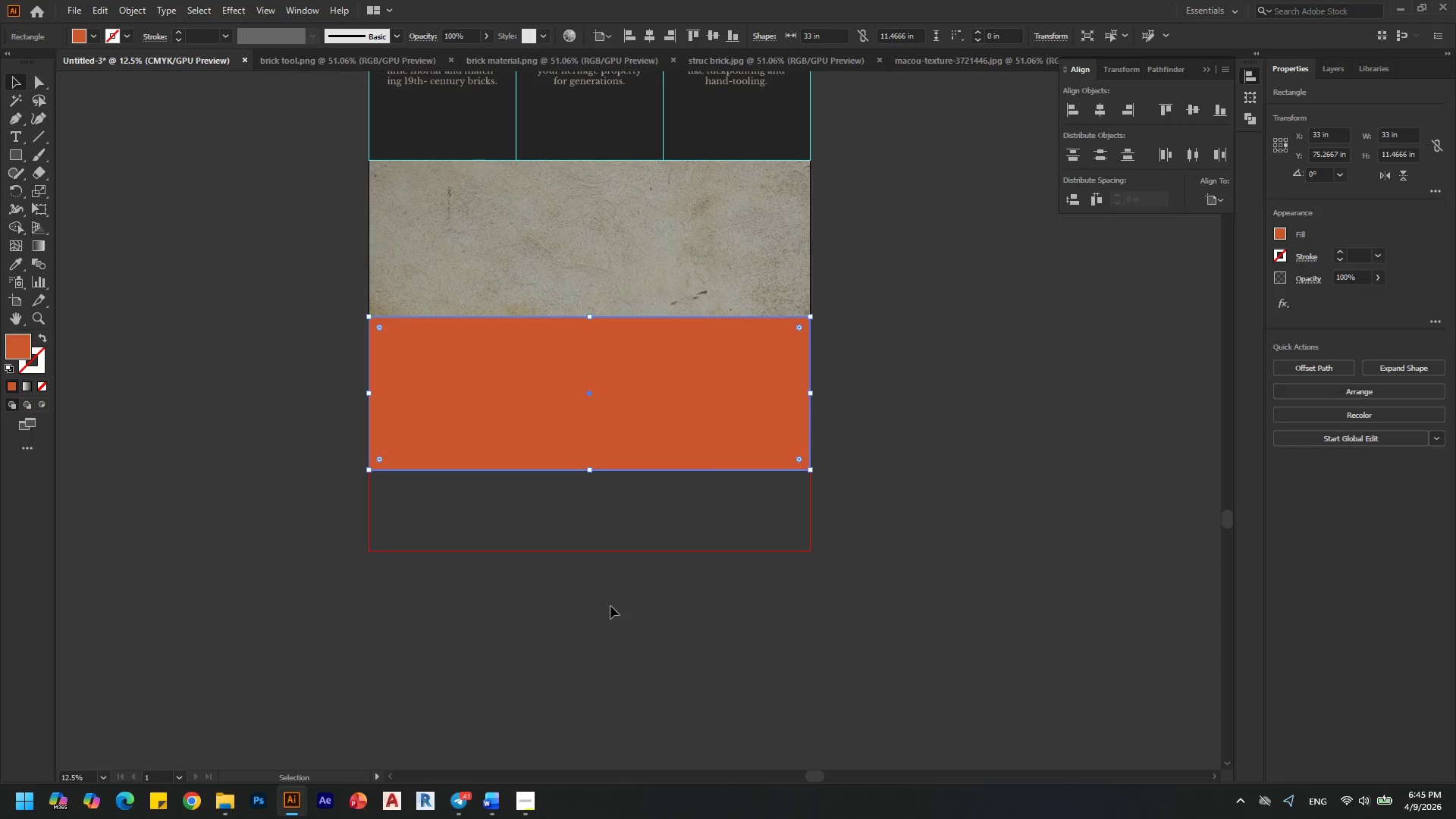 
hold_key(key=ShiftLeft, duration=0.31)
 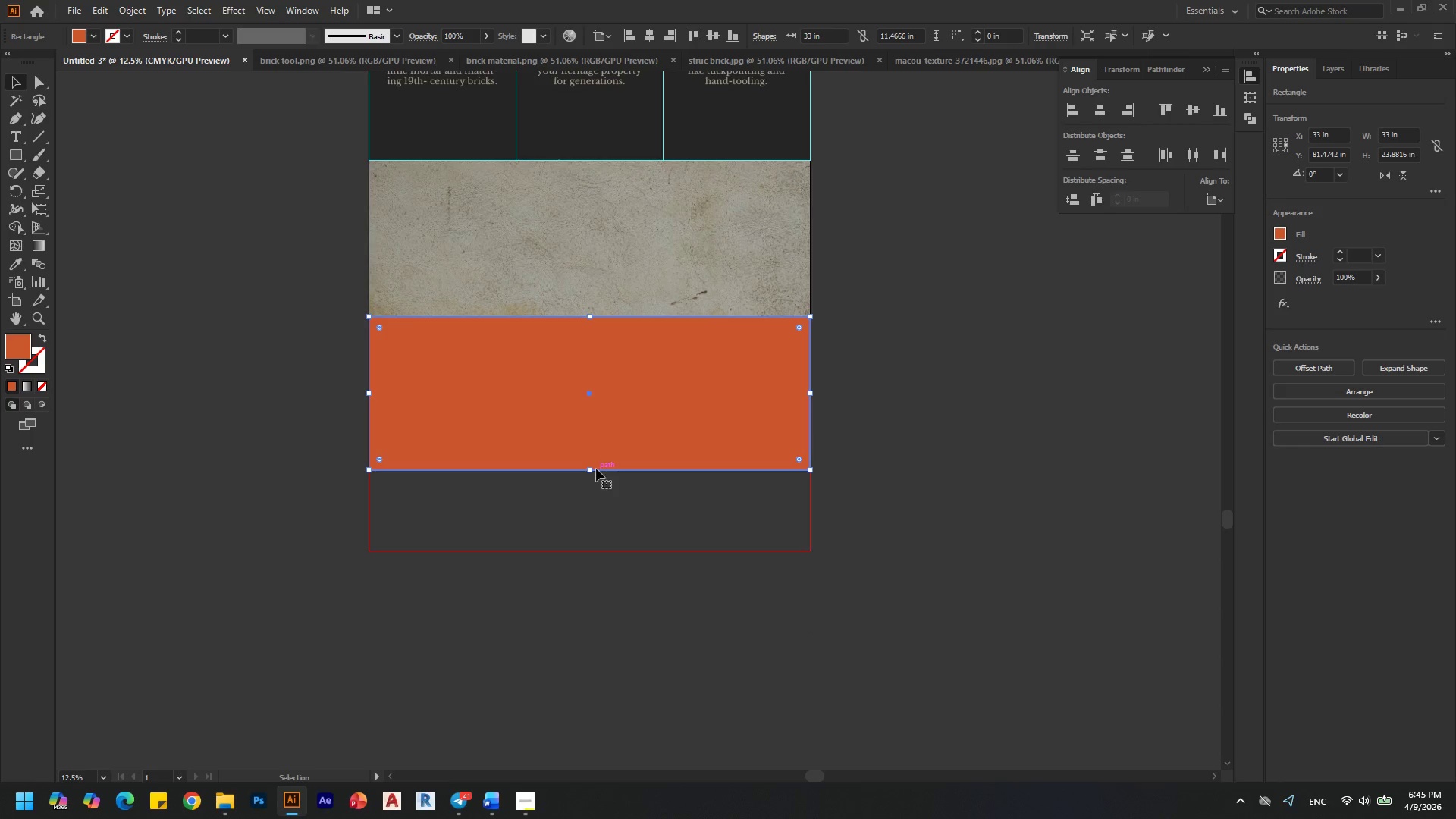 
left_click([610, 606])
 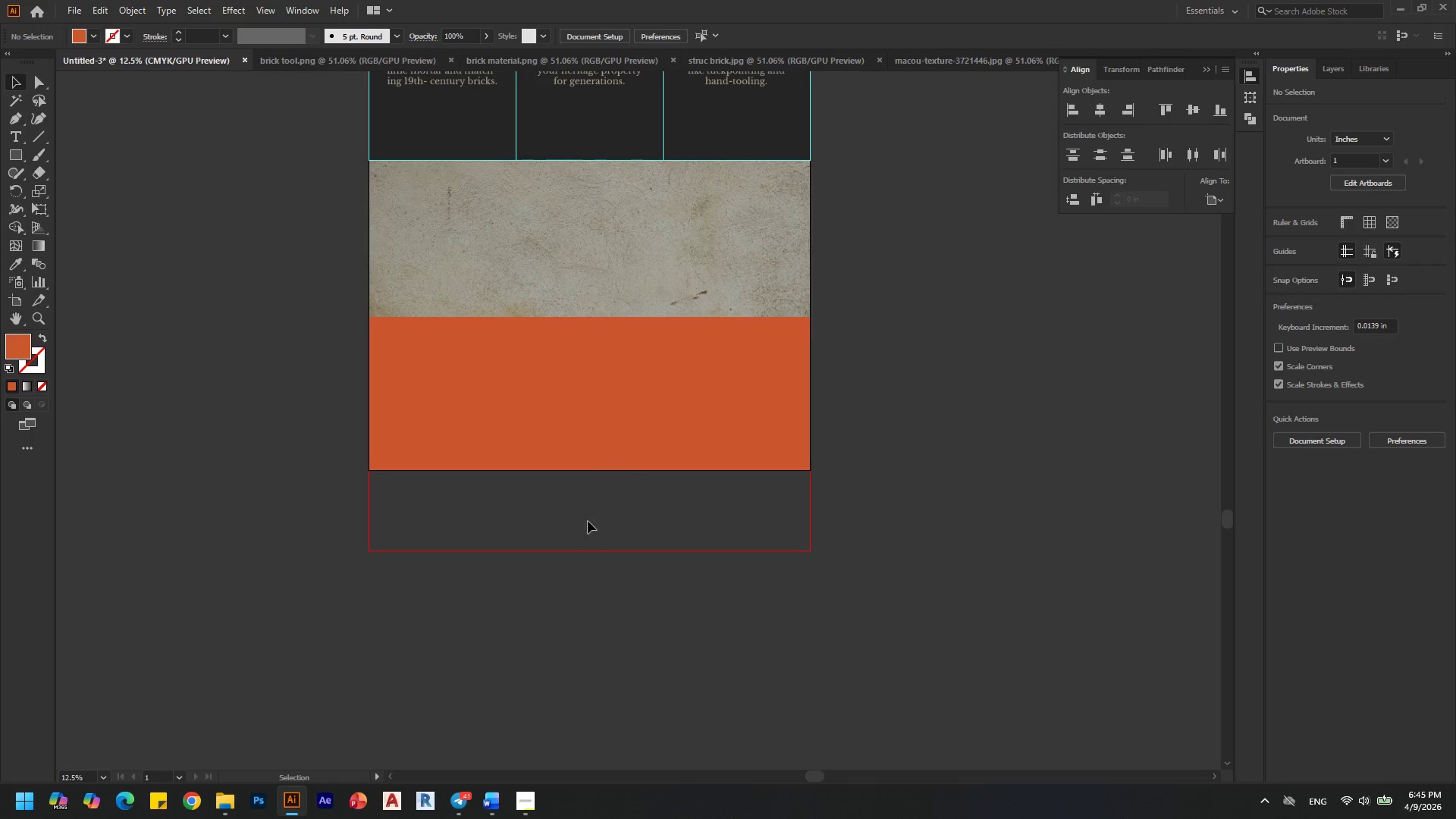 
key(Alt+AltLeft)
 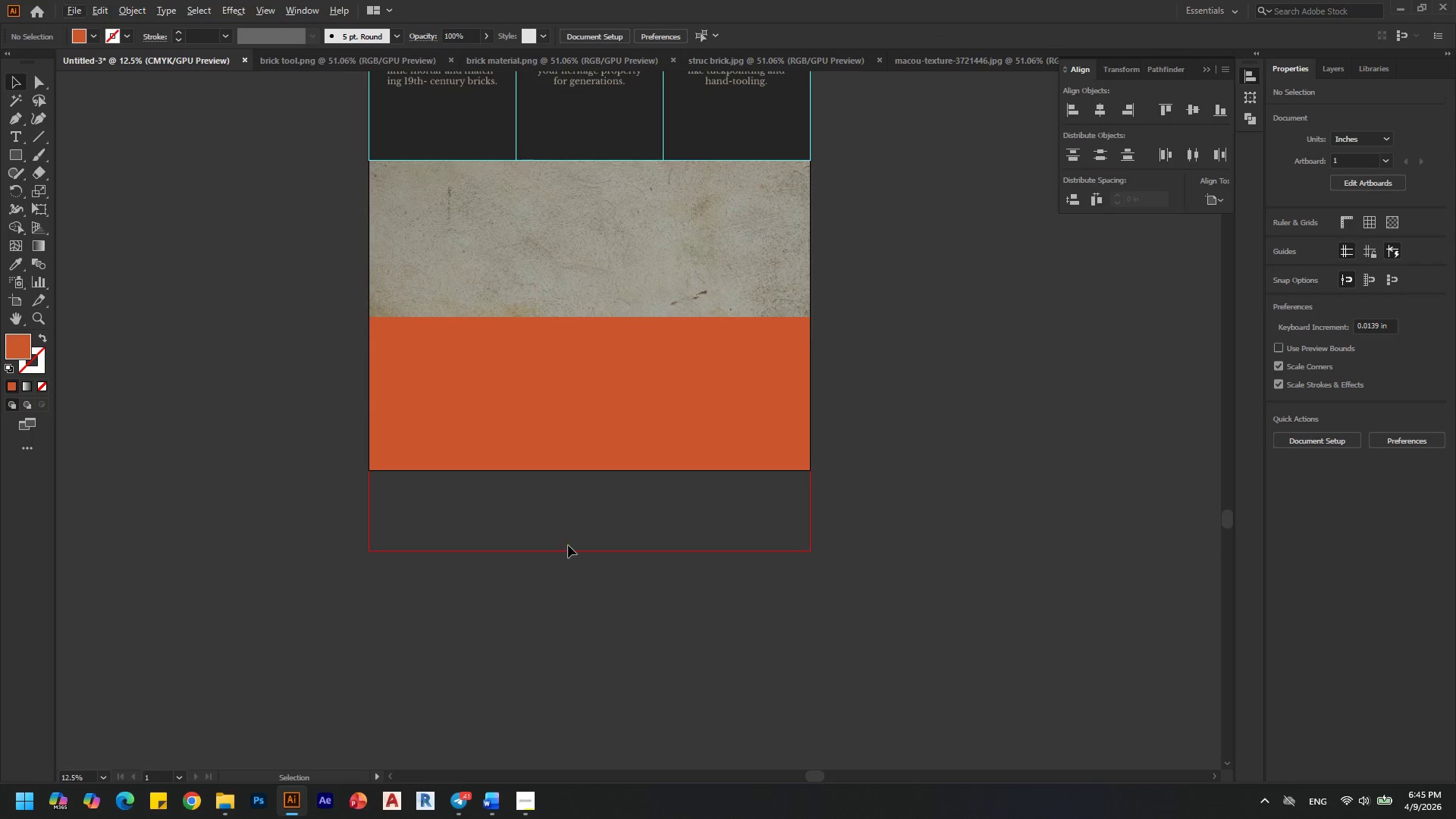 
key(Alt+AltLeft)
 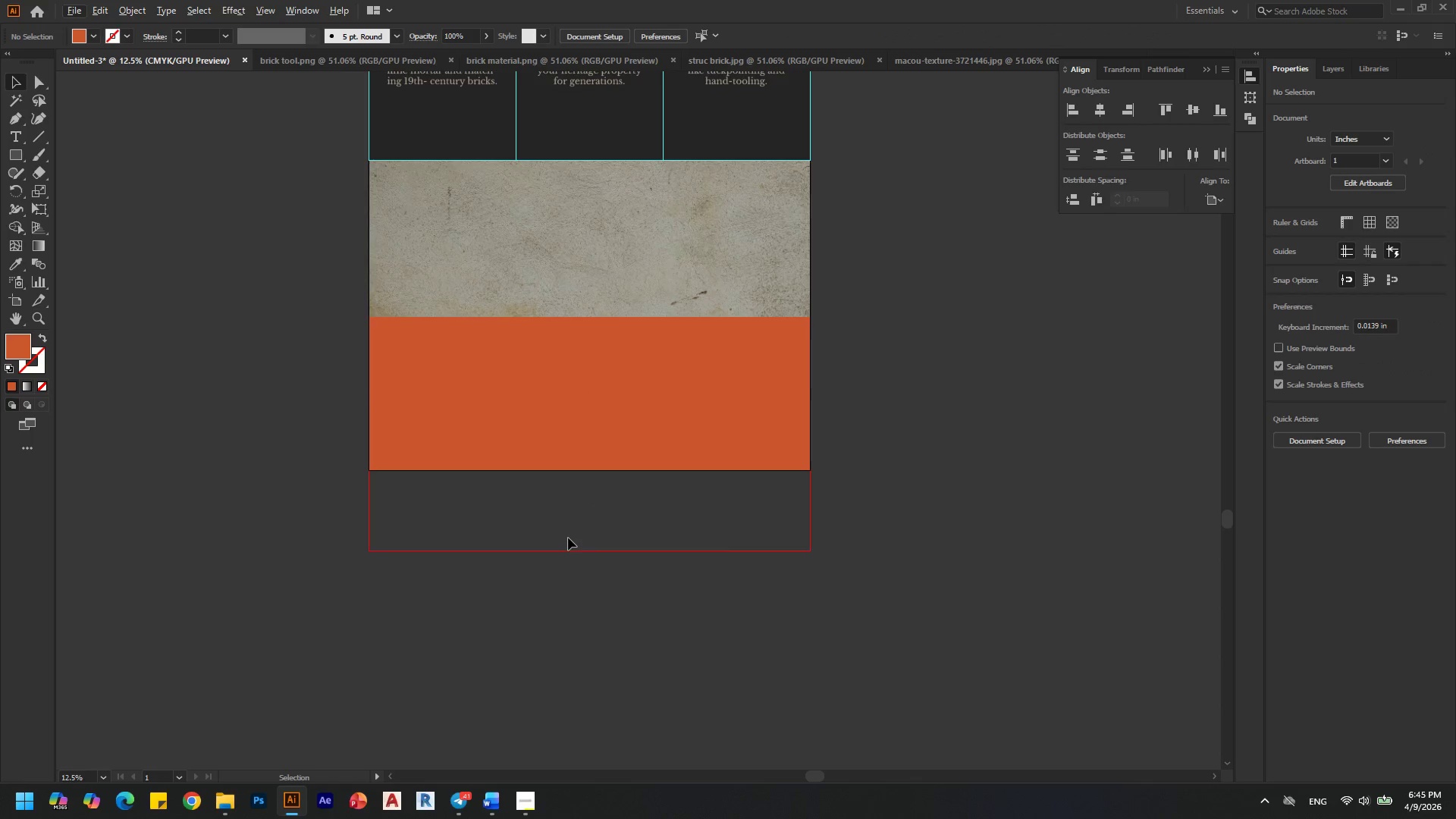 
scroll: coordinate [568, 538], scroll_direction: none, amount: 0.0
 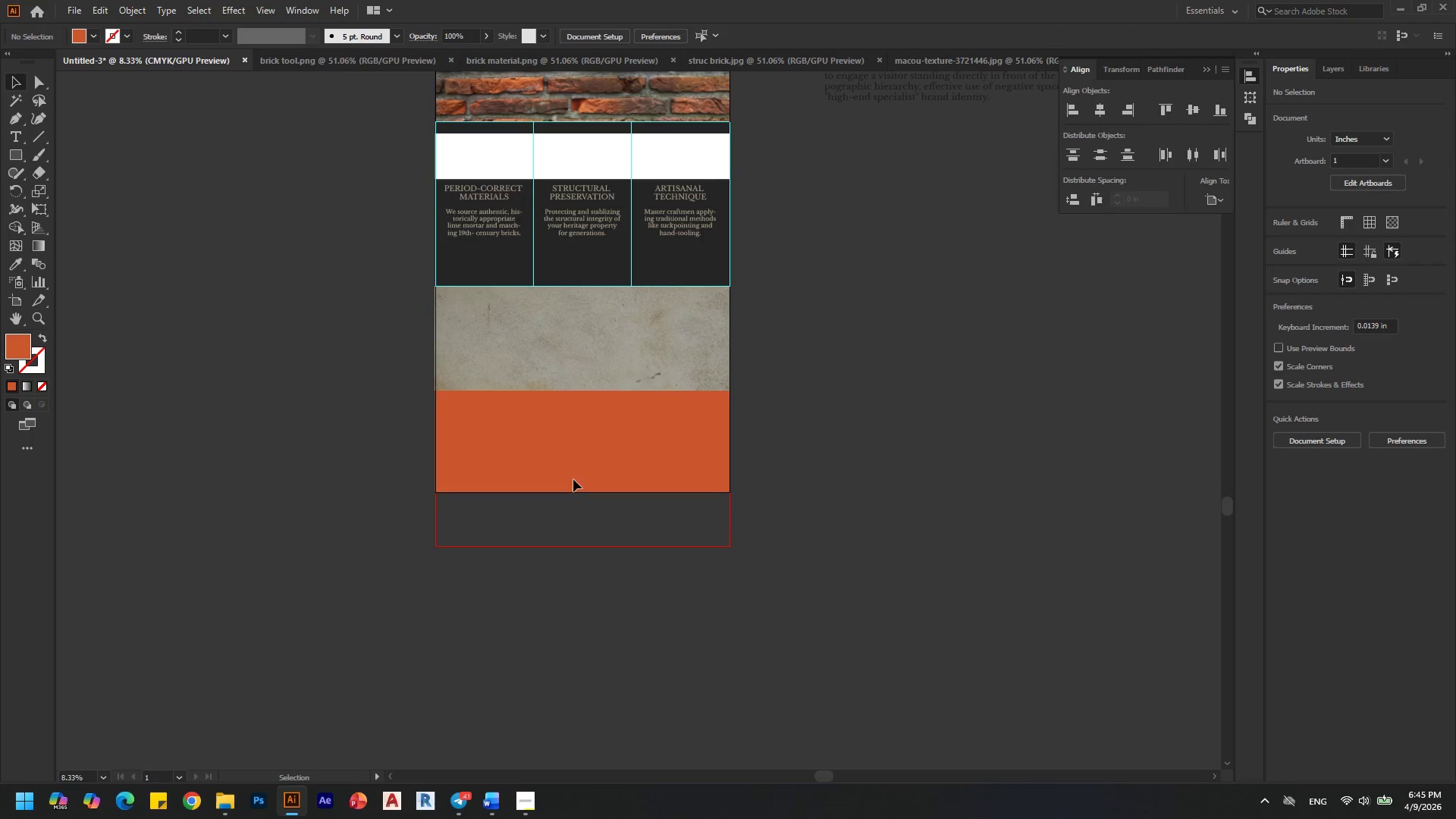 
key(Alt+AltLeft)
 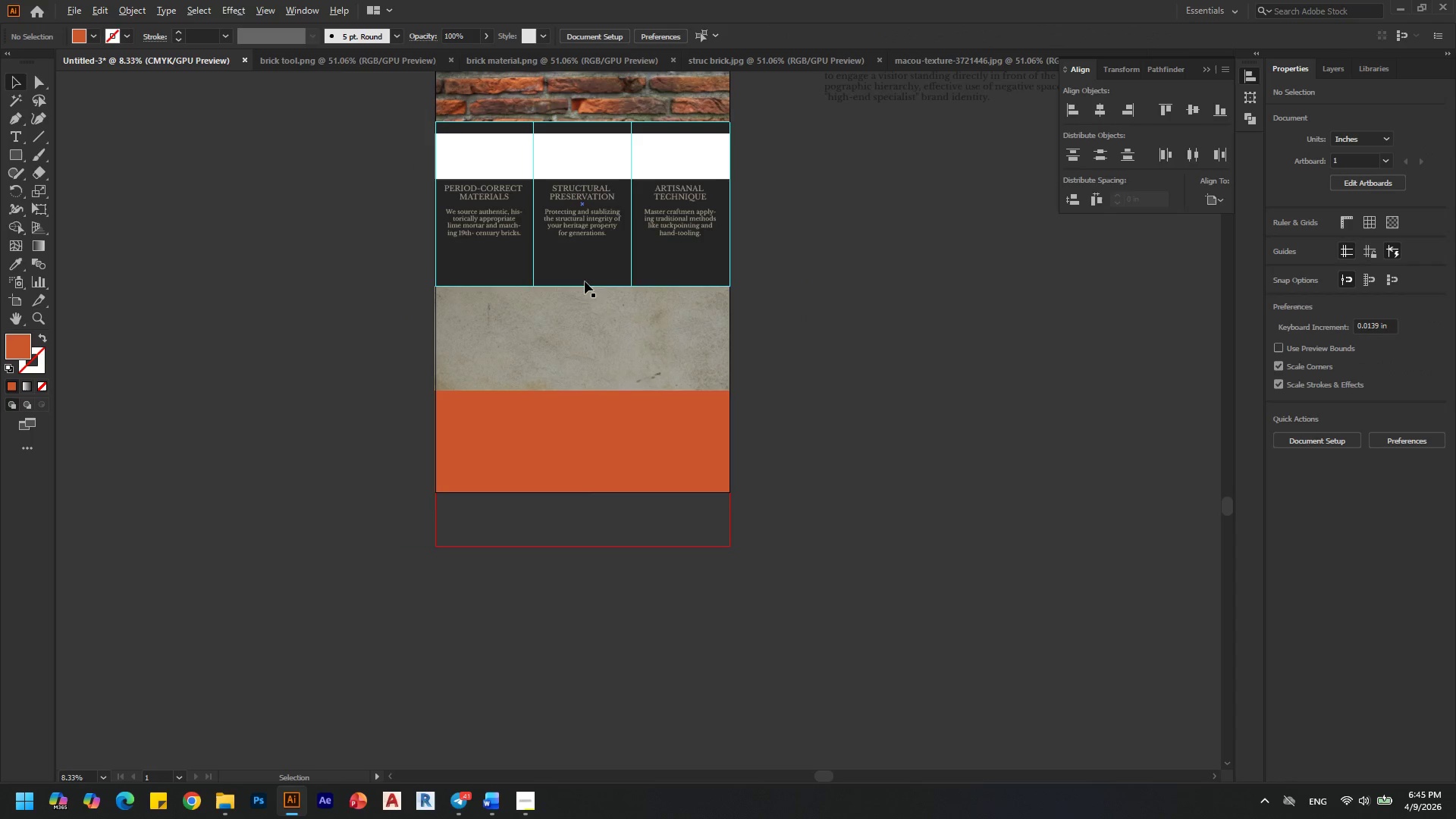 
key(Alt+AltLeft)
 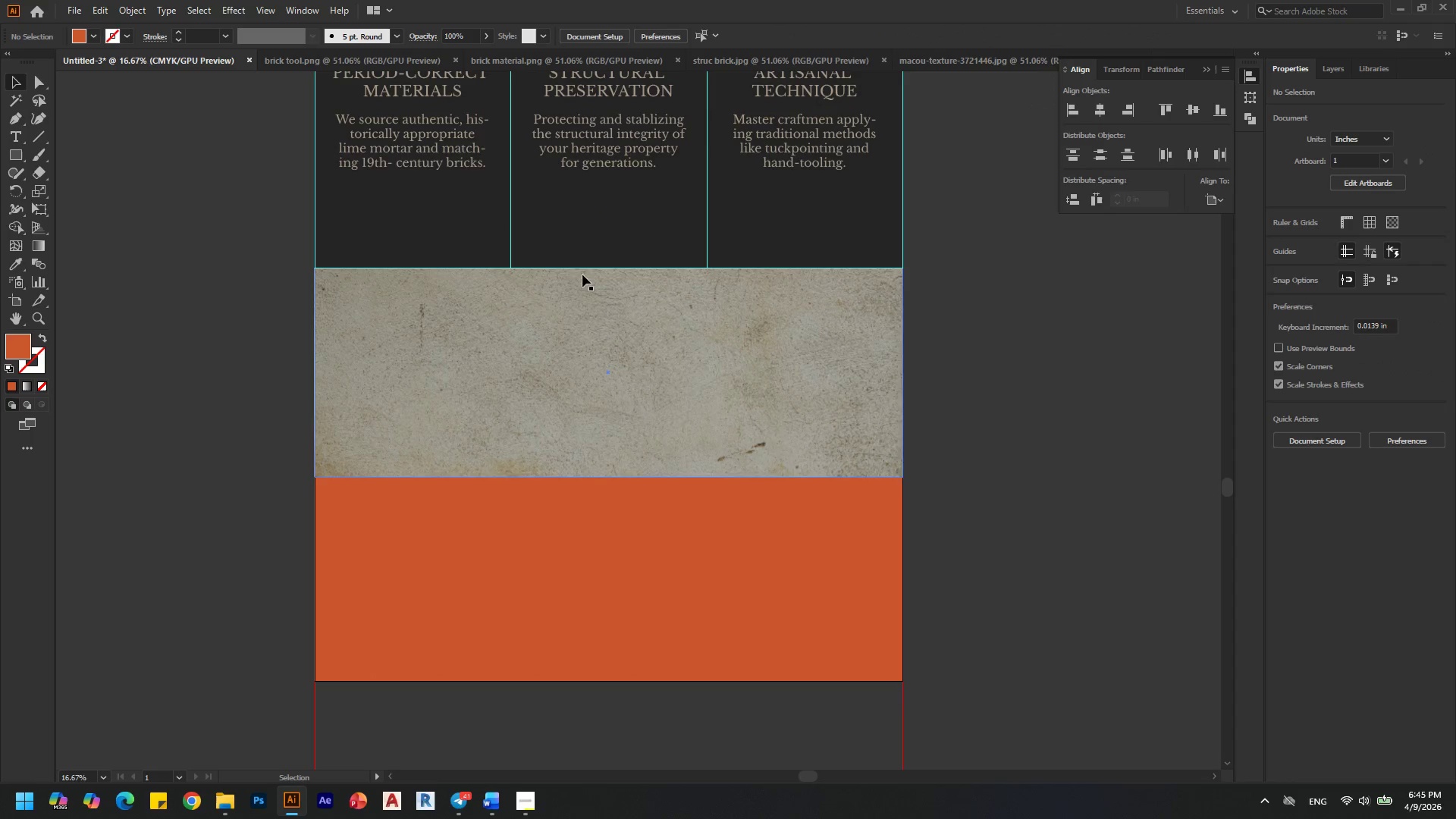 
scroll: coordinate [556, 339], scroll_direction: up, amount: 2.0
 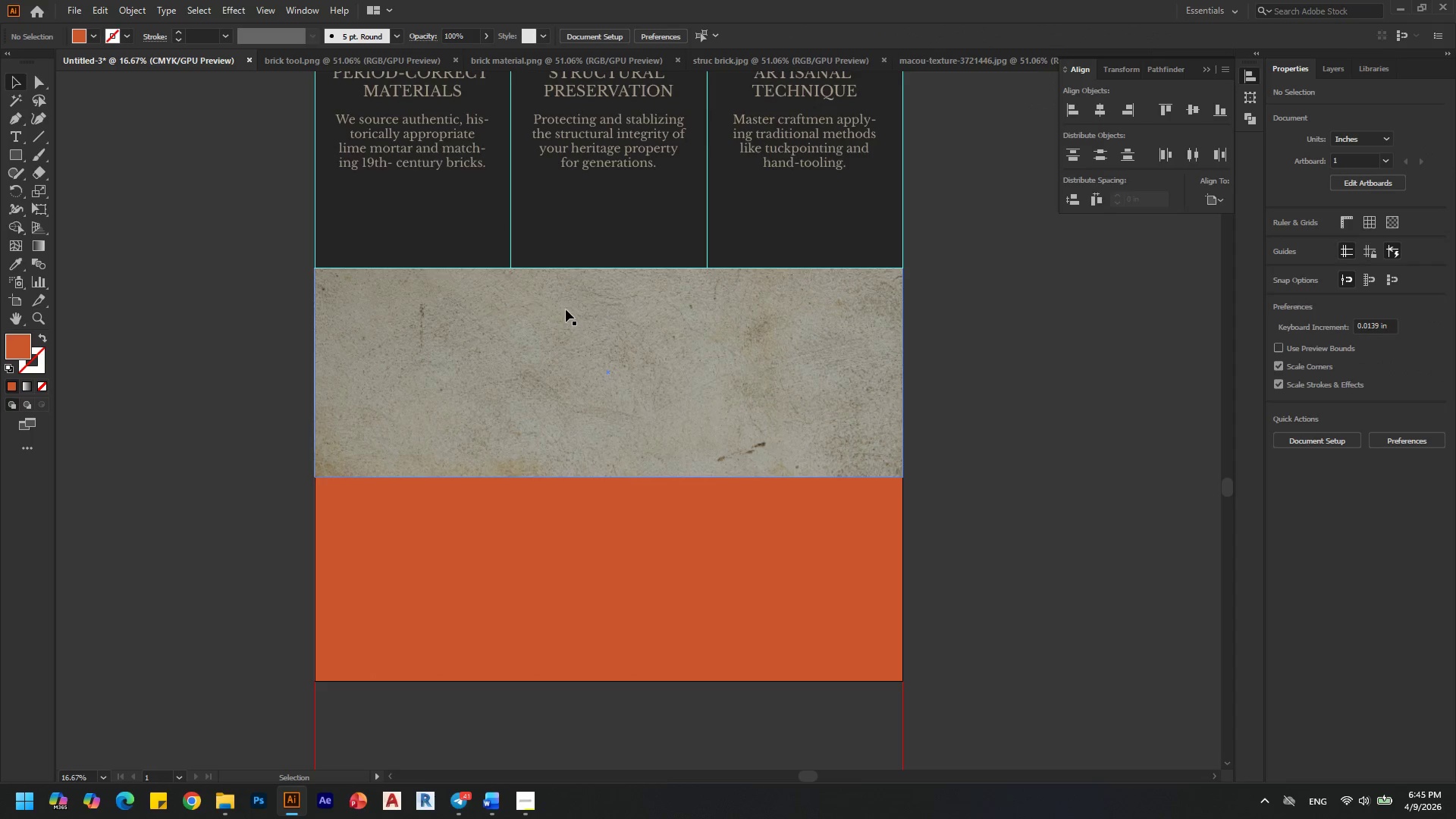 
left_click([608, 200])
 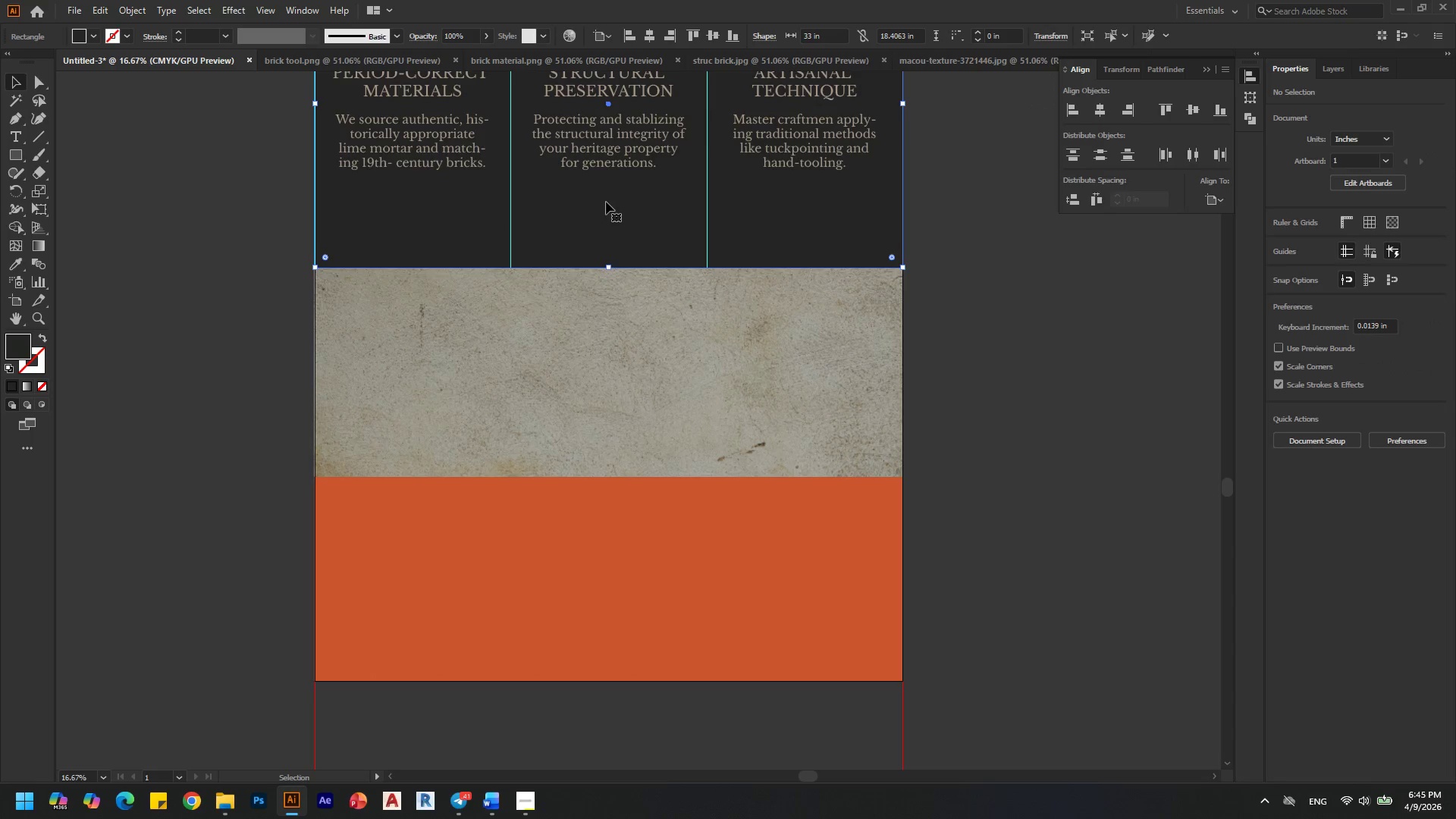 
hold_key(key=AltLeft, duration=0.33)
 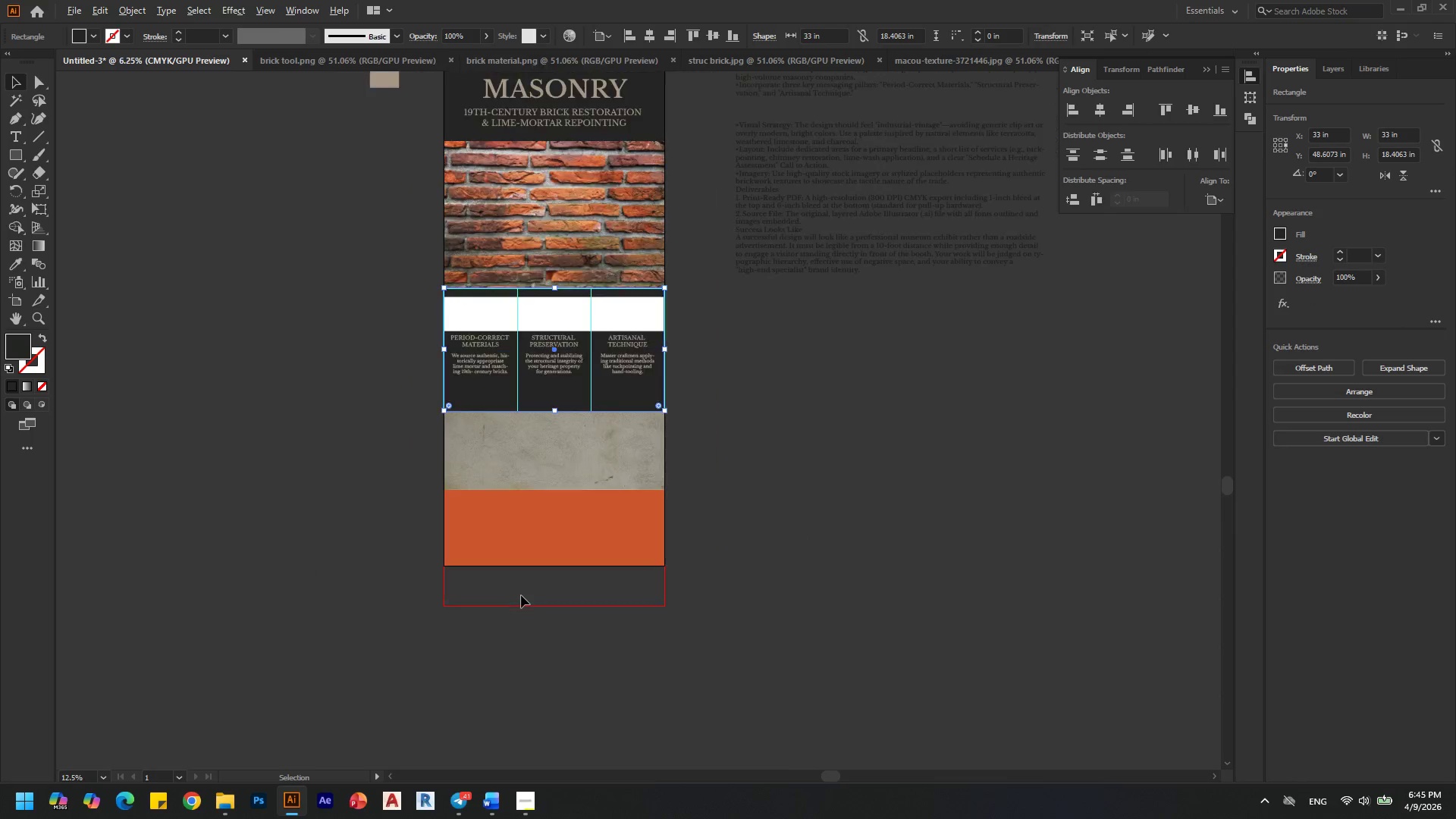 
scroll: coordinate [606, 202], scroll_direction: down, amount: 8.0
 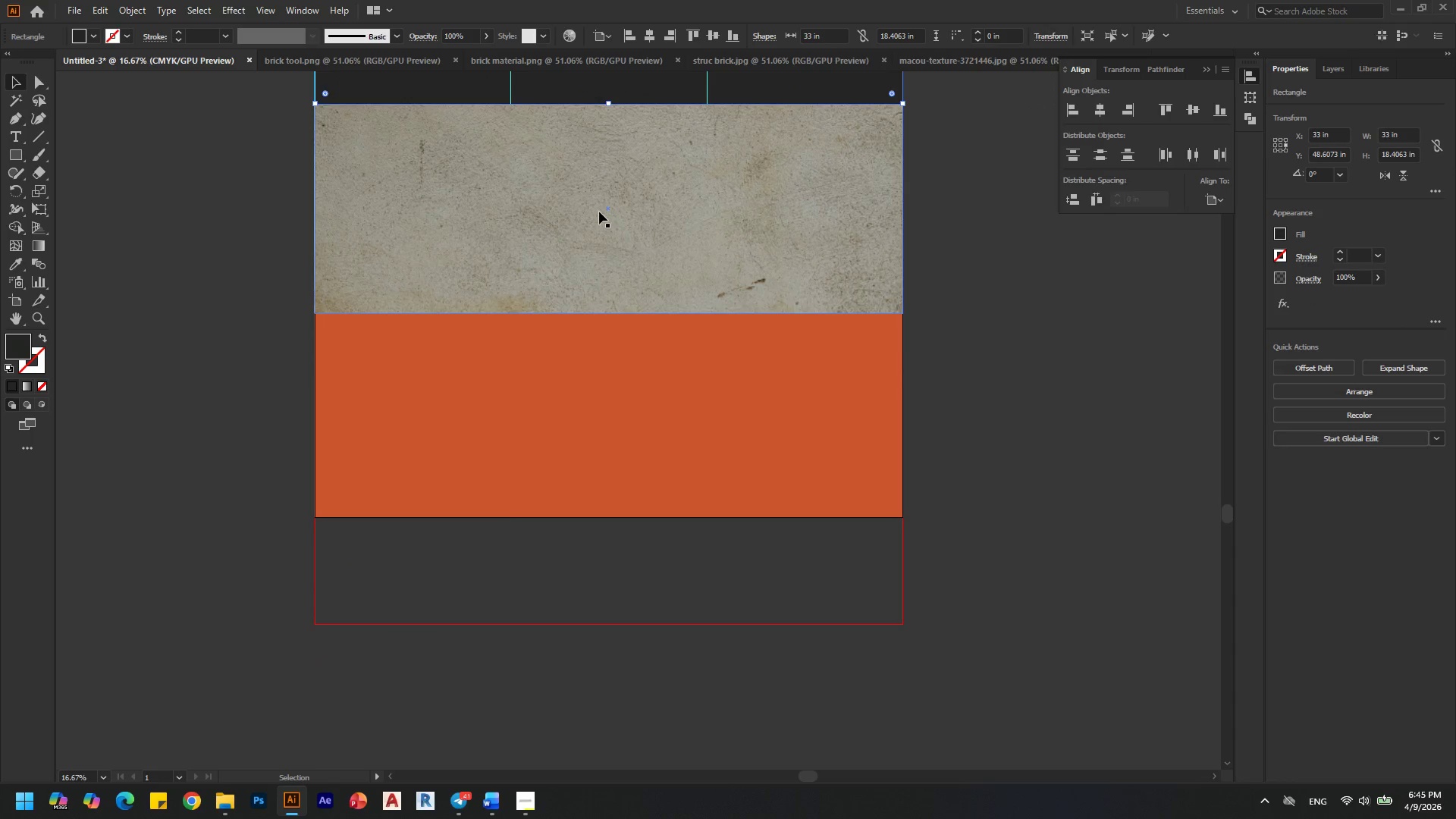 
key(Alt+AltLeft)
 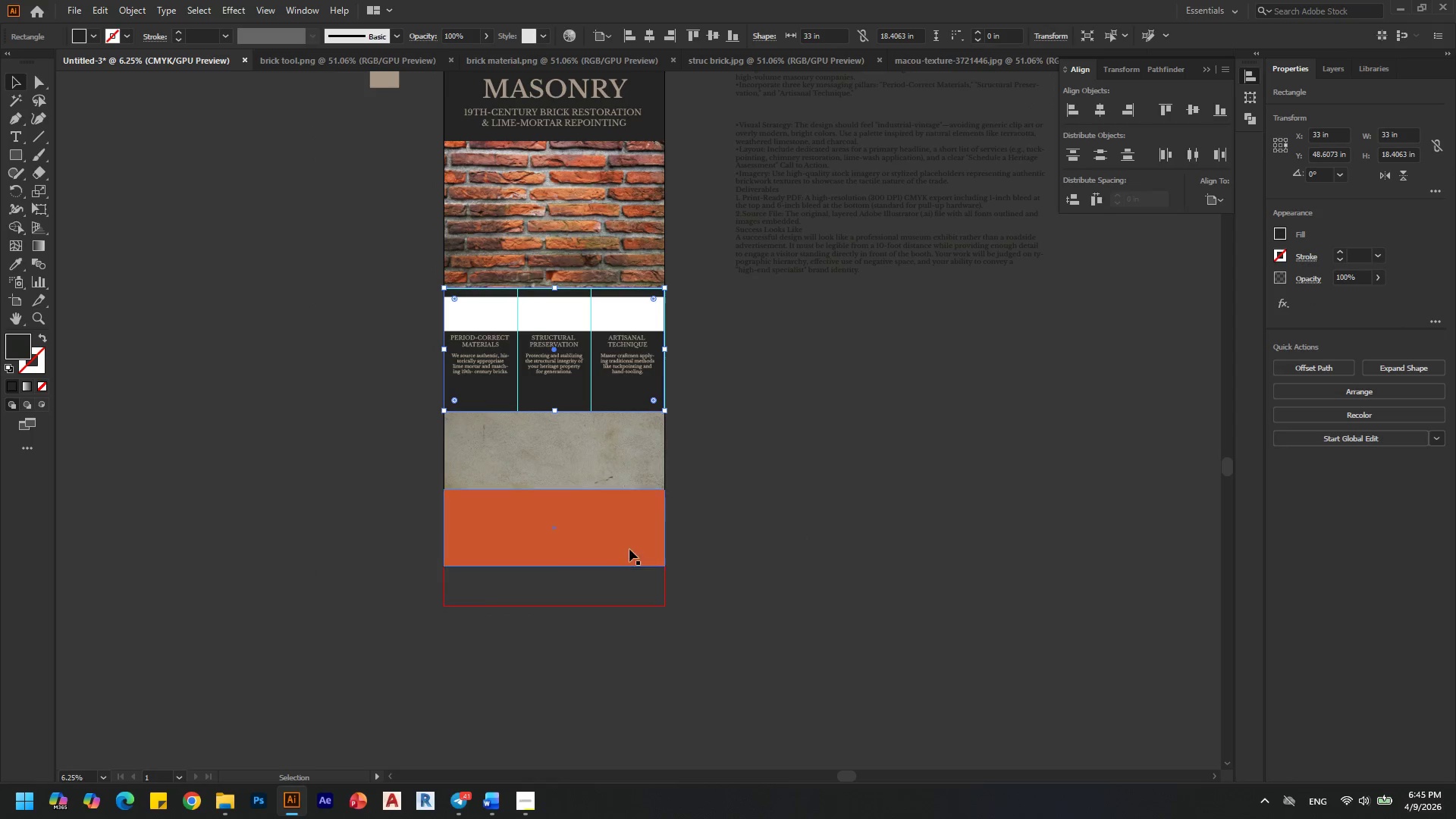 
scroll: coordinate [521, 595], scroll_direction: down, amount: 3.0
 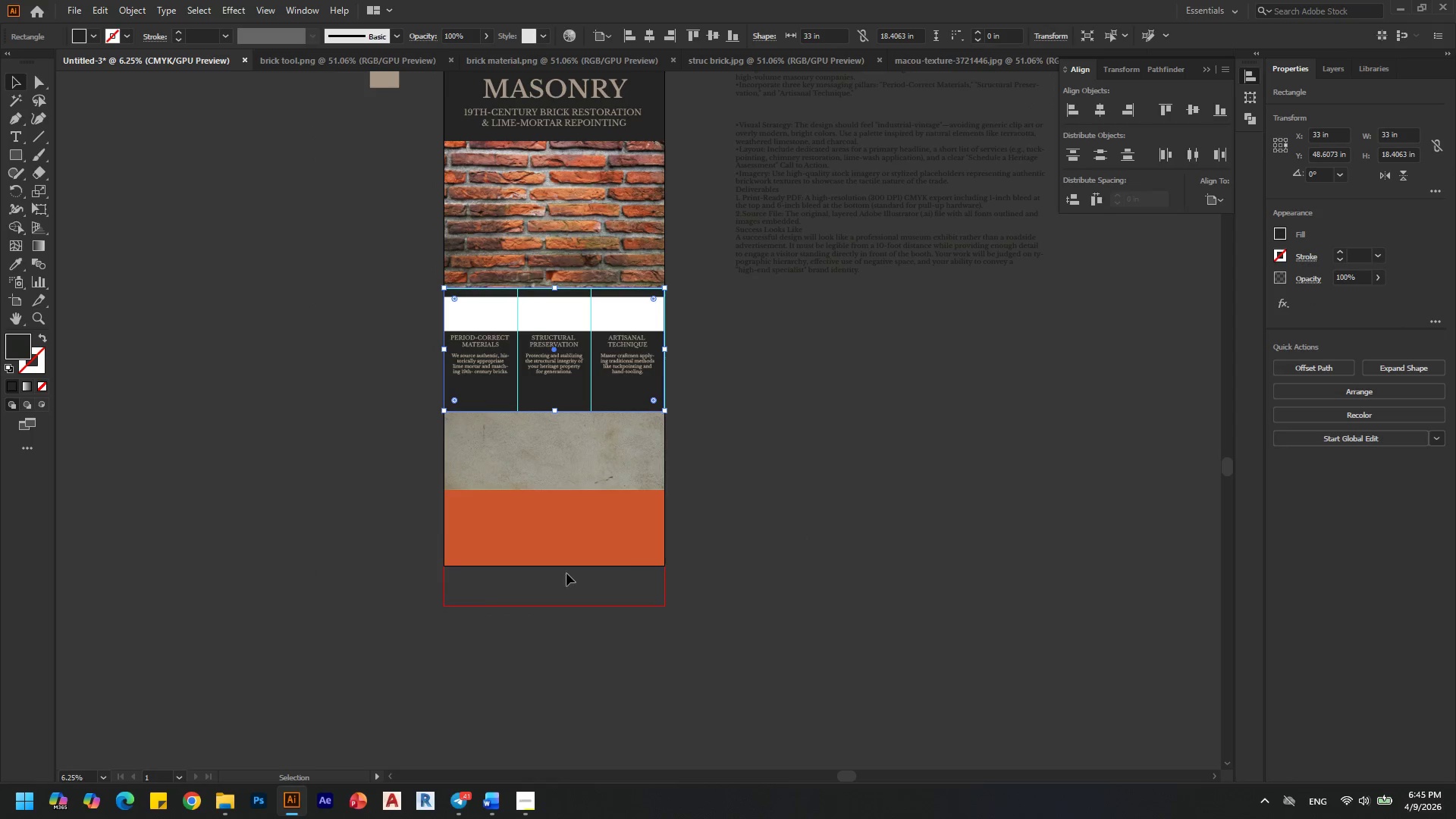 
left_click([772, 531])
 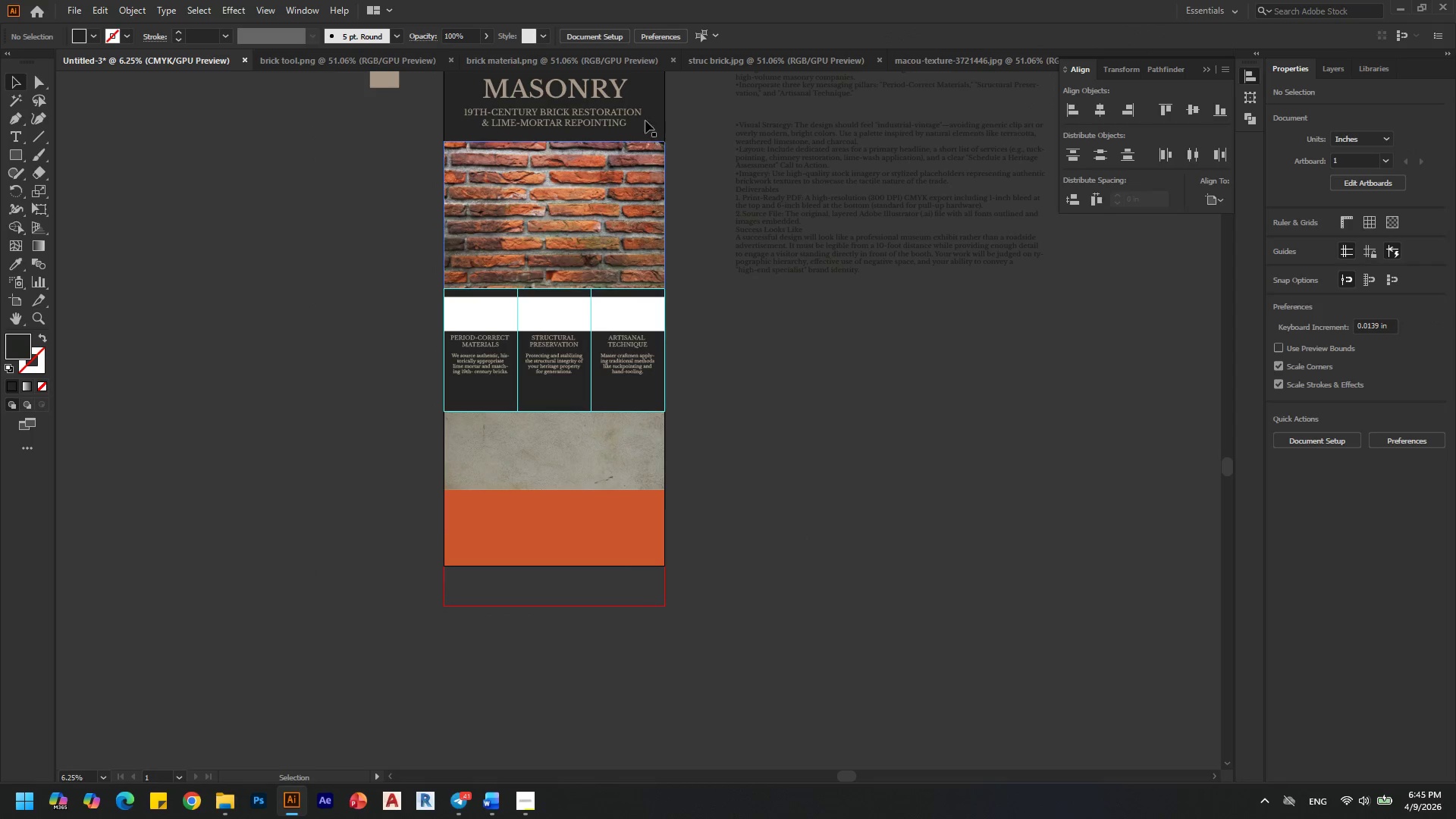 
hold_key(key=AltLeft, duration=1.52)
left_click_drag(start_coordinate=[653, 89], to_coordinate=[651, 661])
 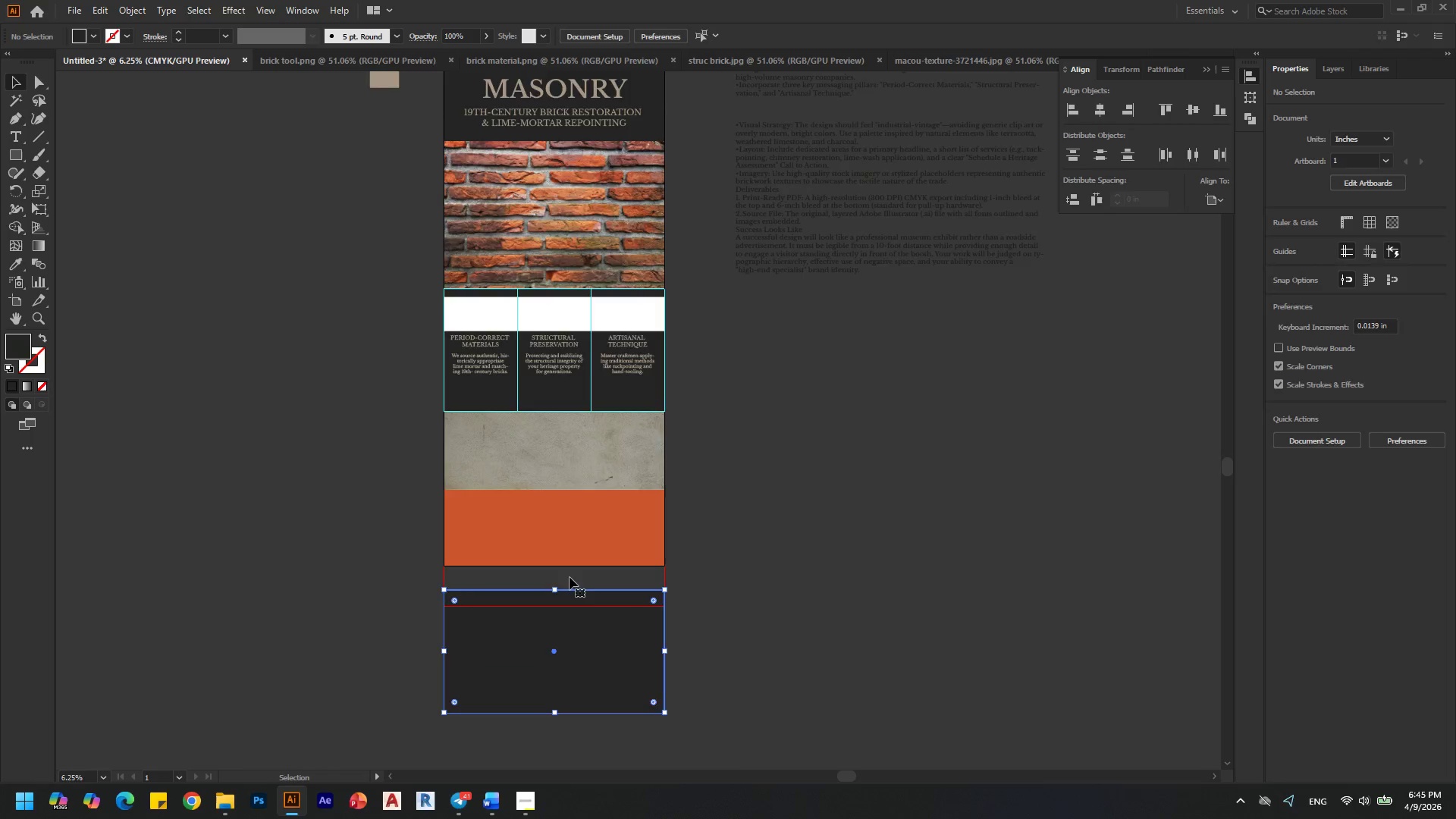 
hold_key(key=AltLeft, duration=4.67)
 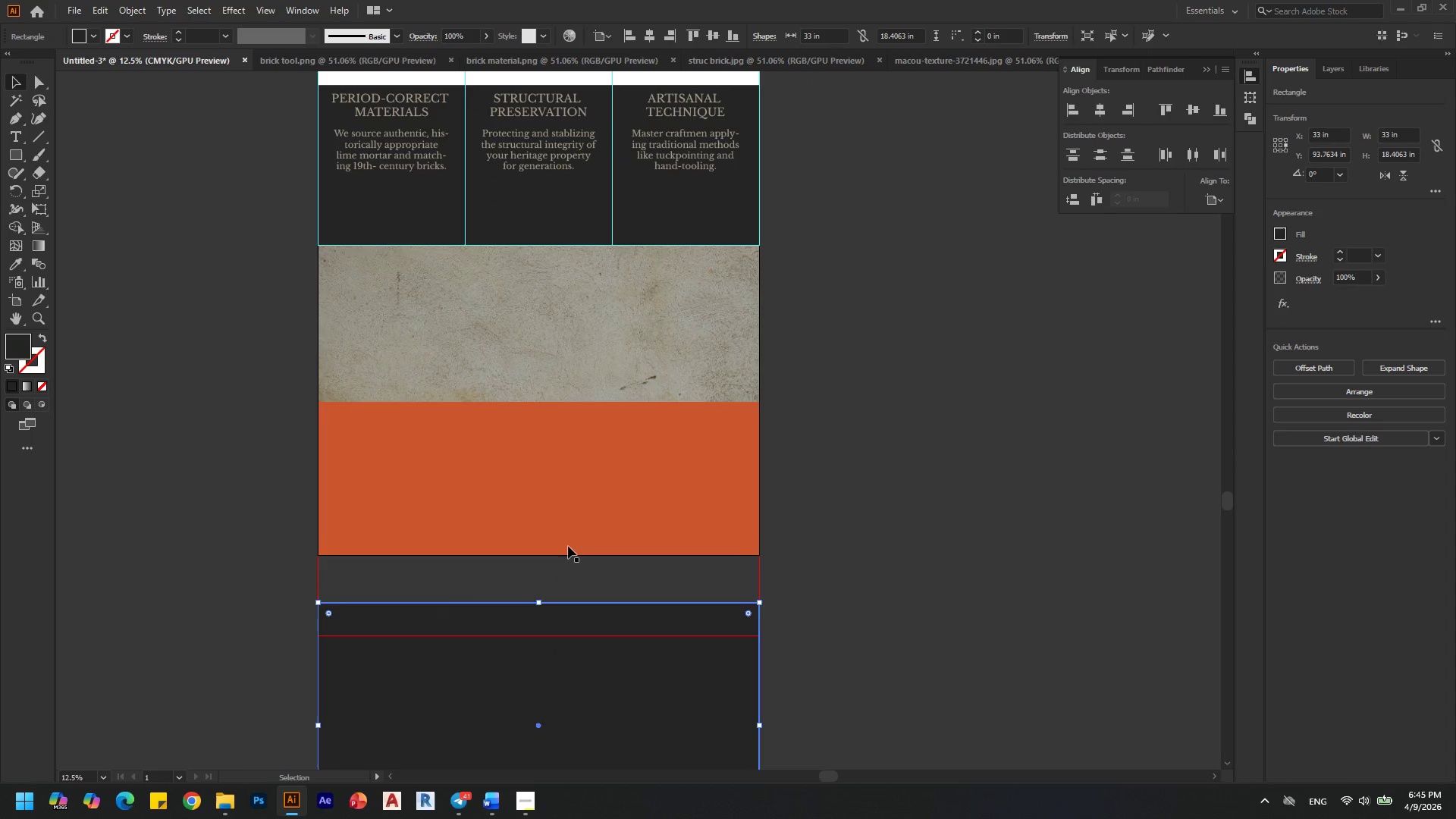 
hold_key(key=ShiftLeft, duration=1.5)
 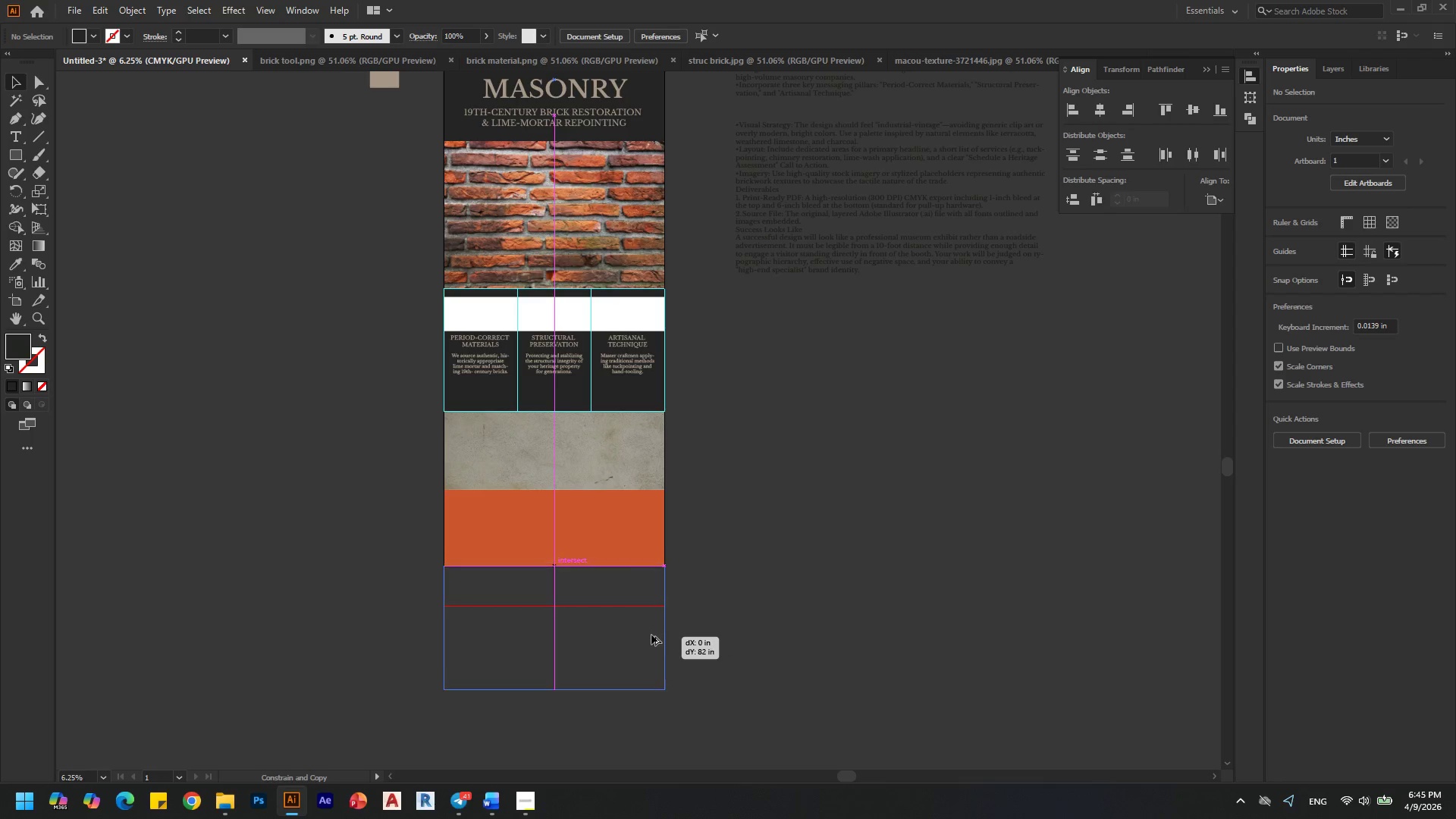 
hold_key(key=ShiftLeft, duration=1.52)
 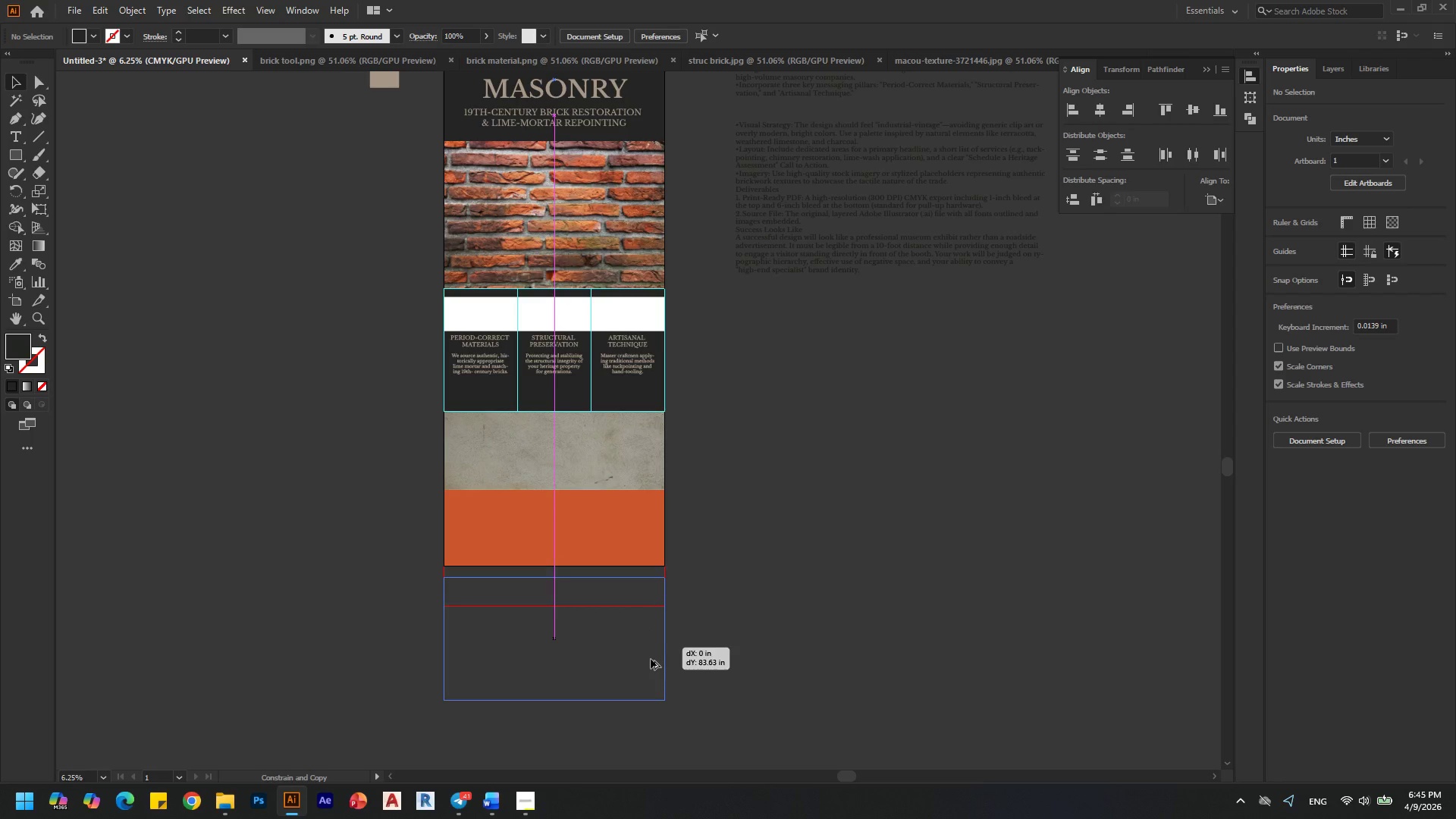 
hold_key(key=ShiftLeft, duration=1.08)
 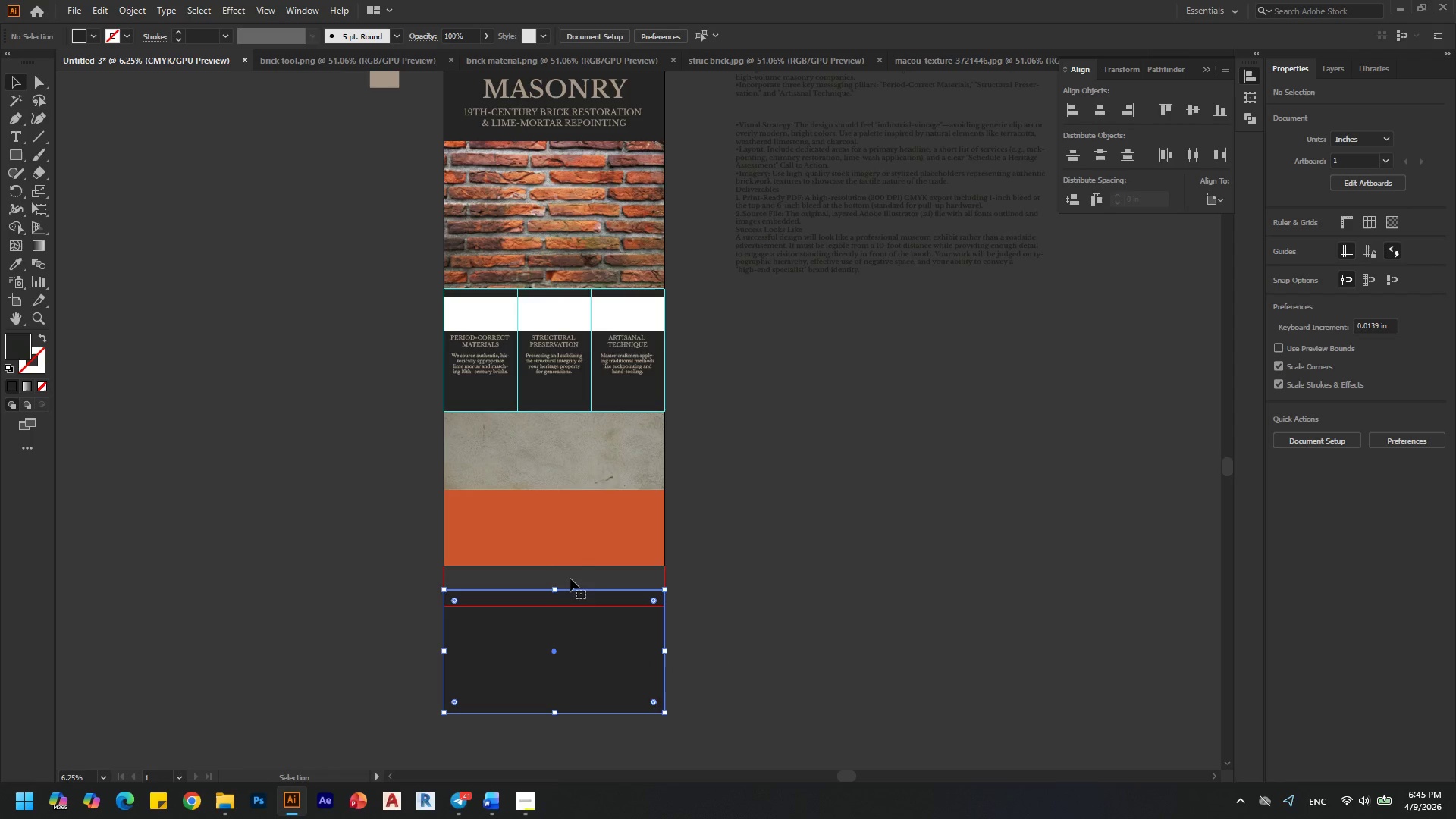 
key(Alt+AltLeft)
 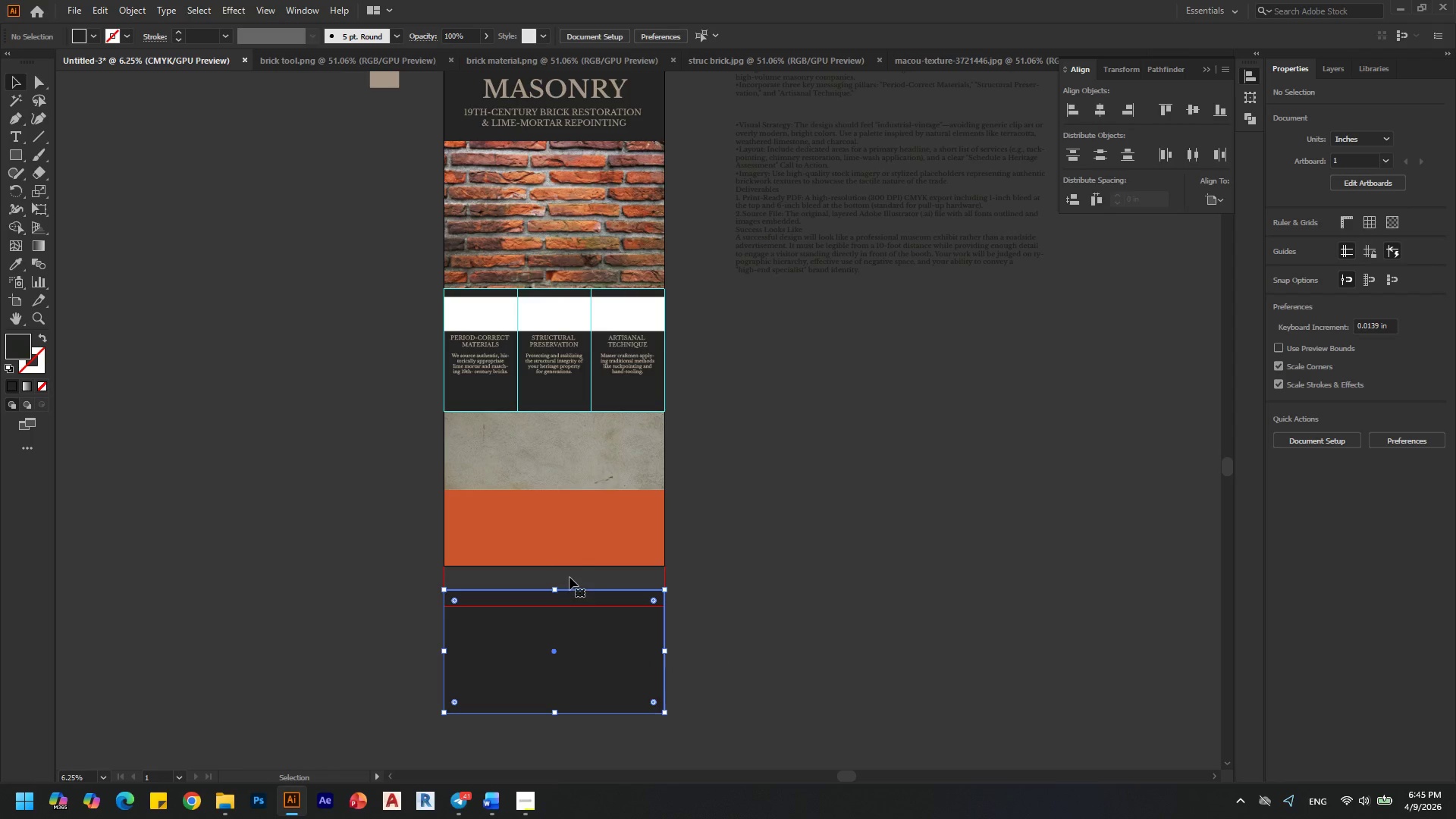 
left_click([559, 519])
 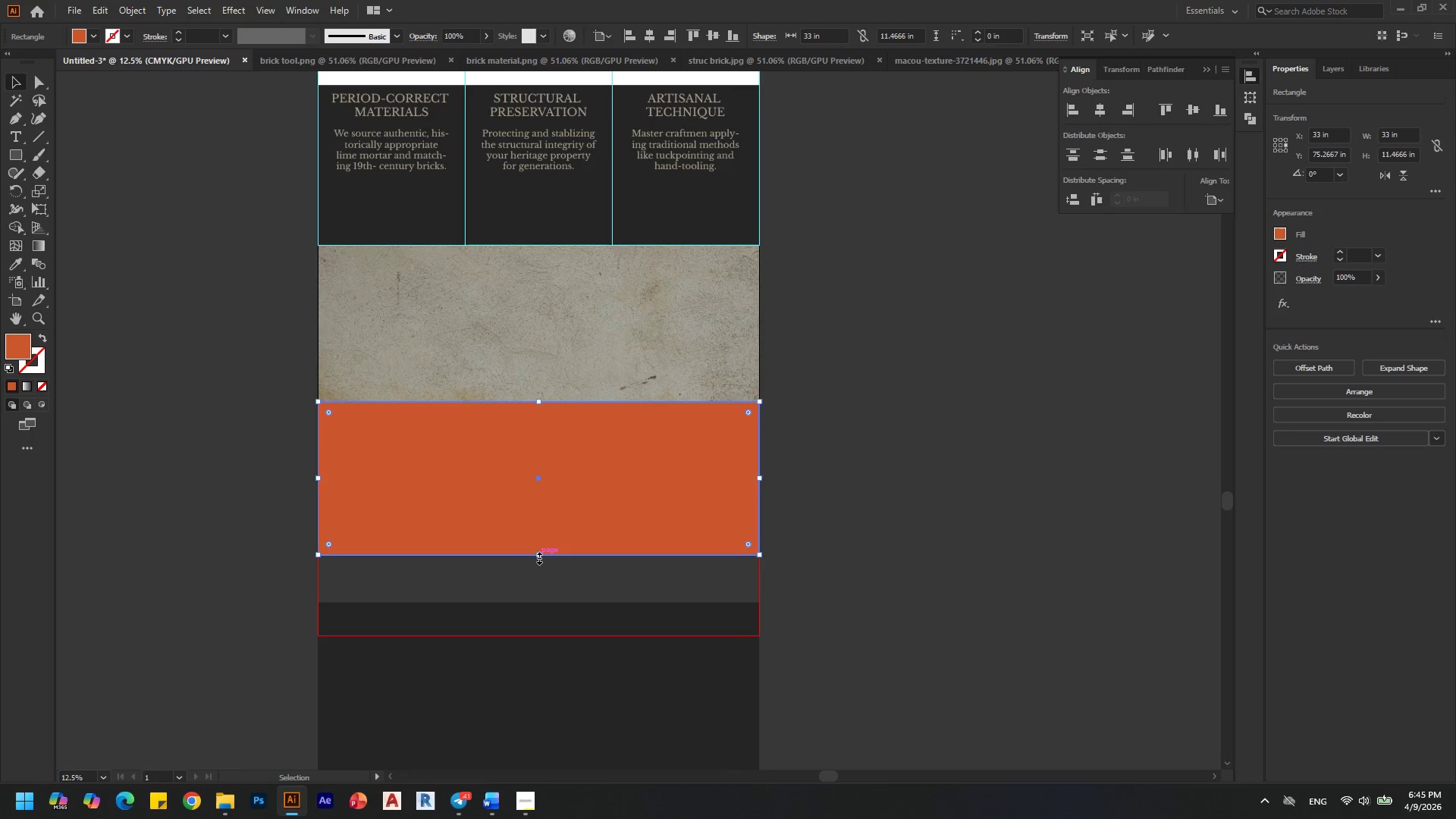 
scroll: coordinate [570, 577], scroll_direction: up, amount: 2.0
 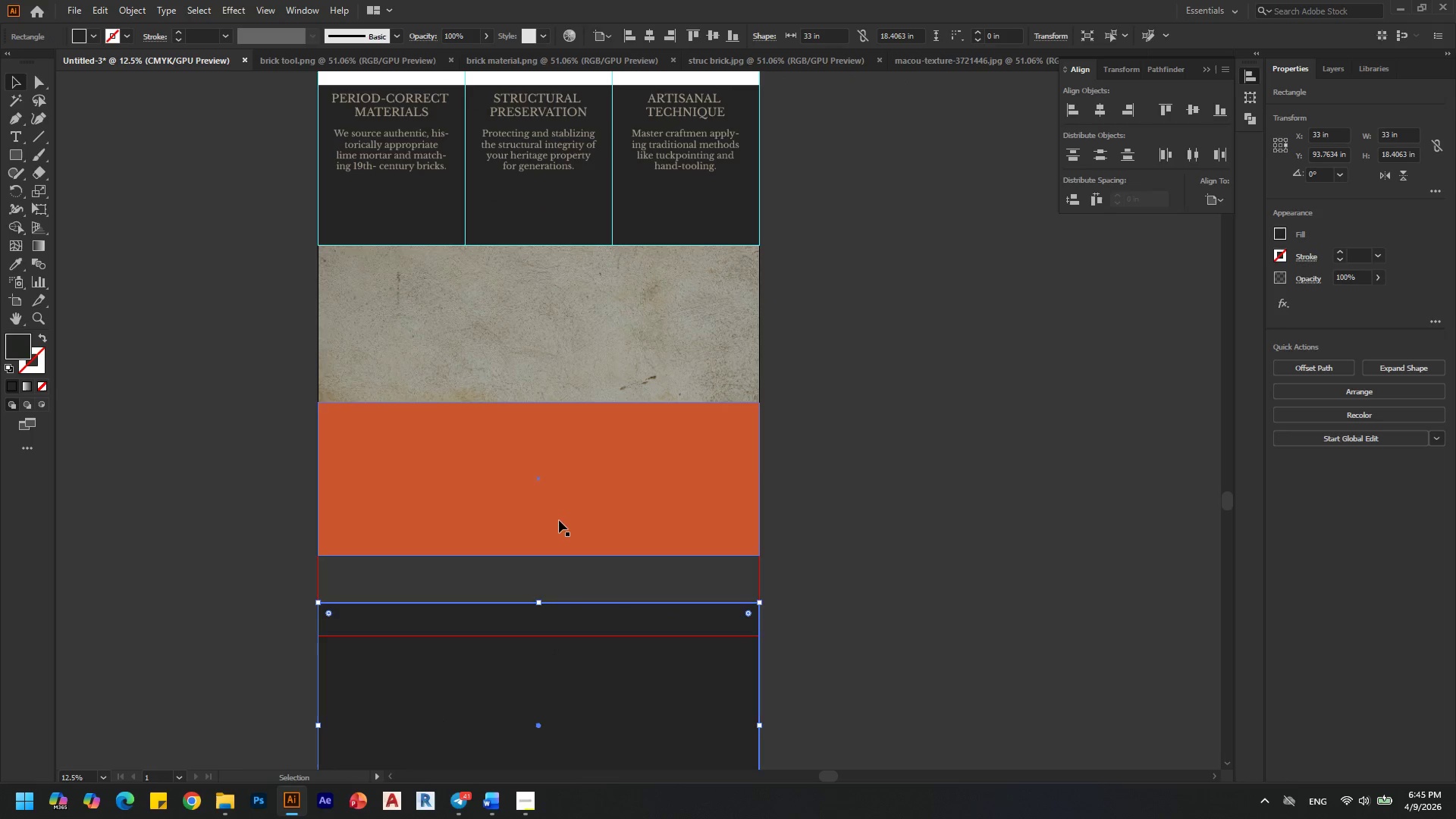 
left_click_drag(start_coordinate=[538, 557], to_coordinate=[541, 519])
 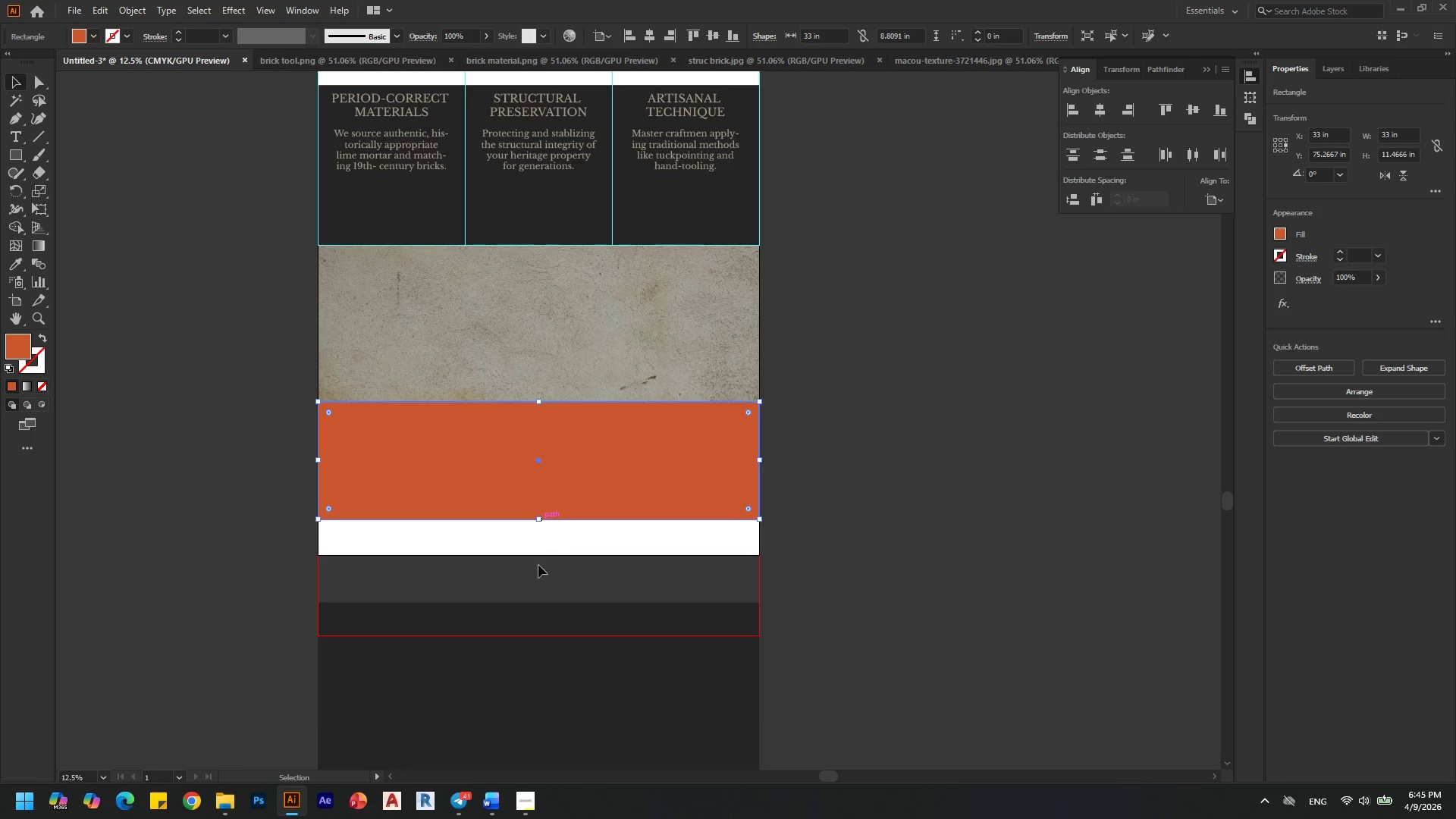 
hold_key(key=AltLeft, duration=0.33)
scroll: coordinate [538, 565], scroll_direction: up, amount: 2.0
 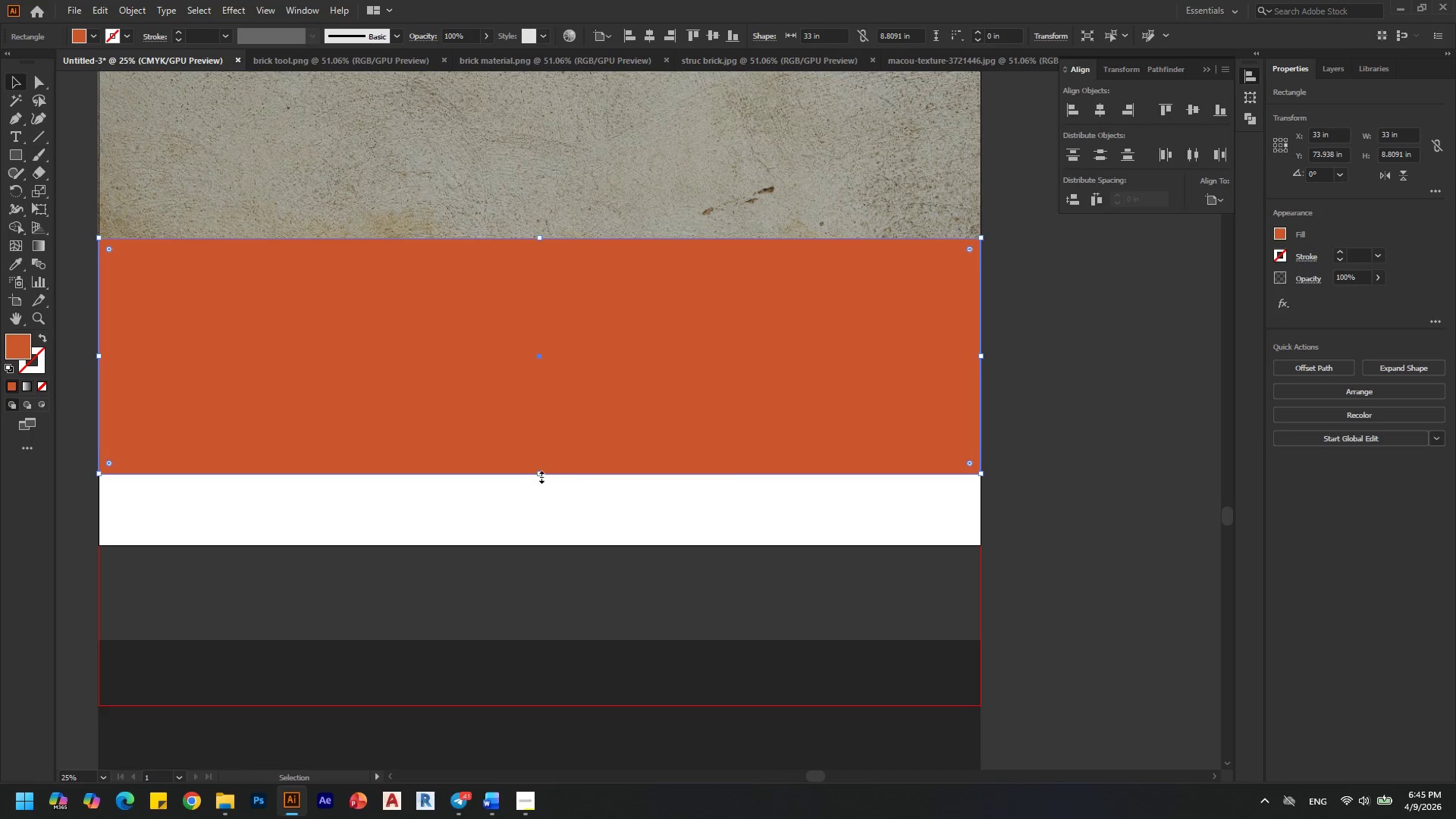 
left_click_drag(start_coordinate=[540, 473], to_coordinate=[541, 546])
 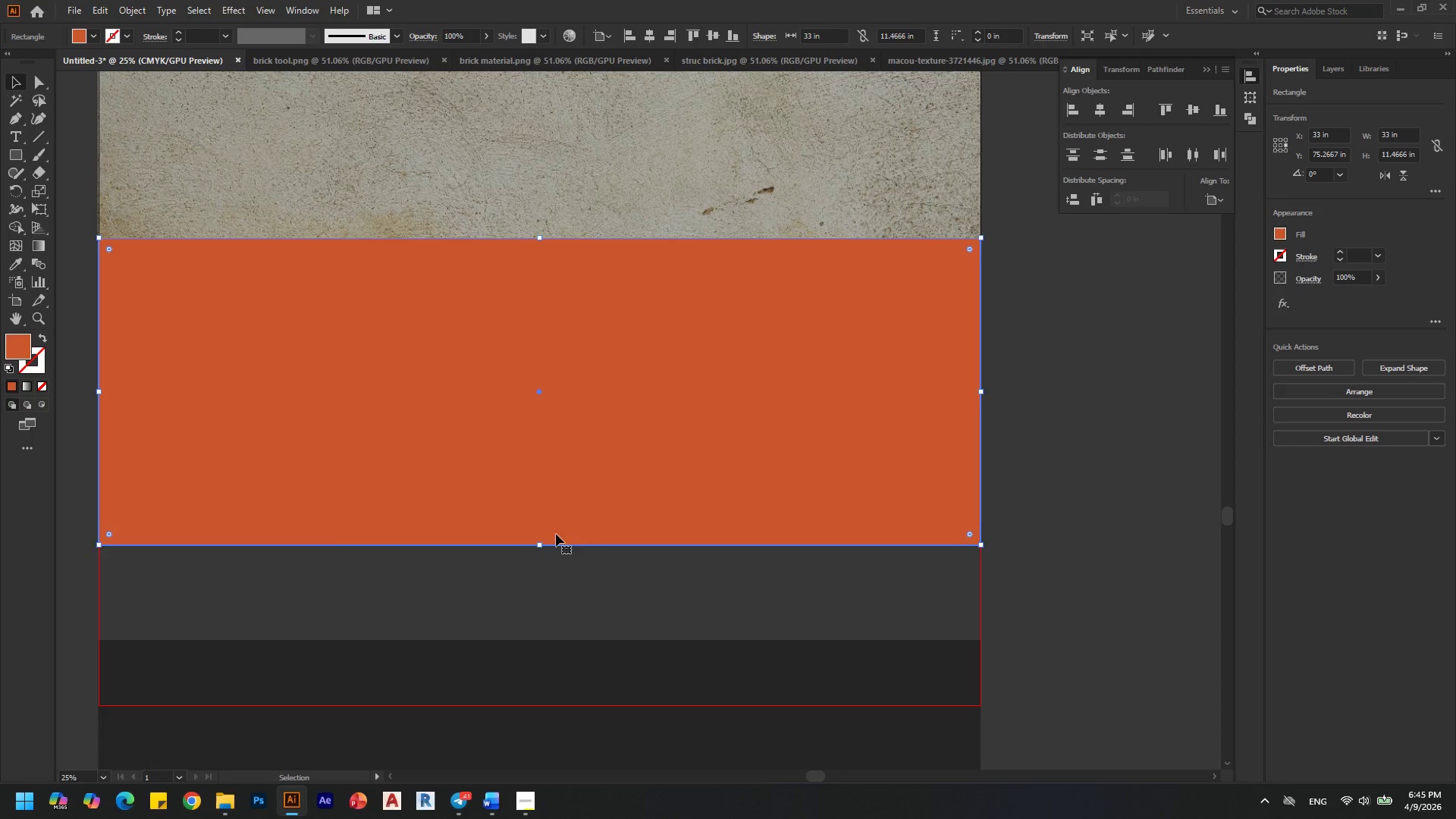 
key(Alt+AltLeft)
 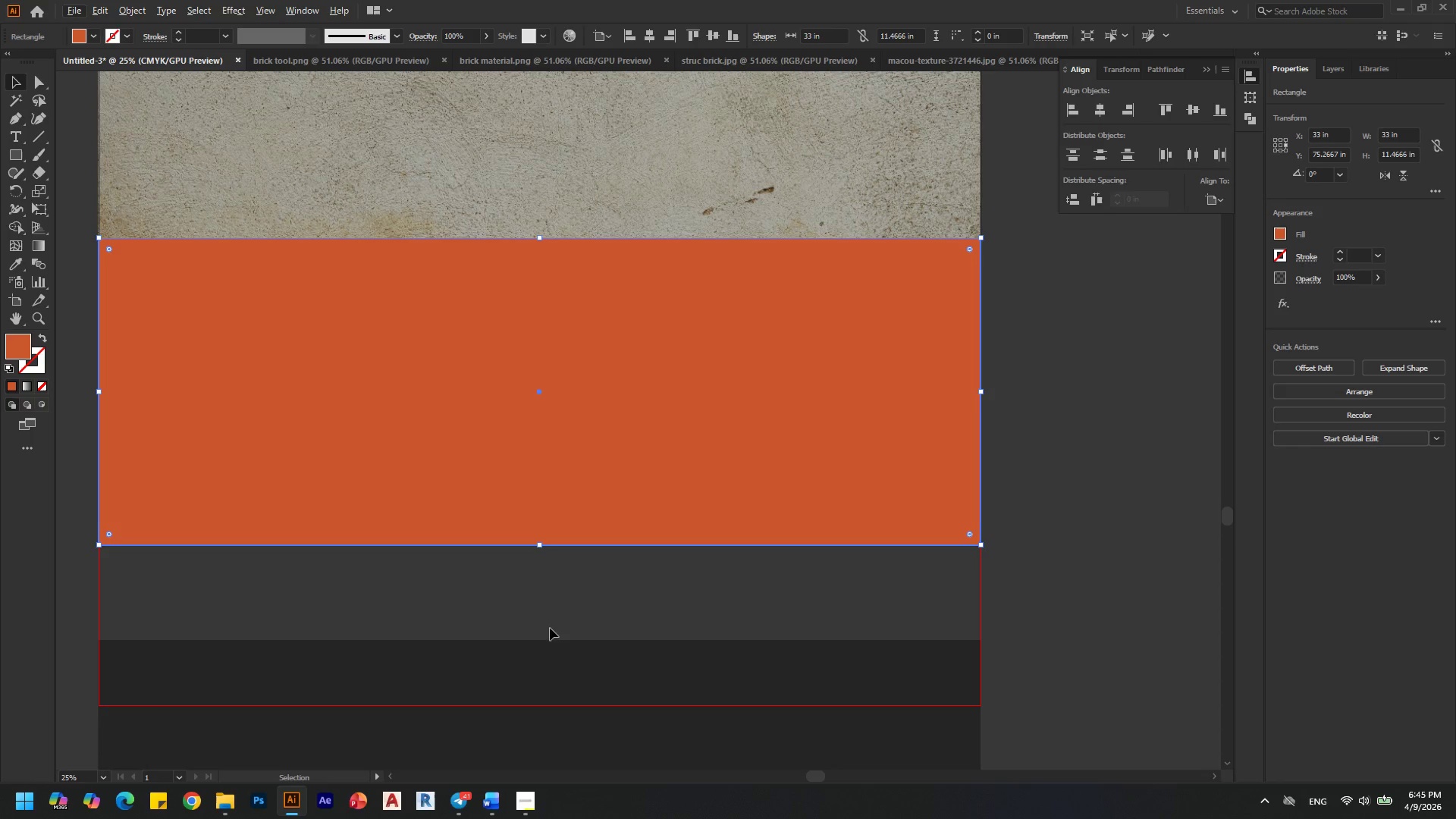 
left_click([548, 661])
 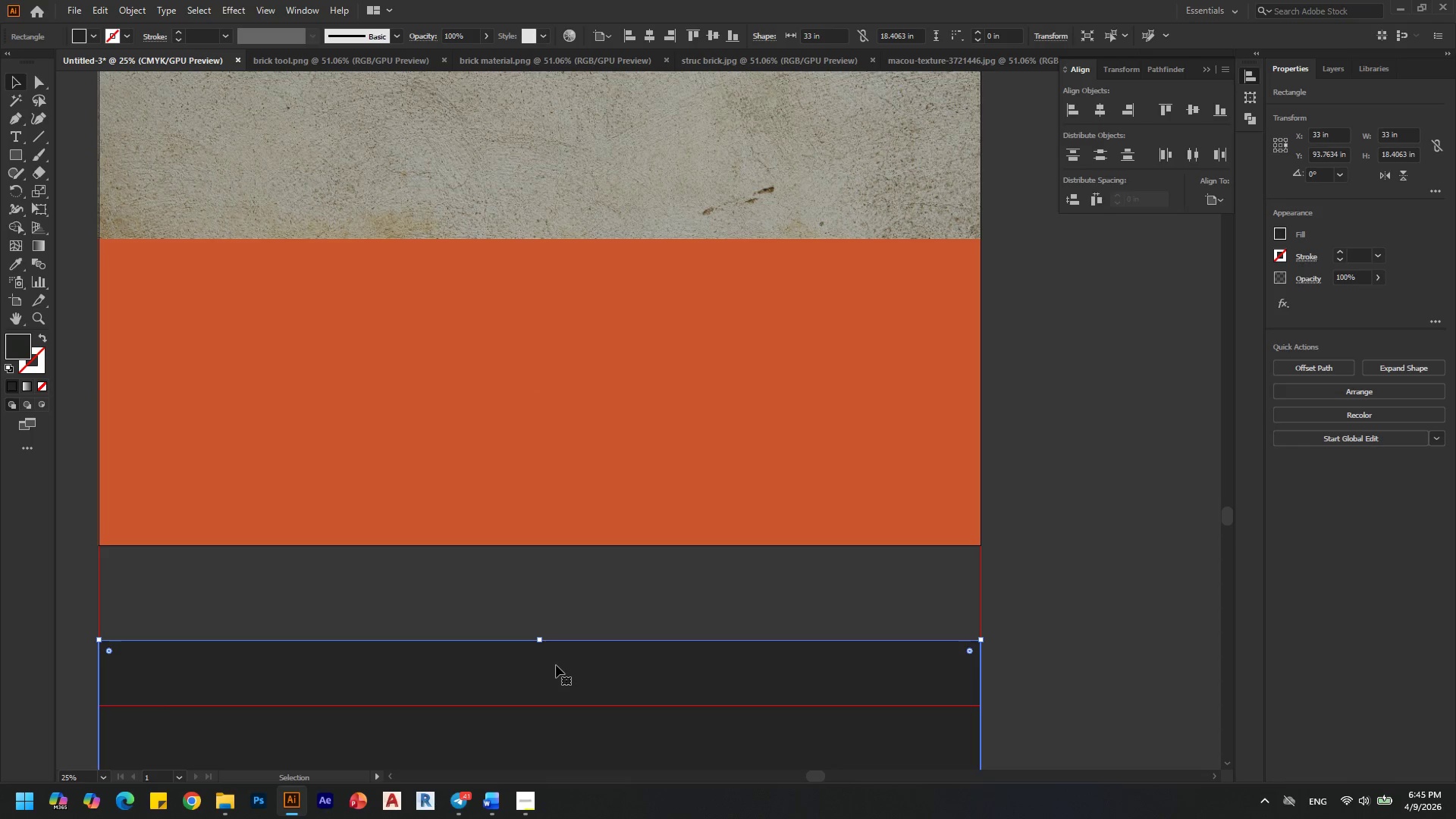 
left_click_drag(start_coordinate=[556, 665], to_coordinate=[563, 570])
 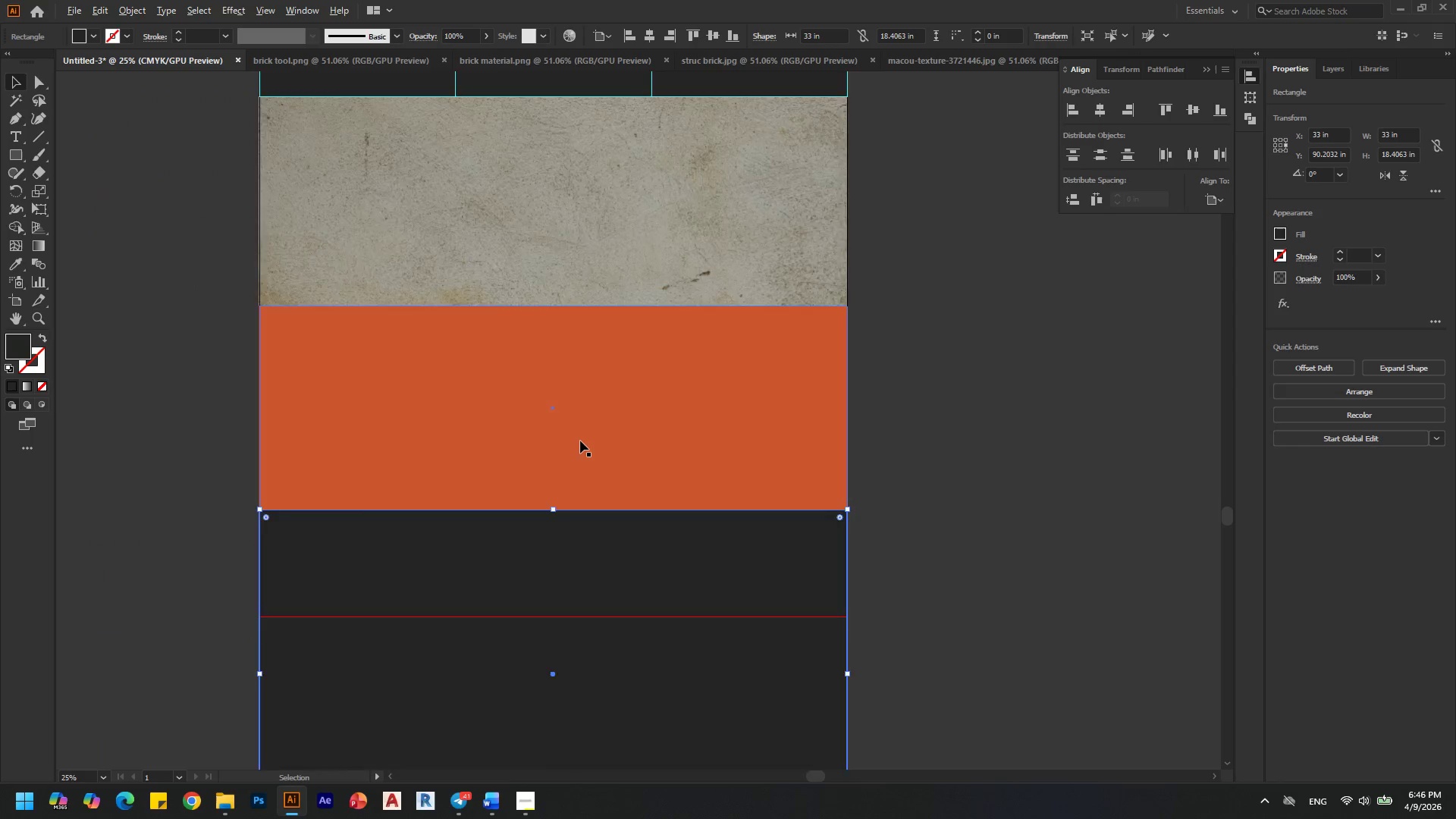 
hold_key(key=ShiftLeft, duration=1.11)
 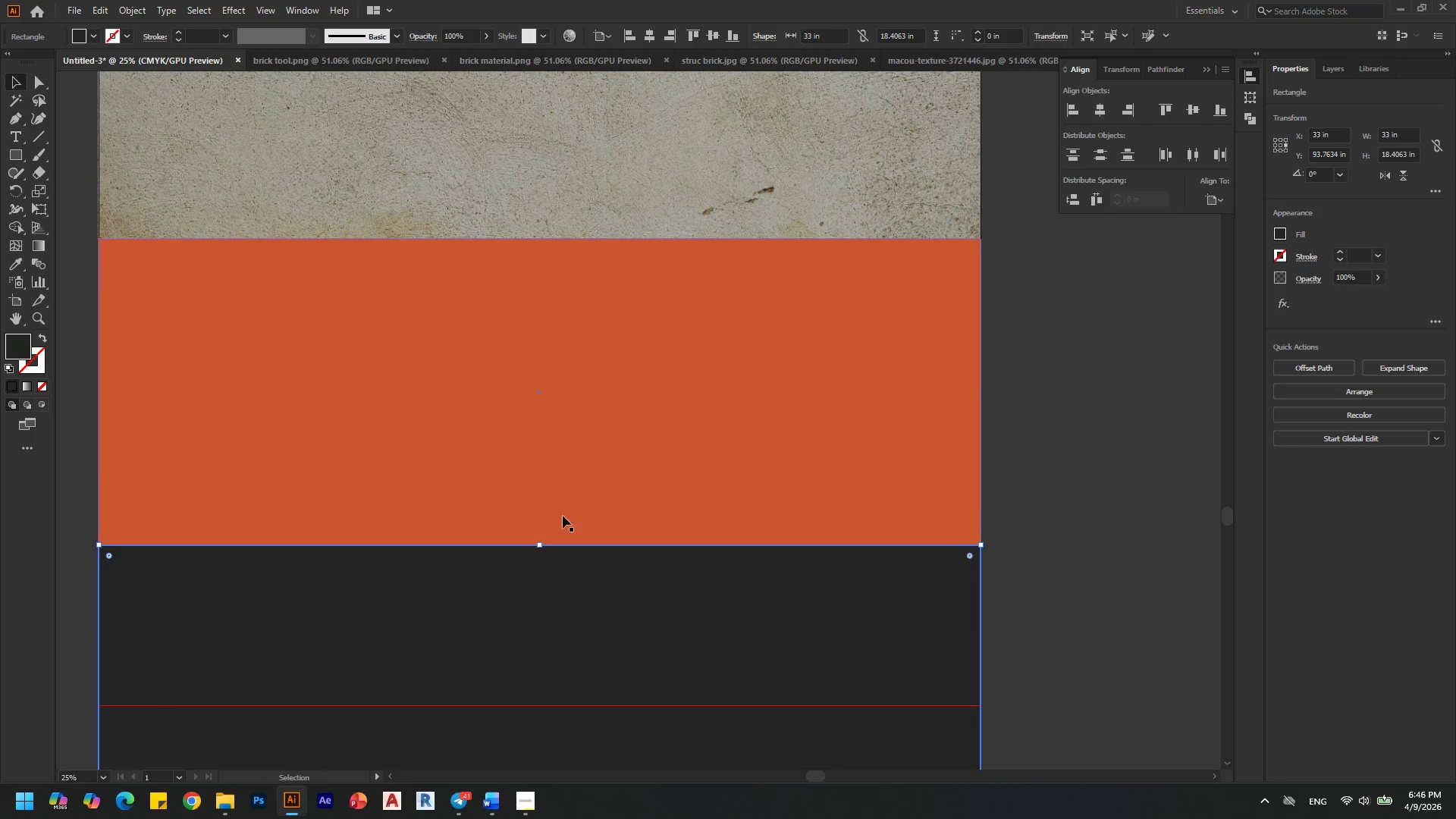 
hold_key(key=AltLeft, duration=0.31)
 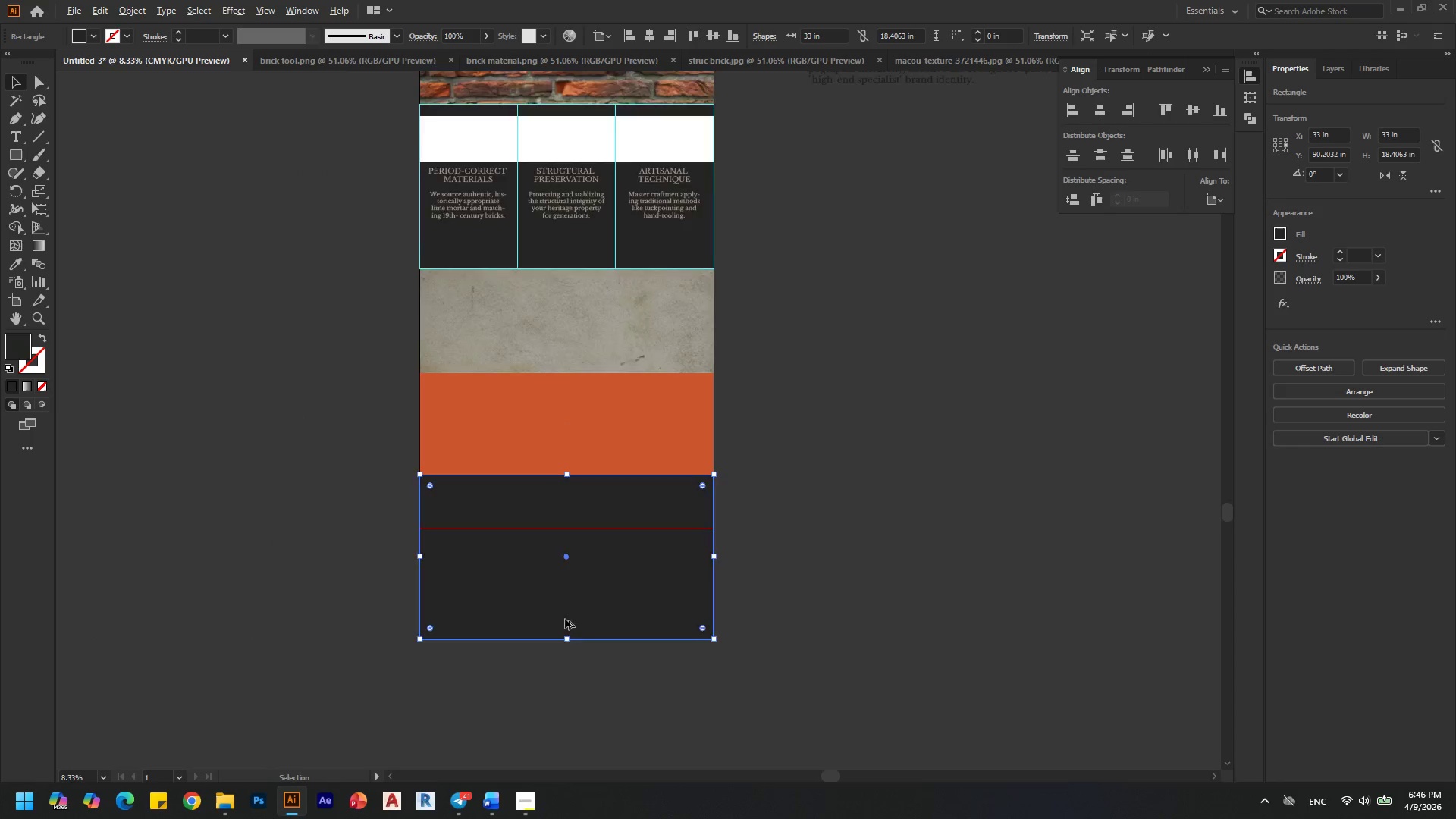 
key(Alt+AltLeft)
 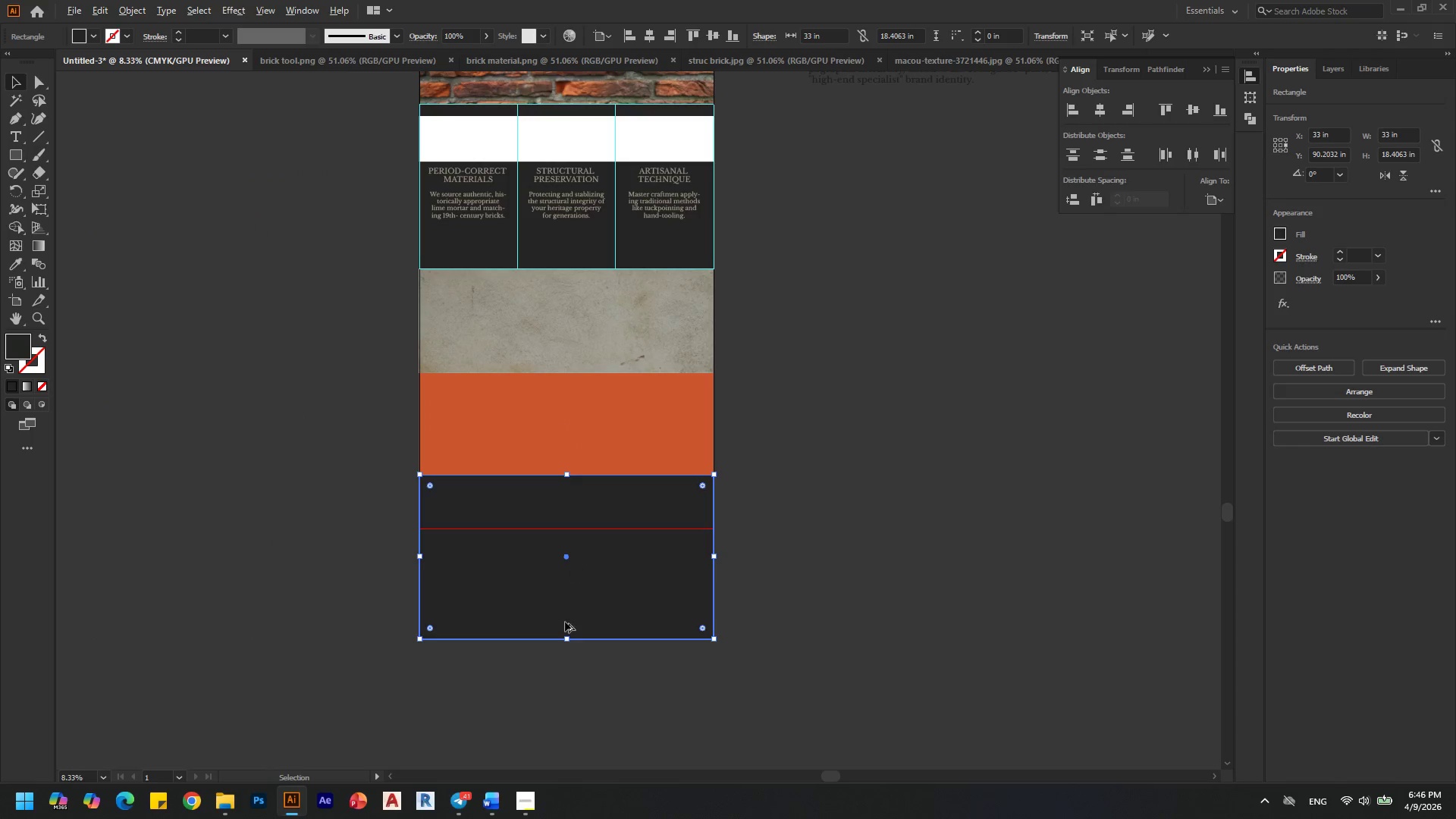 
scroll: coordinate [580, 441], scroll_direction: down, amount: 1.0
 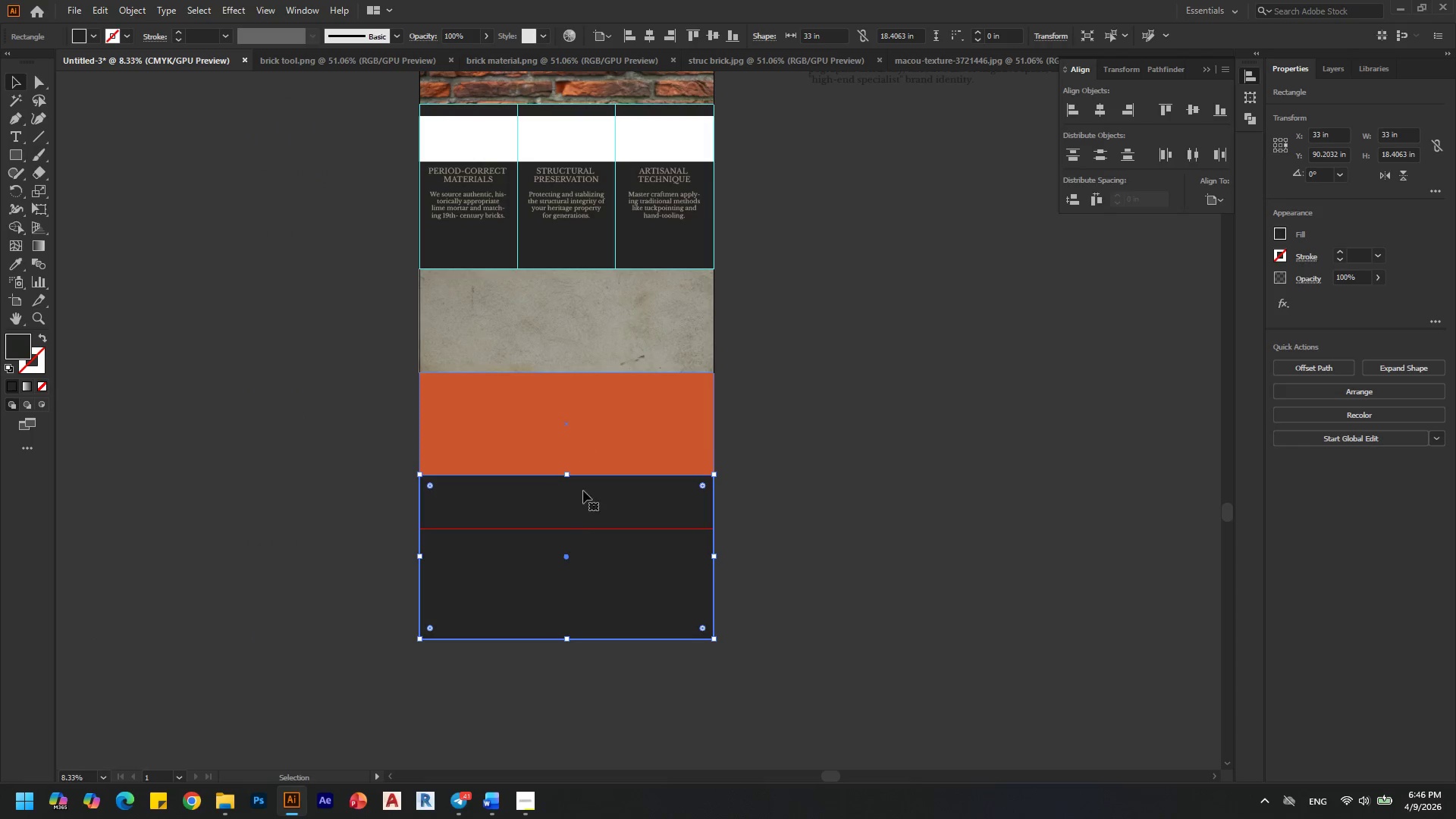 
scroll: coordinate [565, 619], scroll_direction: none, amount: 0.0
 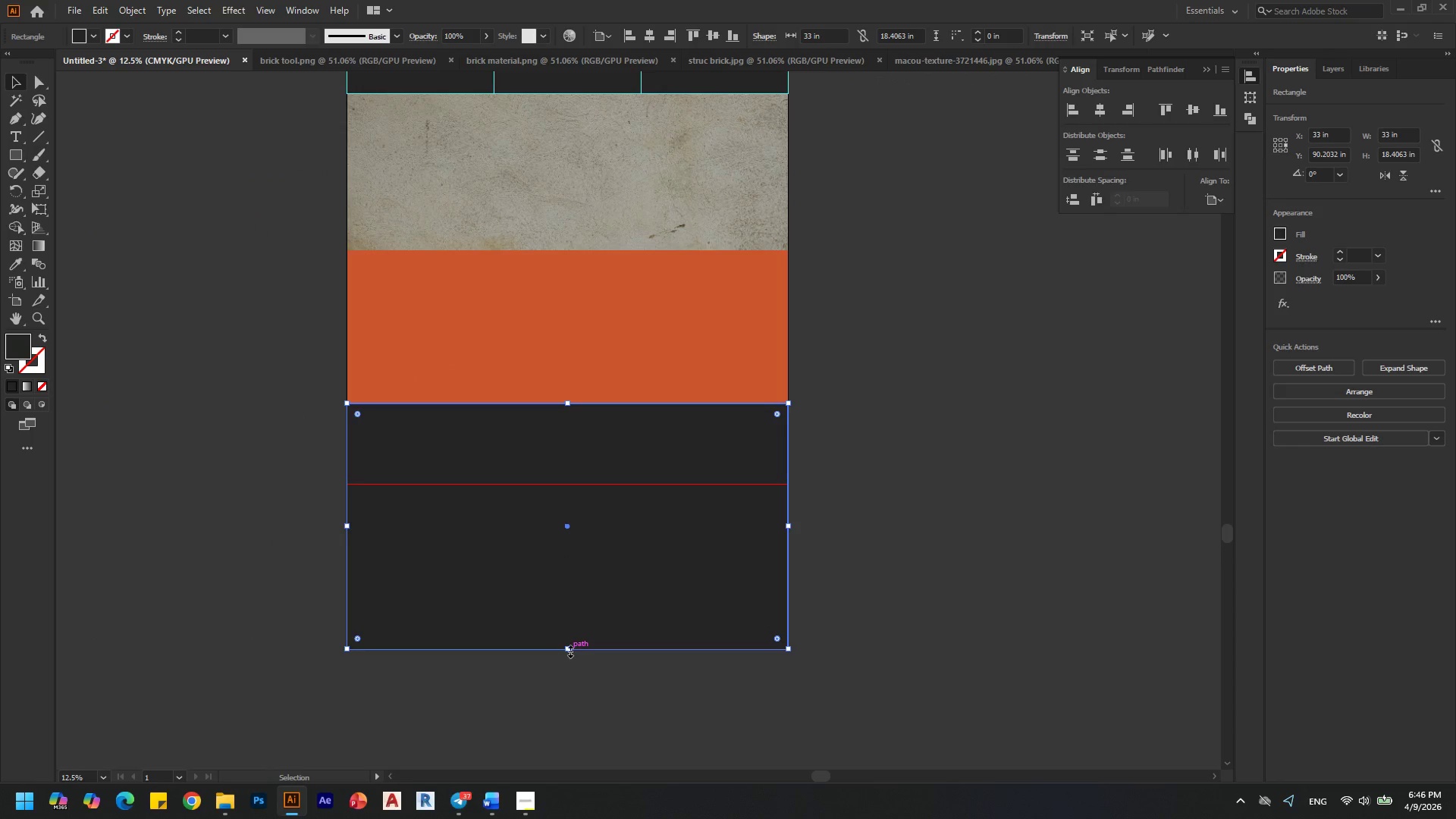 
left_click_drag(start_coordinate=[569, 651], to_coordinate=[593, 482])
 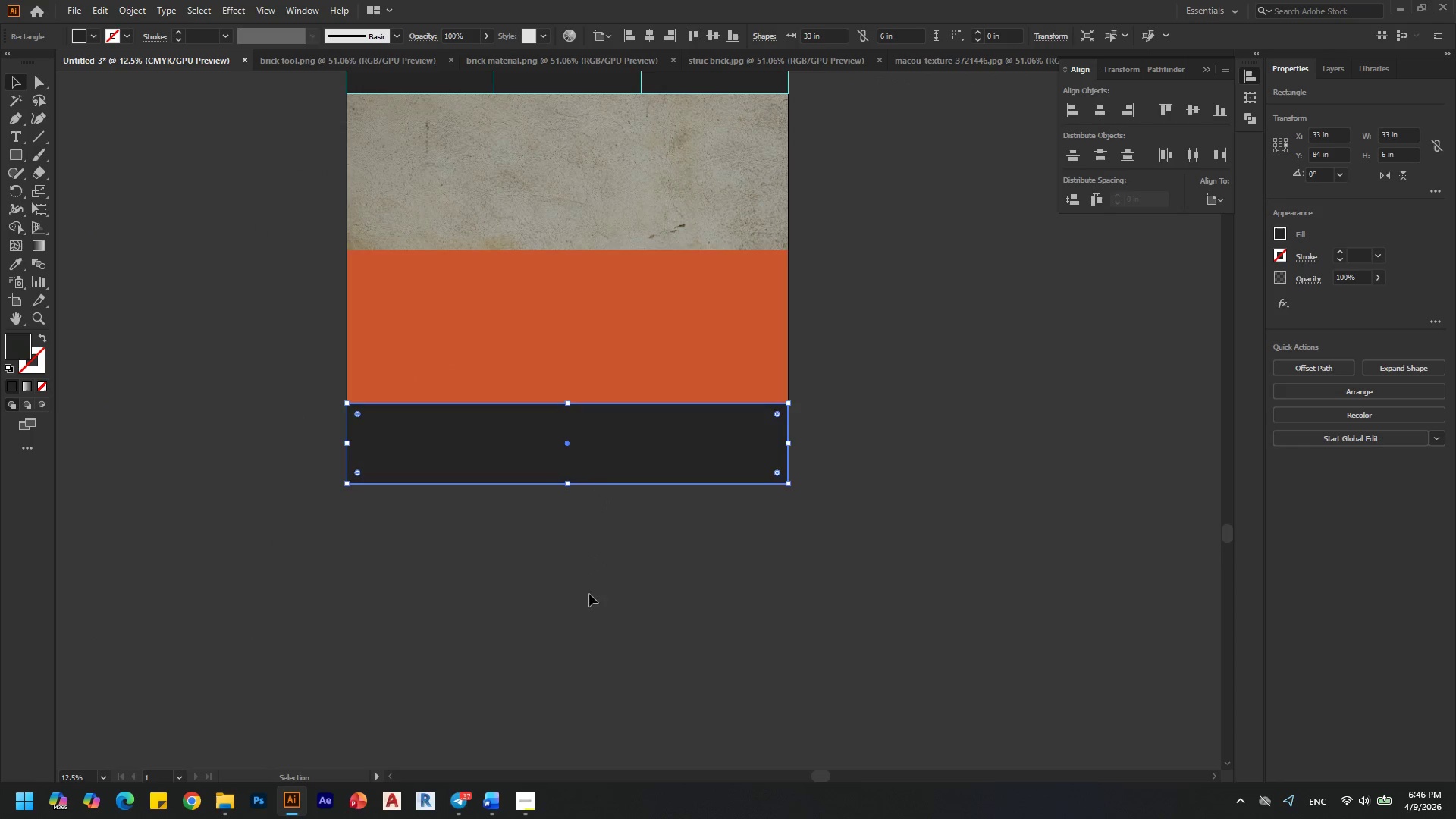 
left_click([588, 608])
 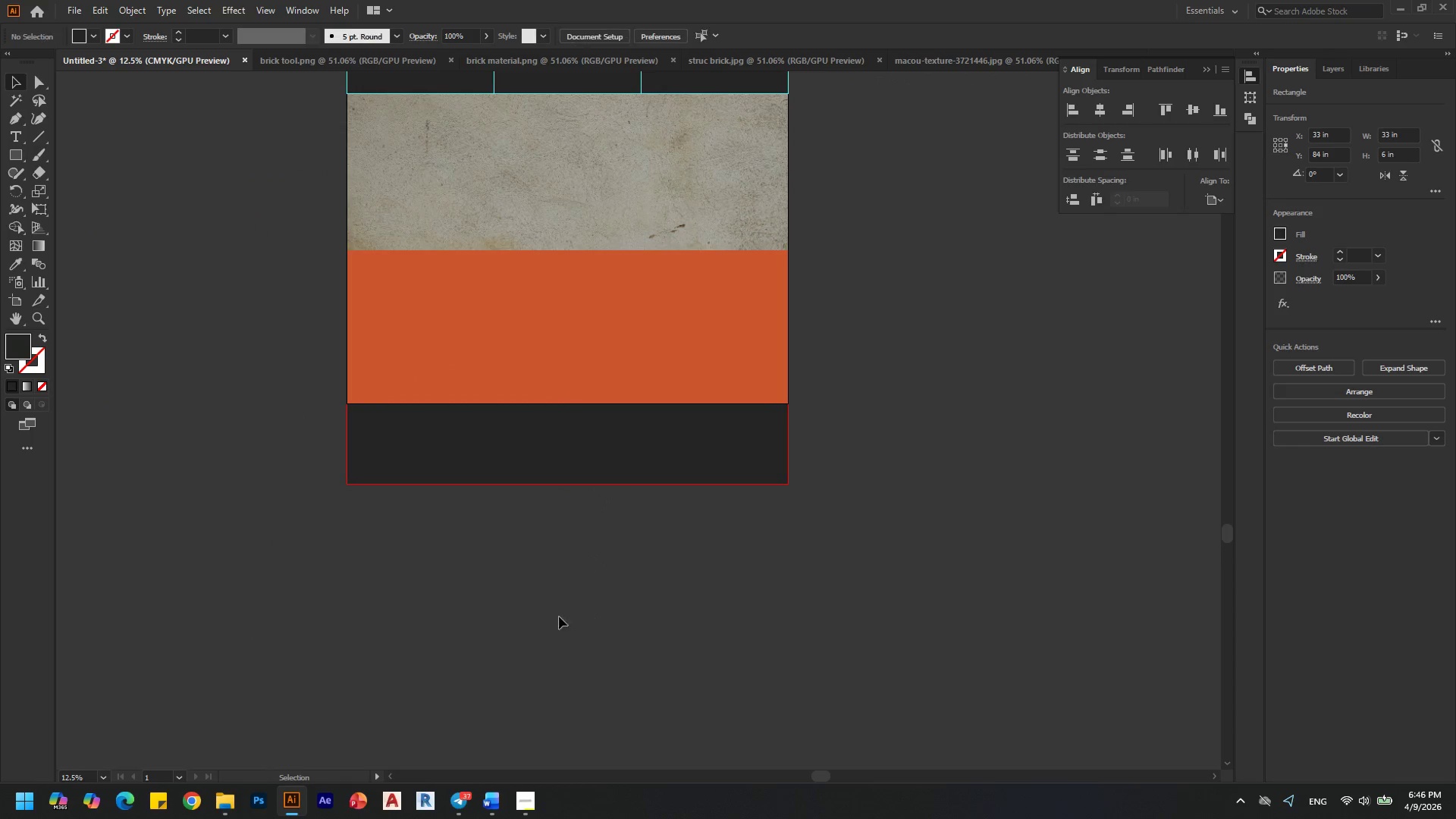 
hold_key(key=AltLeft, duration=0.31)
scroll: coordinate [488, 619], scroll_direction: none, amount: 0.0
 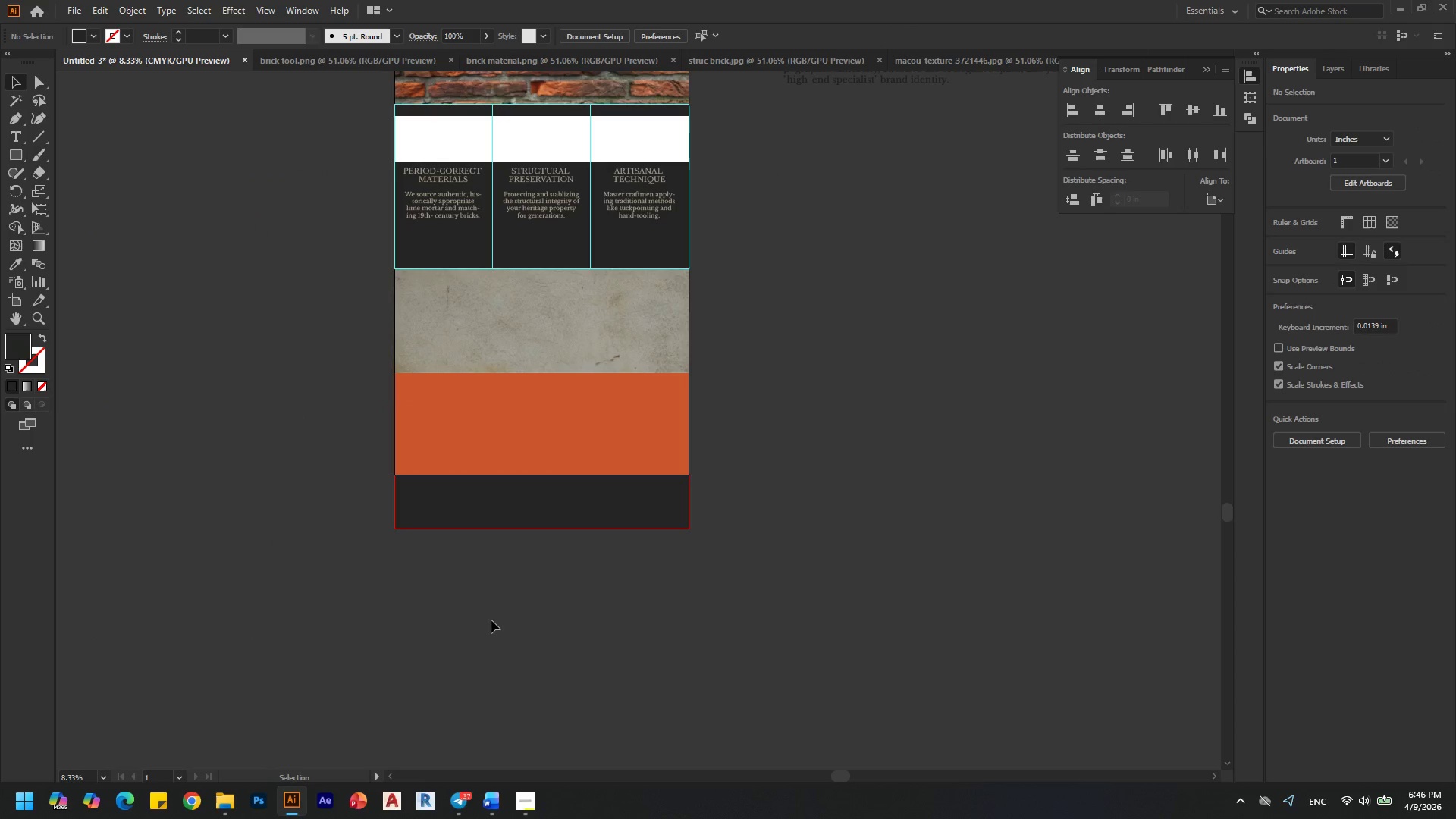 
hold_key(key=AltLeft, duration=0.39)
scroll: coordinate [530, 504], scroll_direction: up, amount: 1.0
 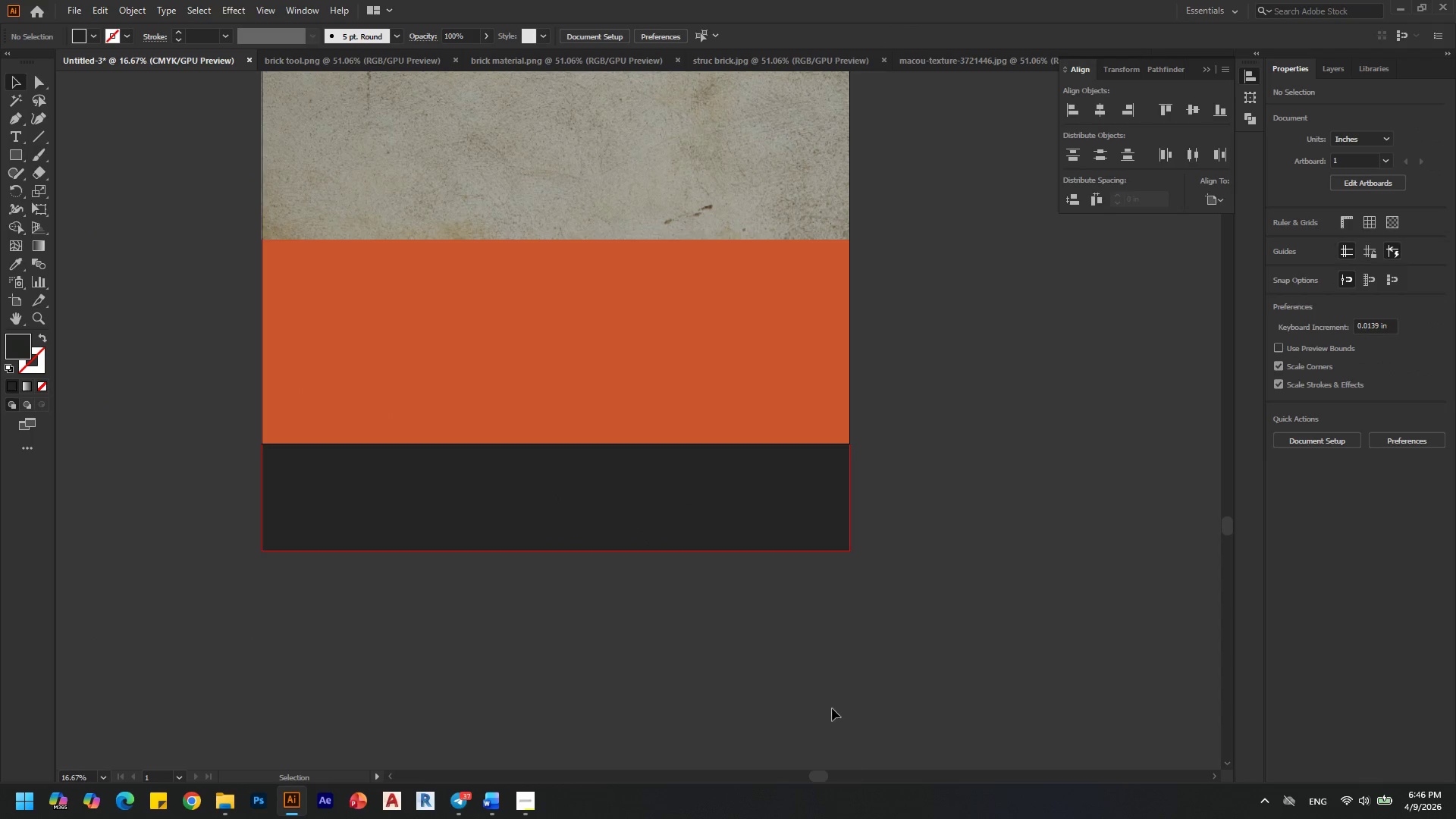 
left_click([726, 509])
 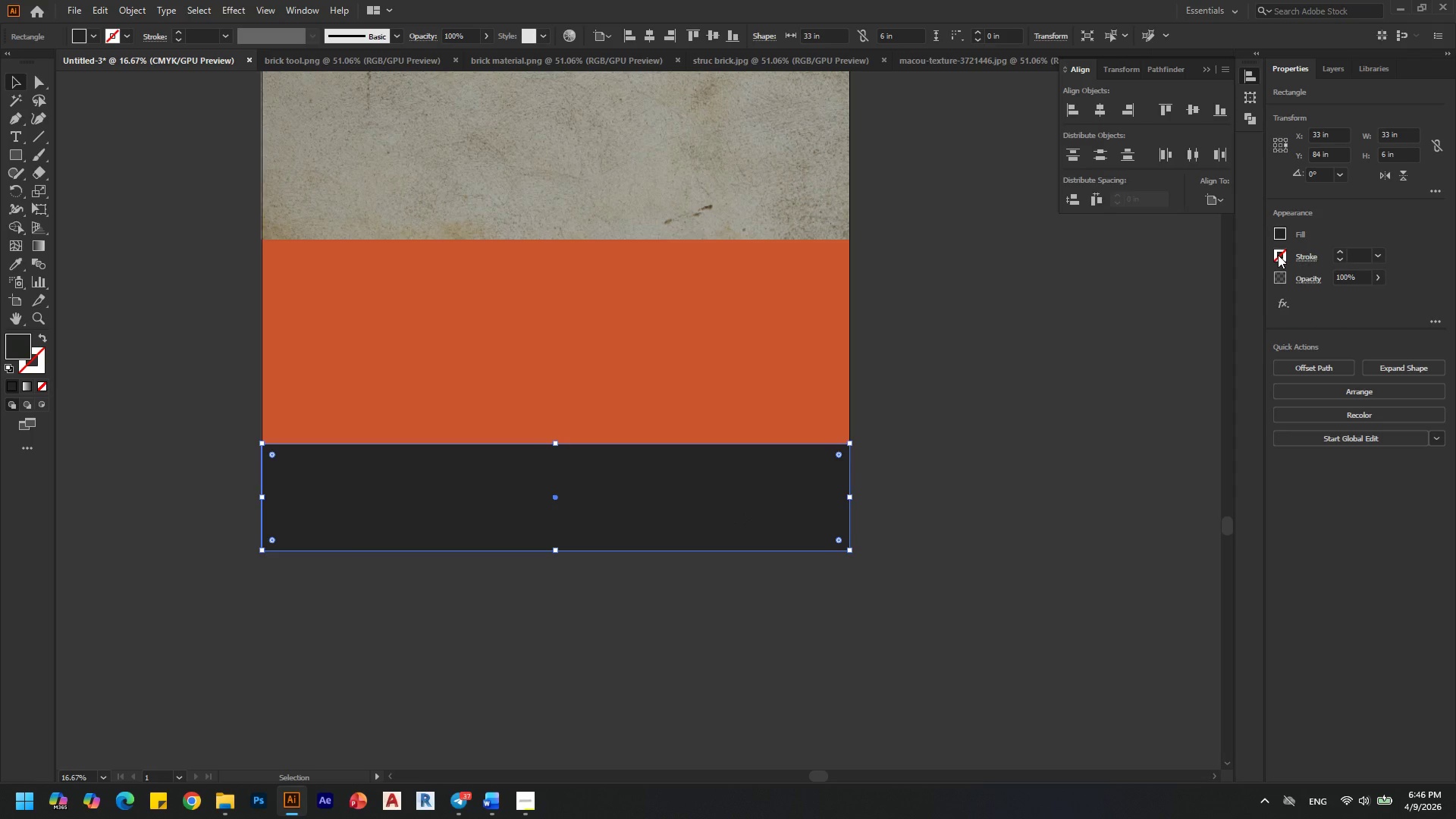 
left_click([874, 488])
 